 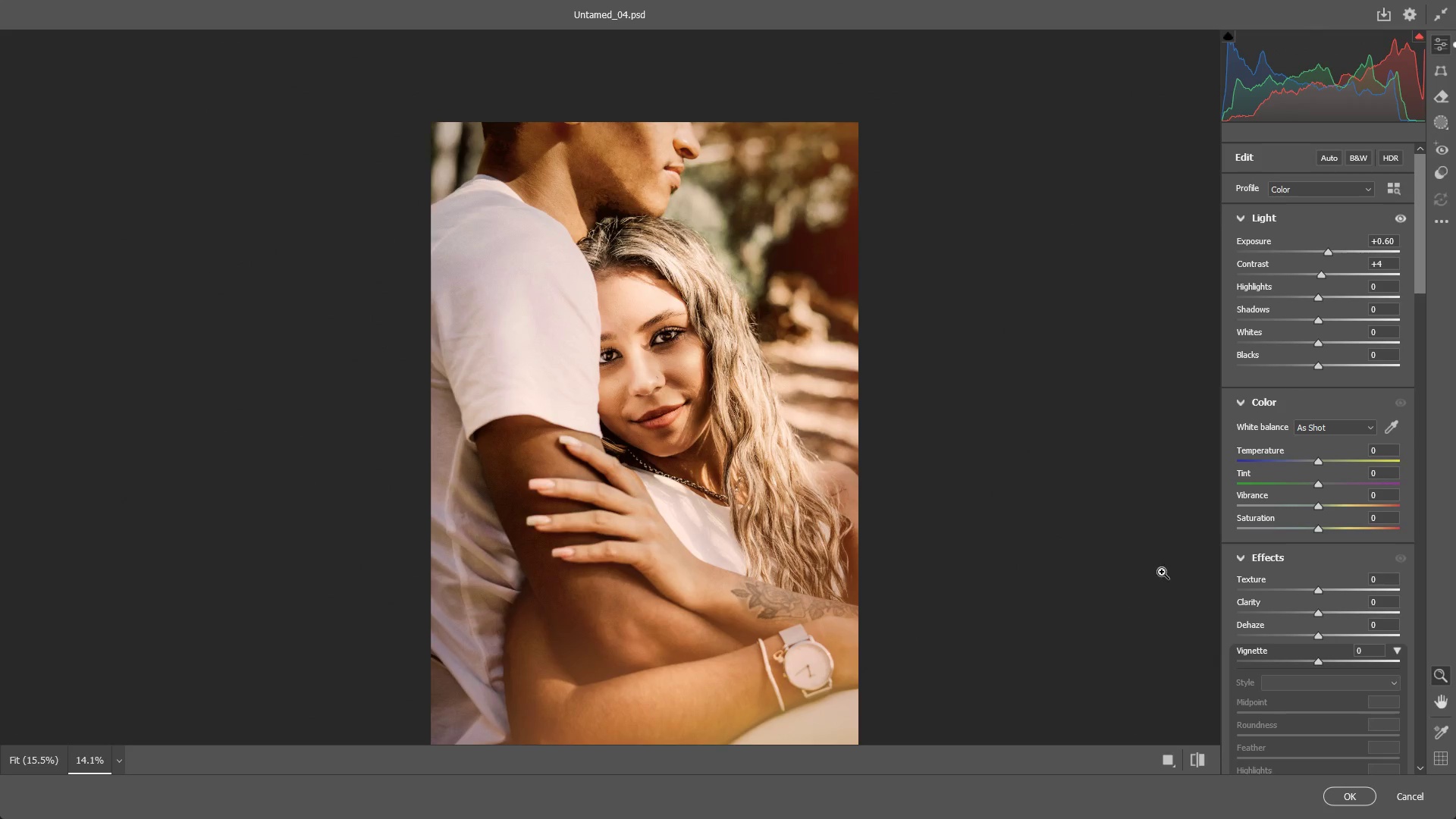 
left_click_drag(start_coordinate=[1320, 529], to_coordinate=[1331, 530])
 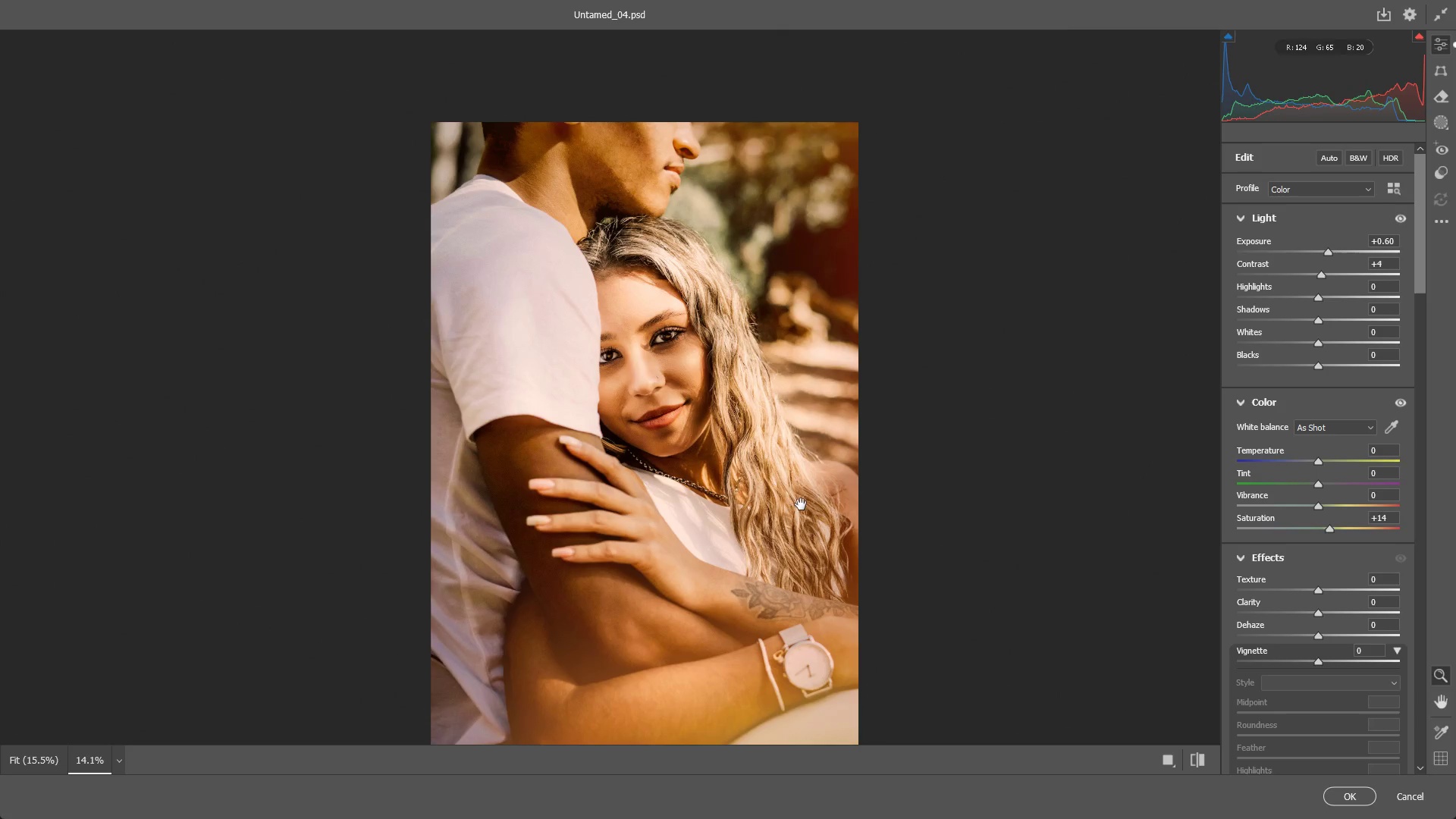 
hold_key(key=Space, duration=0.53)
 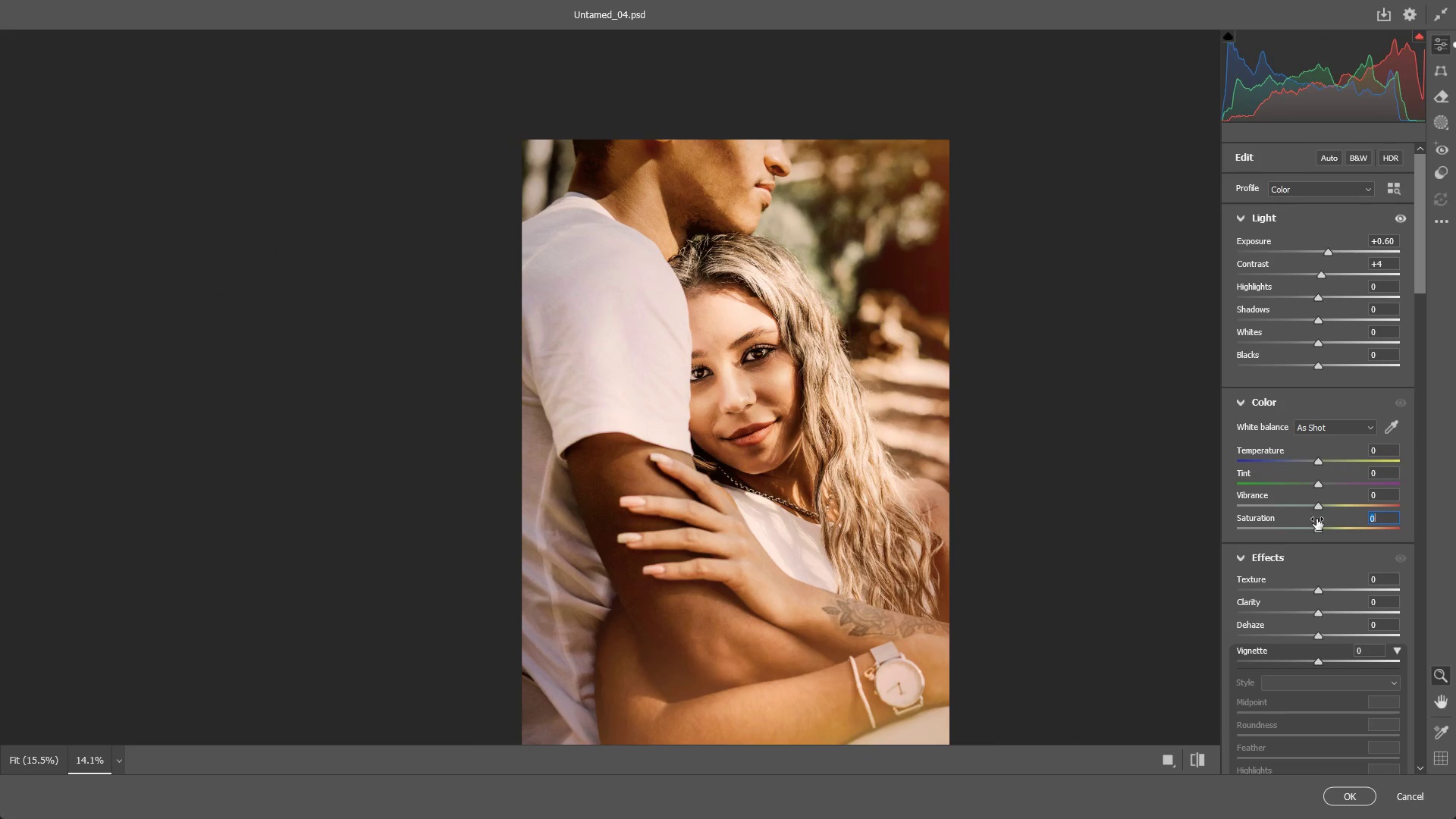 
left_click_drag(start_coordinate=[774, 473], to_coordinate=[865, 491])
 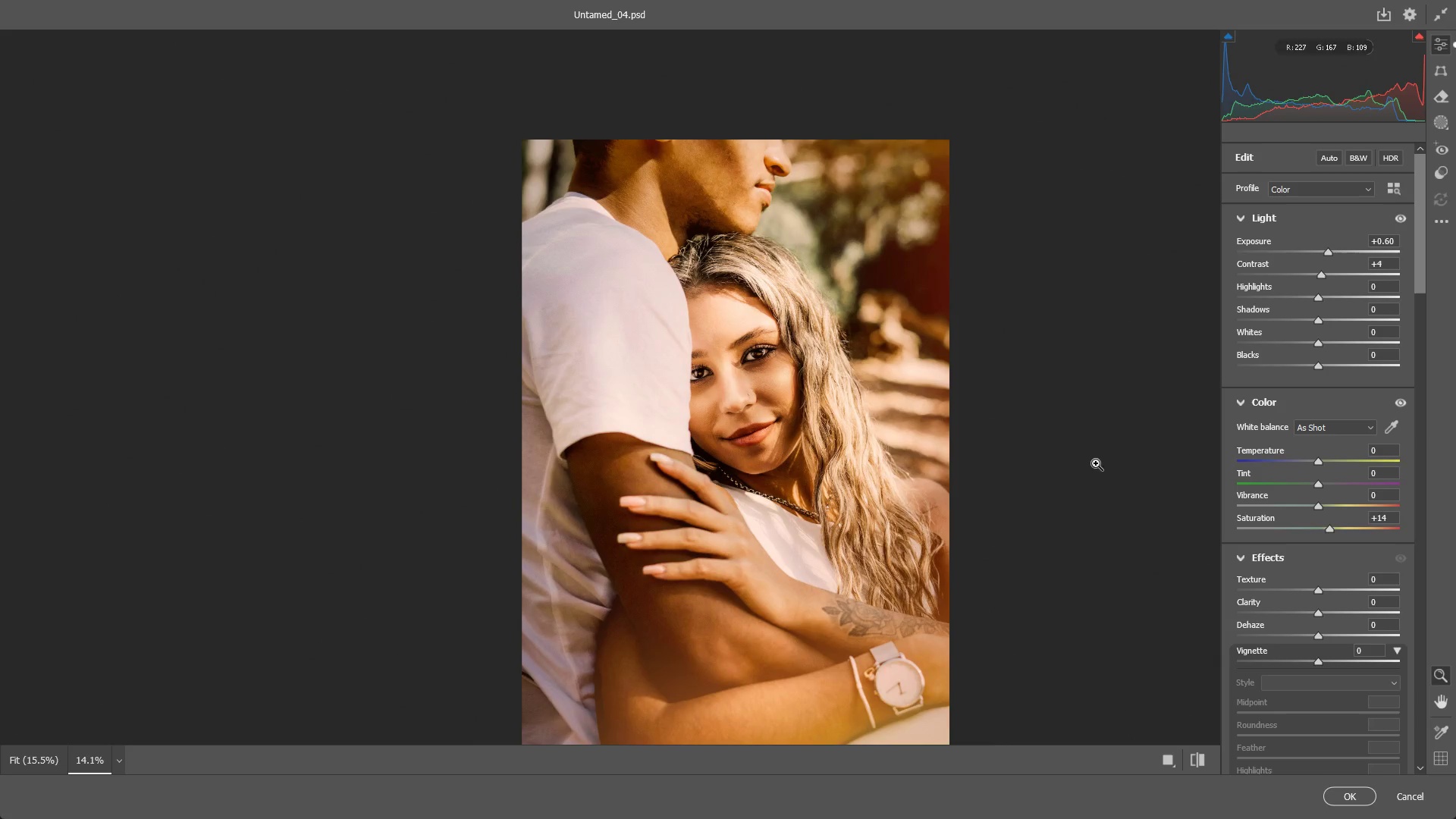 
hold_key(key=Space, duration=4.39)
 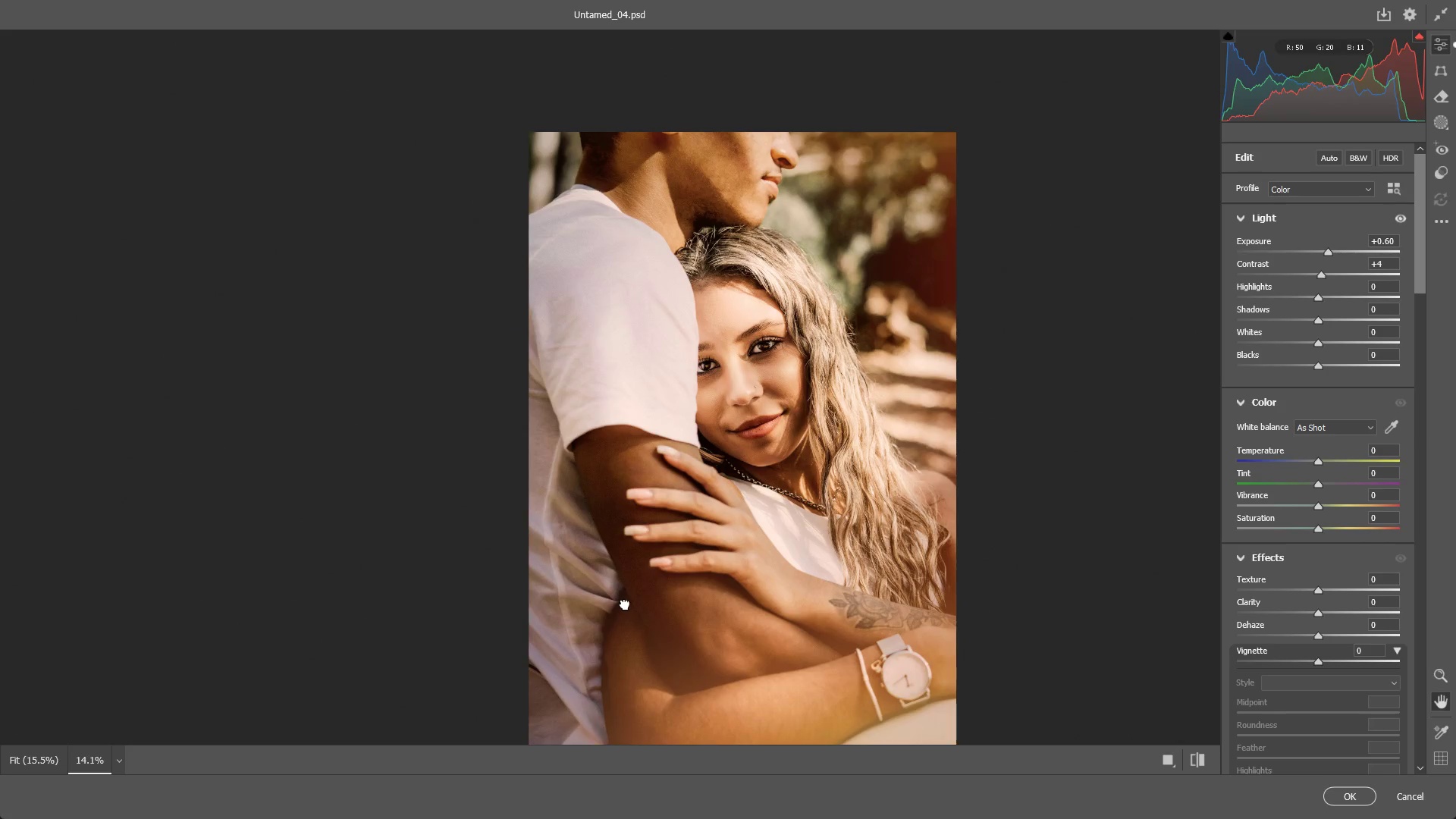 
key(Control+ControlLeft)
 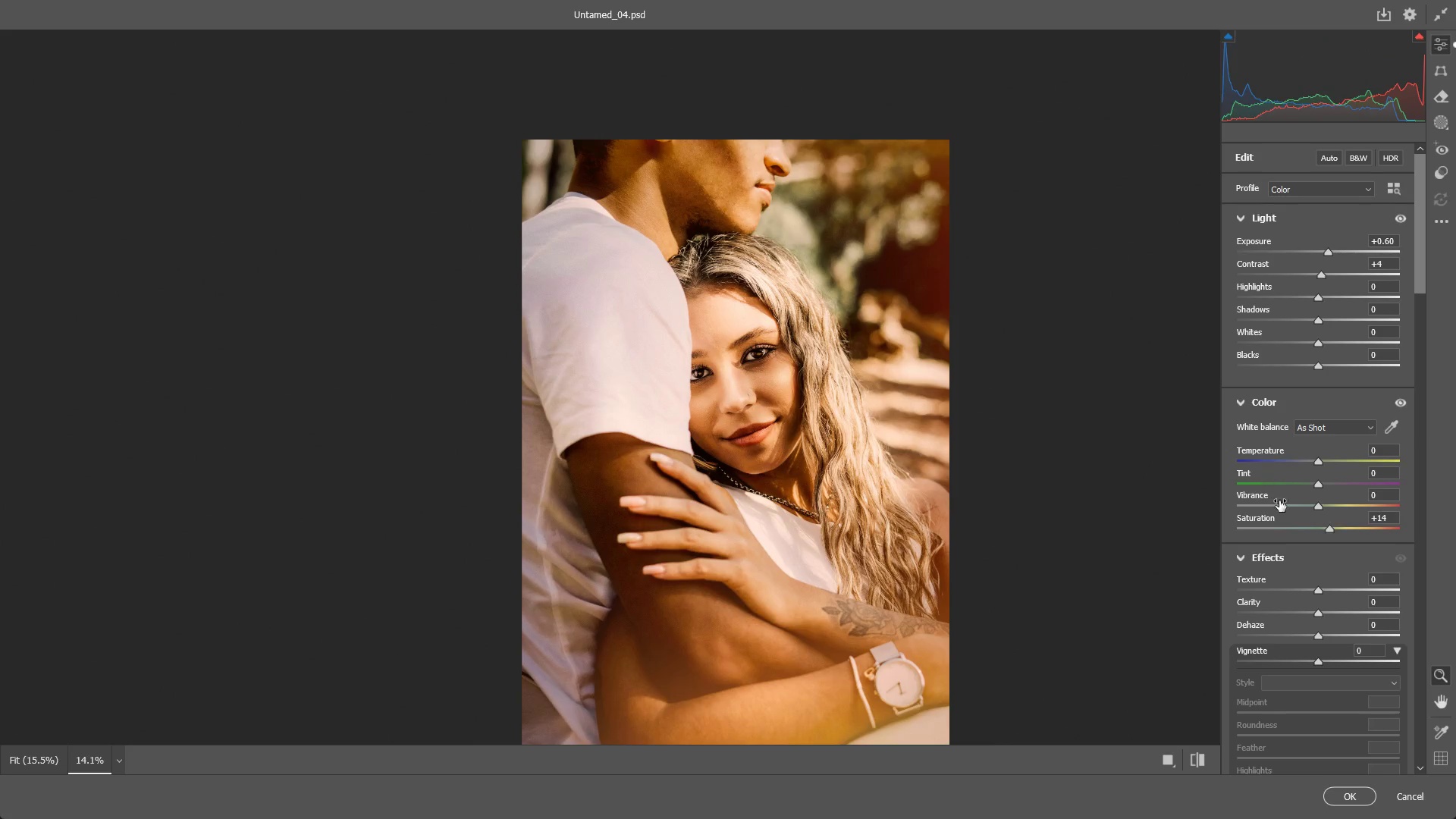 
key(Control+Z)
 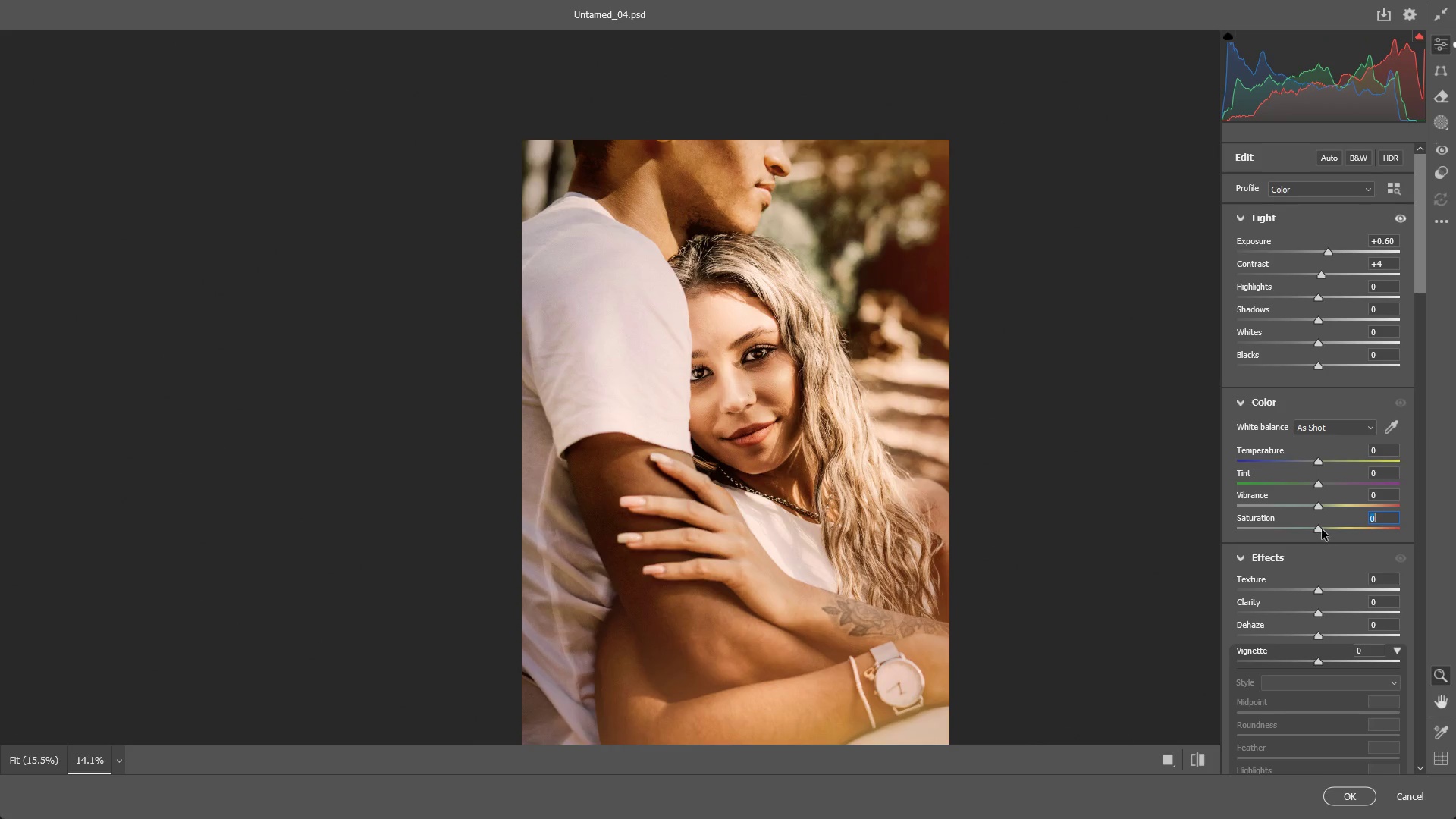 
left_click_drag(start_coordinate=[1319, 529], to_coordinate=[1312, 529])
 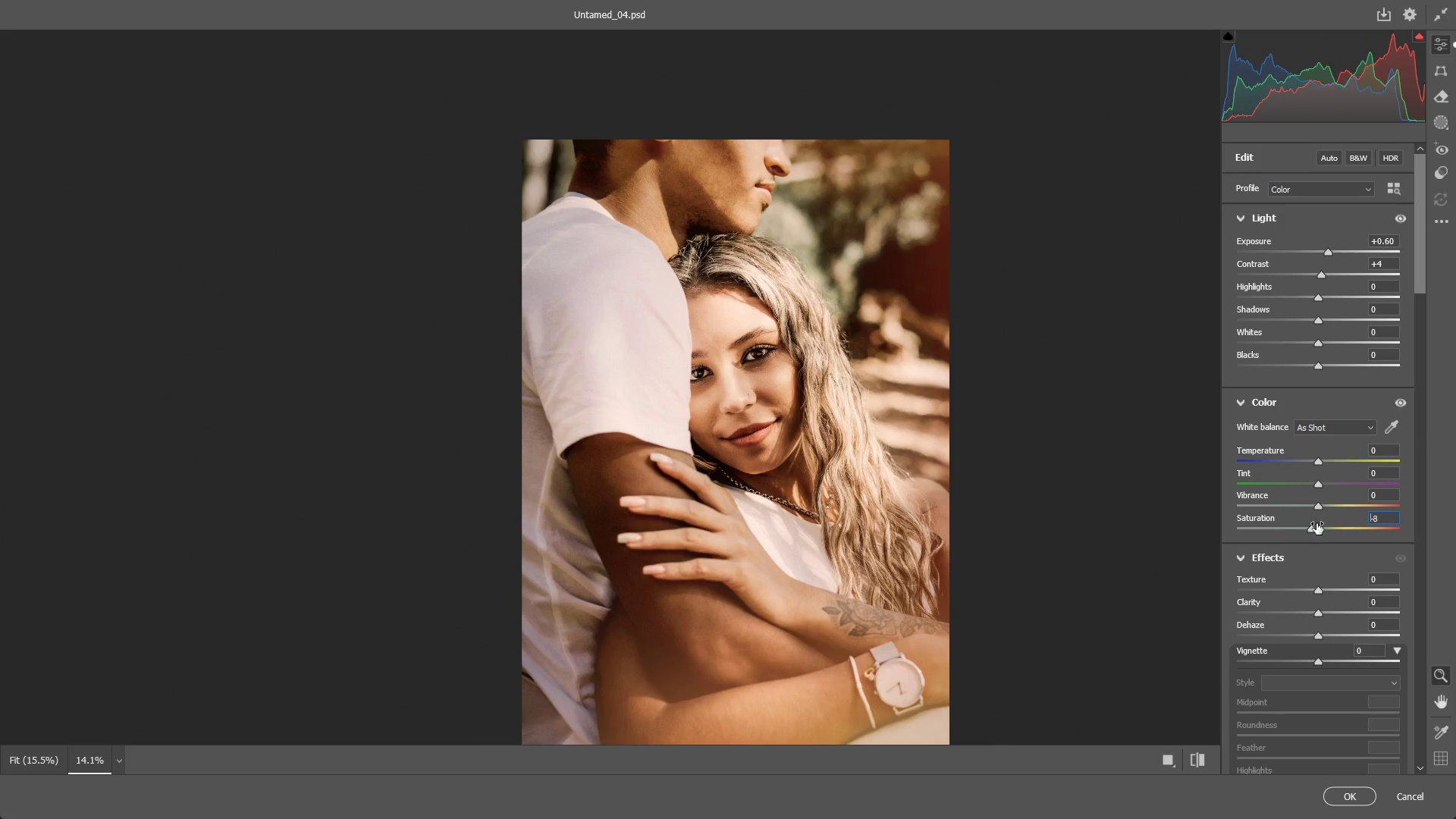 
key(Control+ControlLeft)
 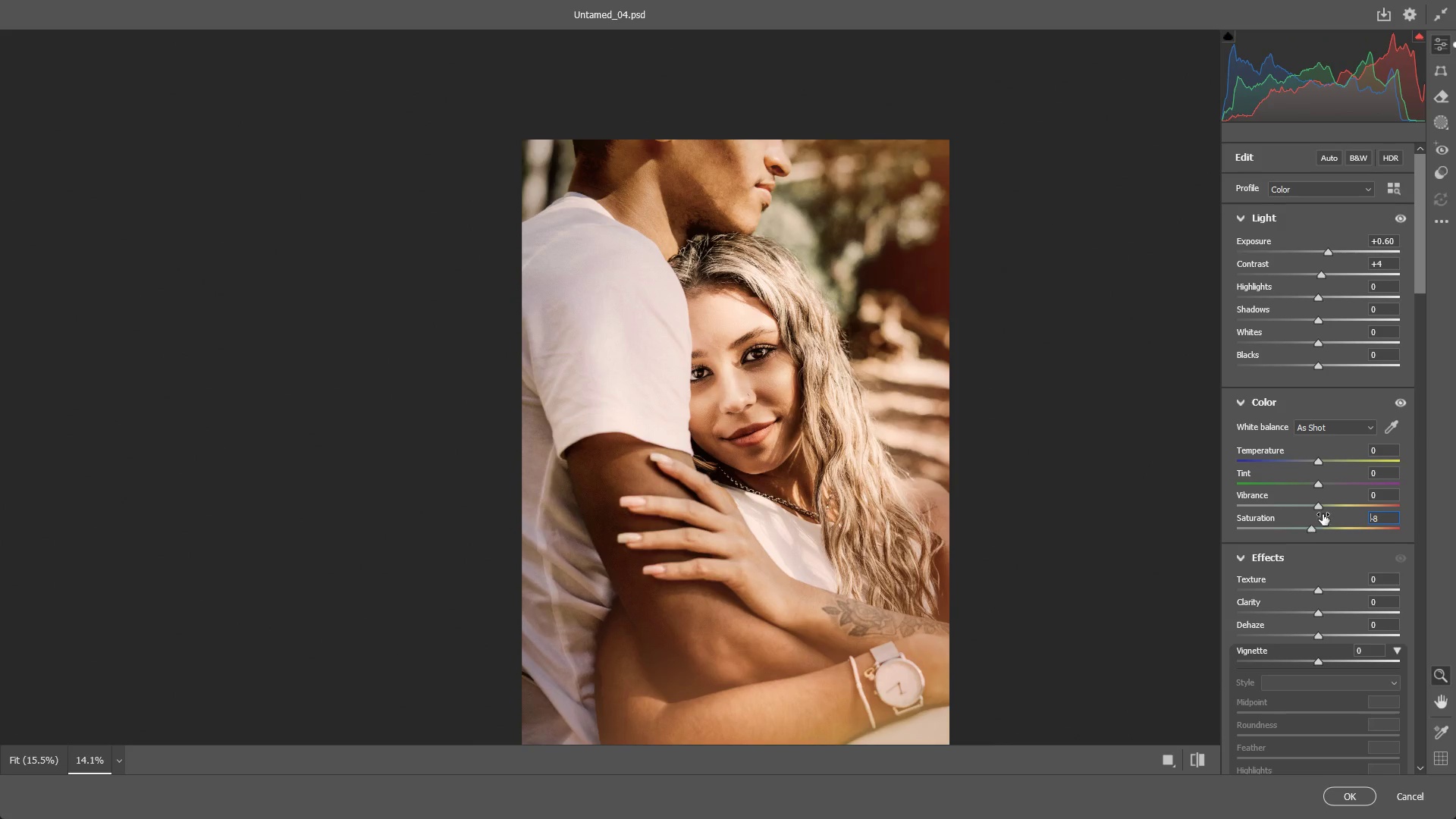 
key(Control+Z)
 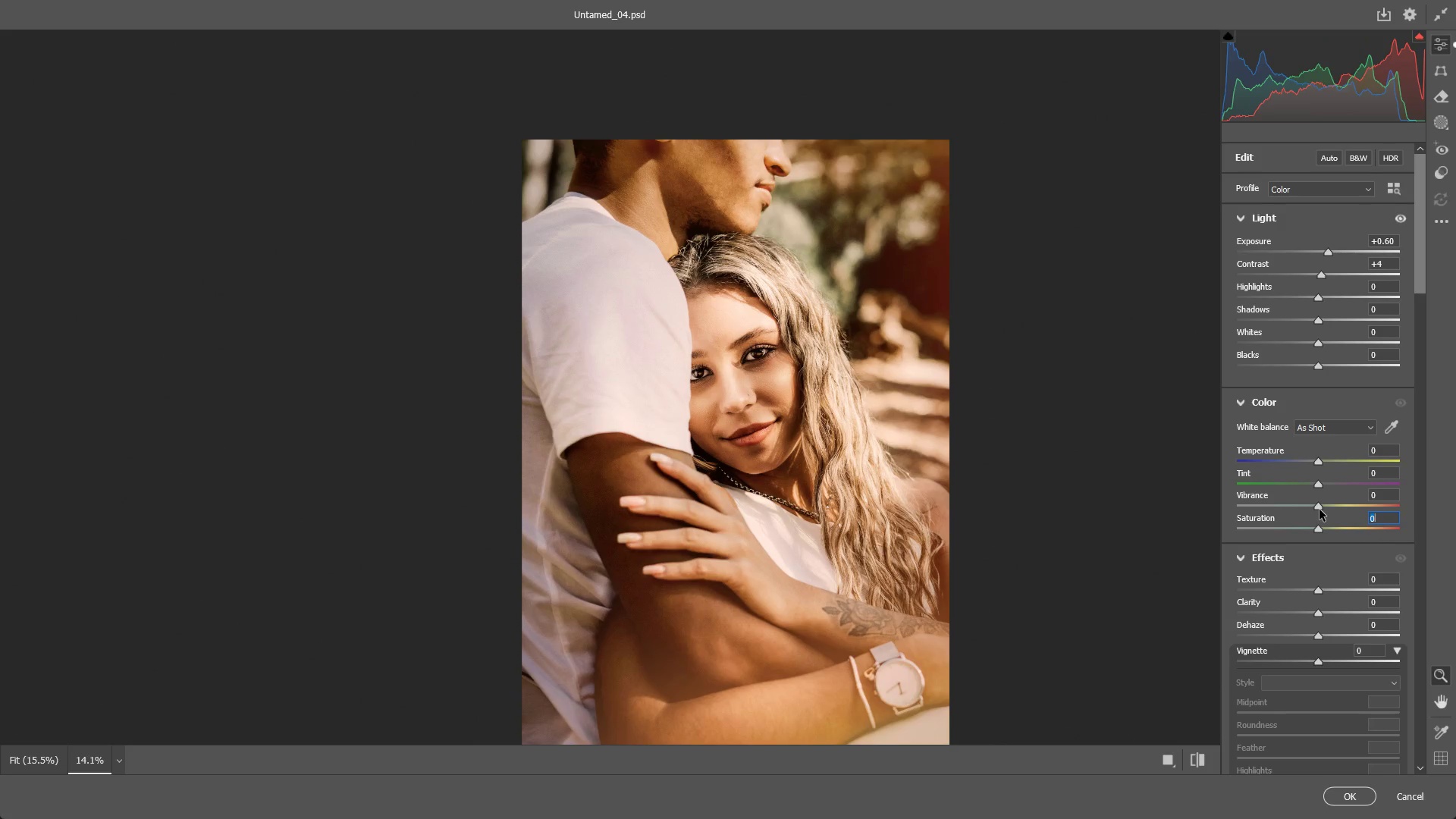 
left_click_drag(start_coordinate=[1319, 509], to_coordinate=[1310, 506])
 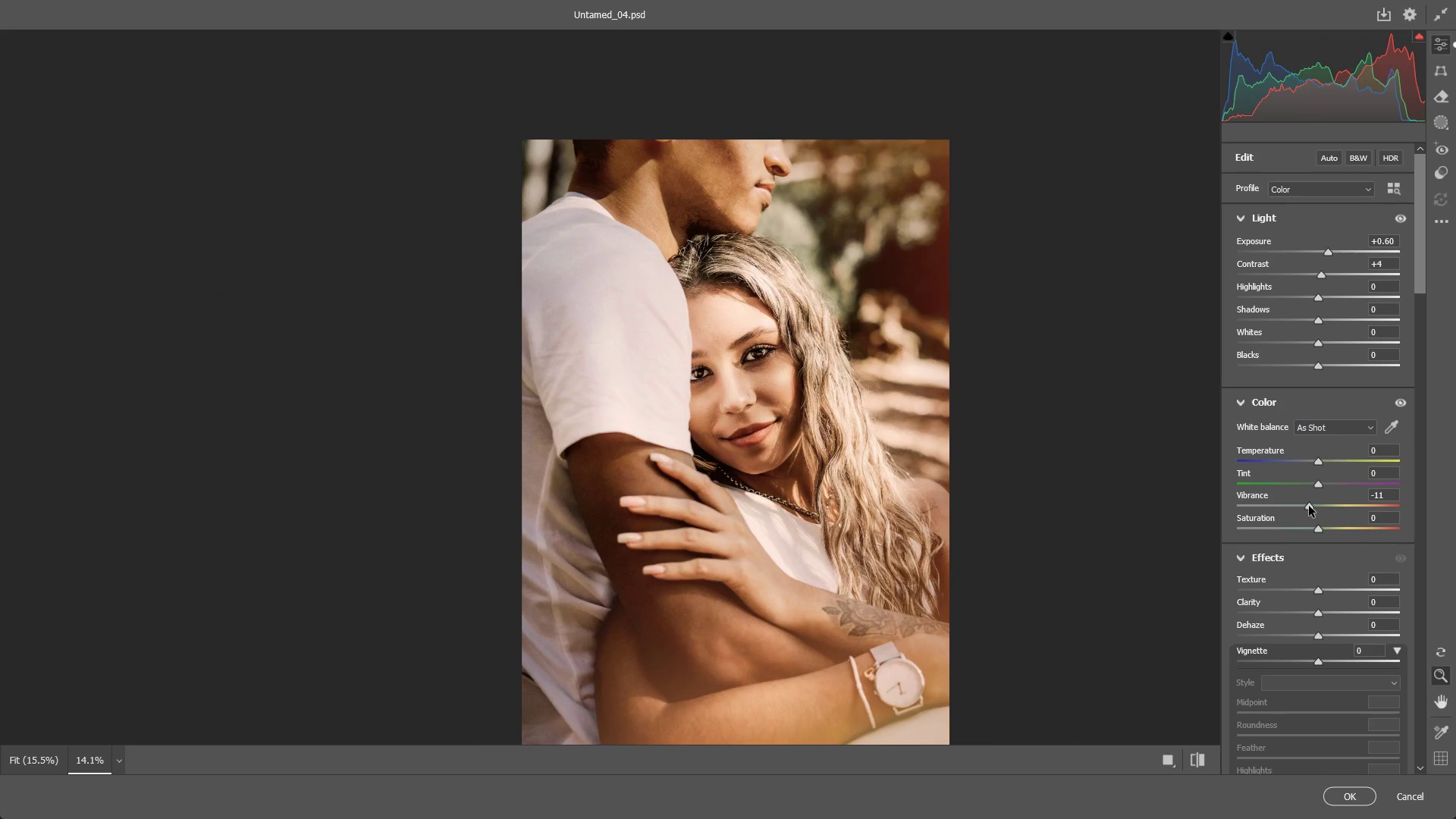 
key(Control+ControlLeft)
 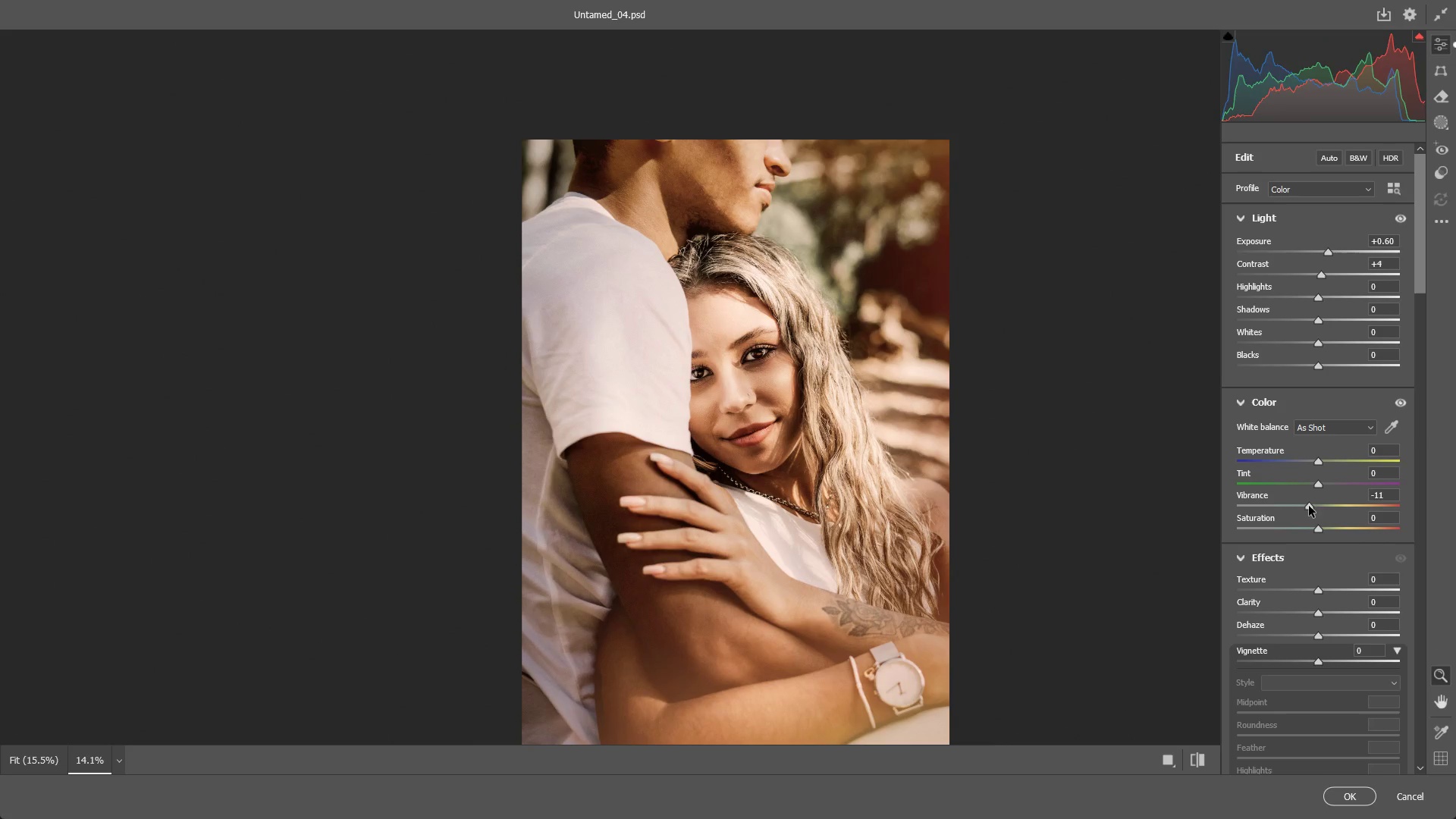 
key(Control+Z)
 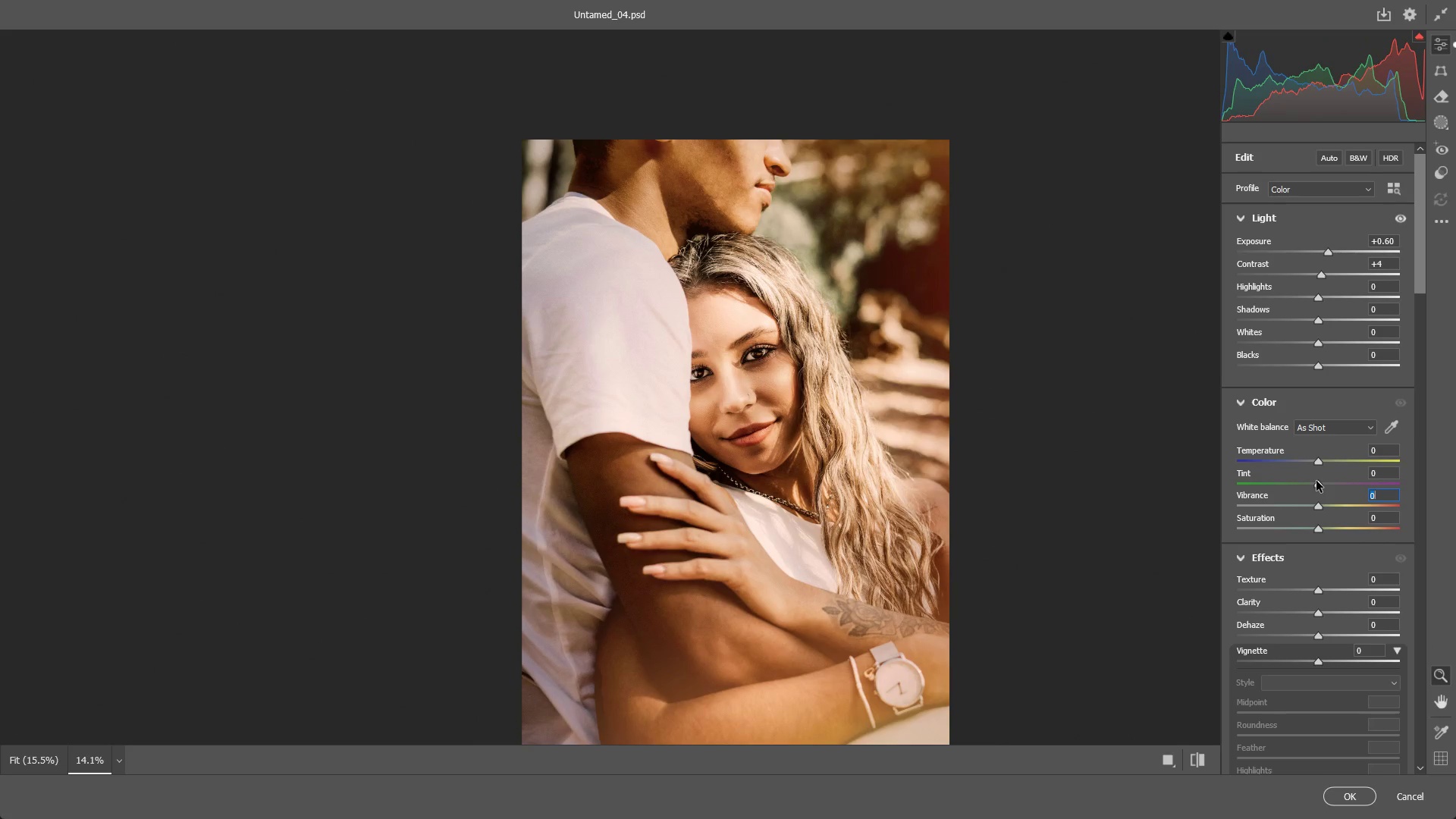 
hold_key(key=Space, duration=0.69)
 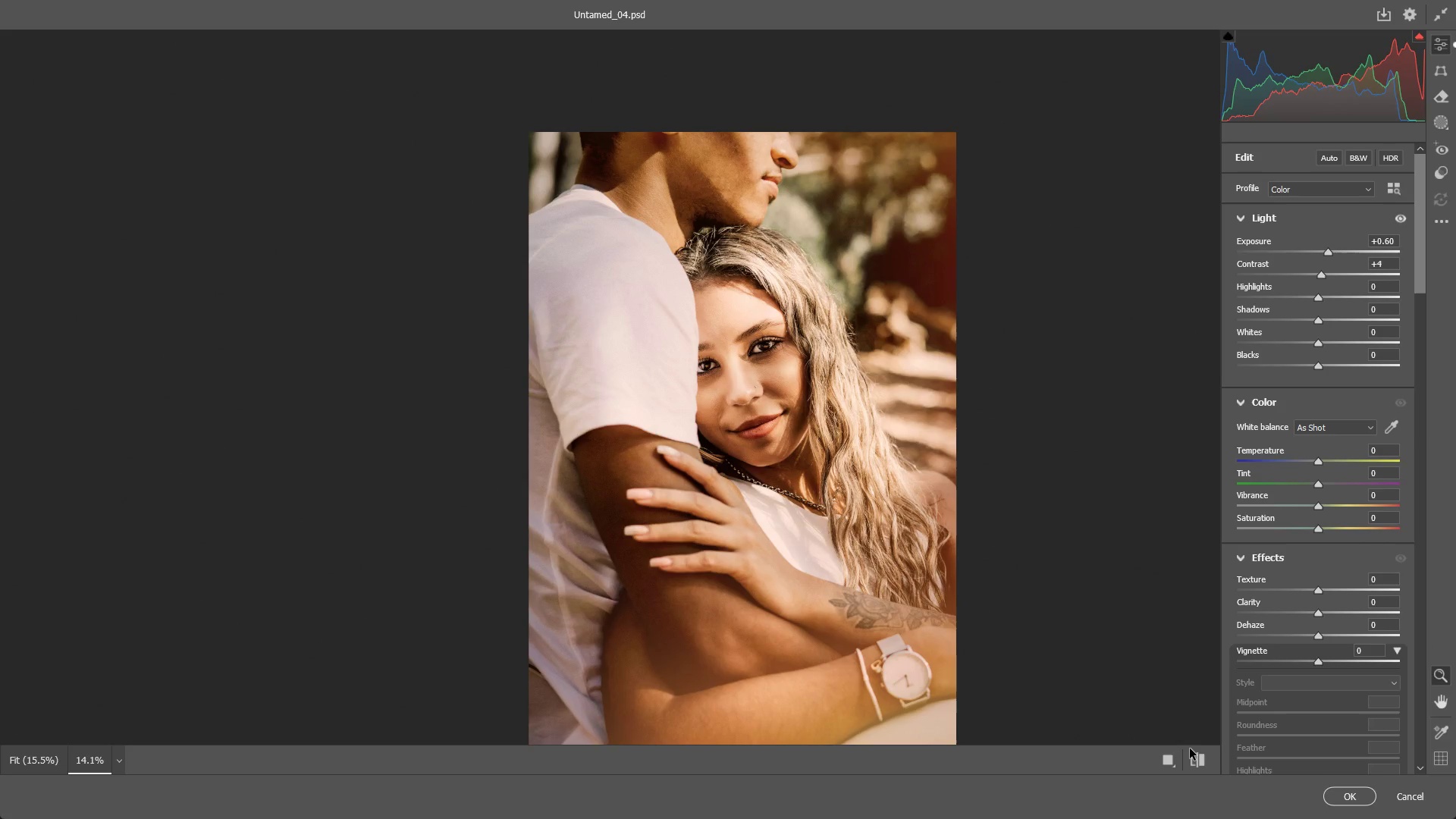 
left_click_drag(start_coordinate=[618, 612], to_coordinate=[625, 604])
 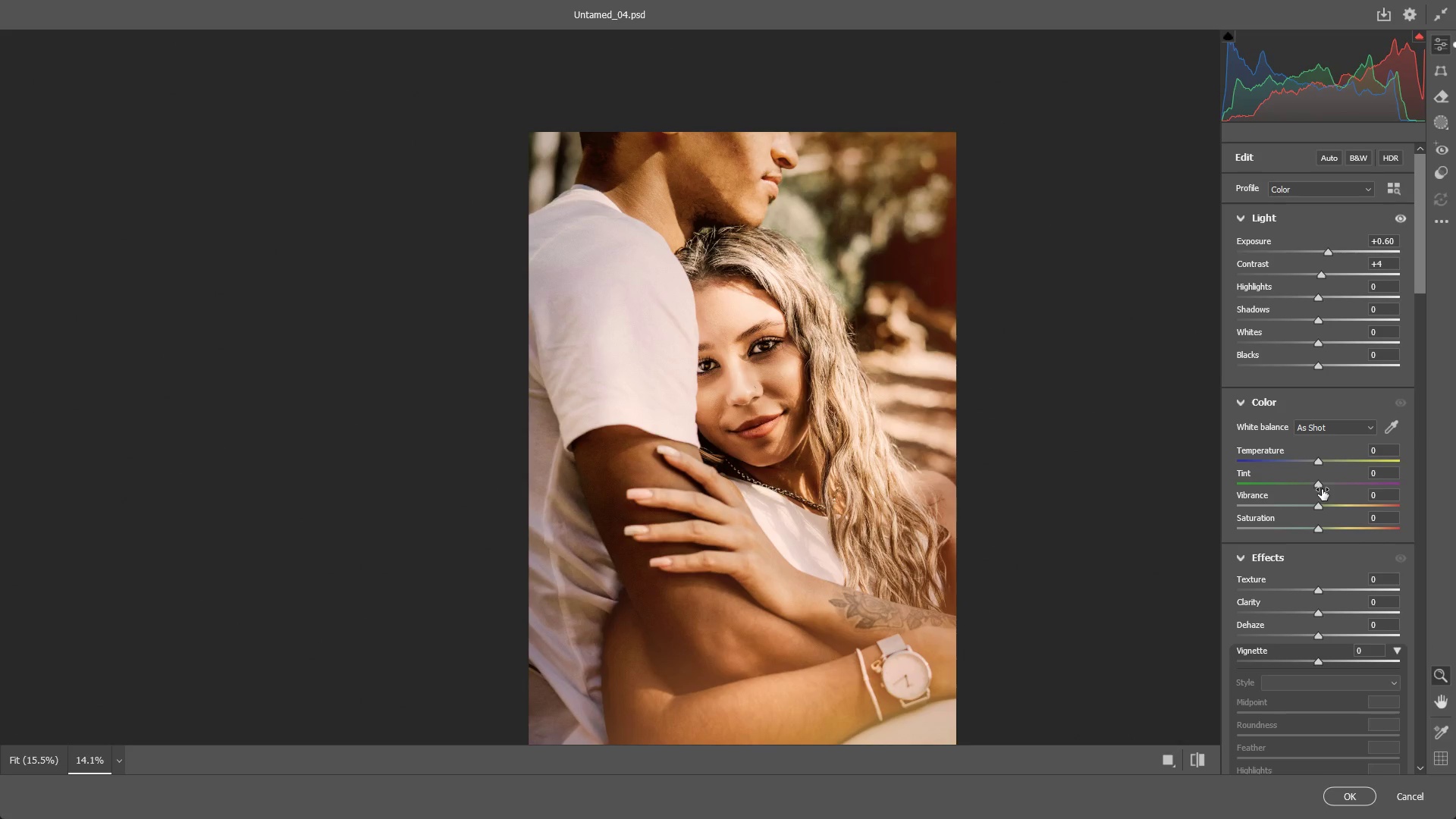 
key(Control+ControlLeft)
 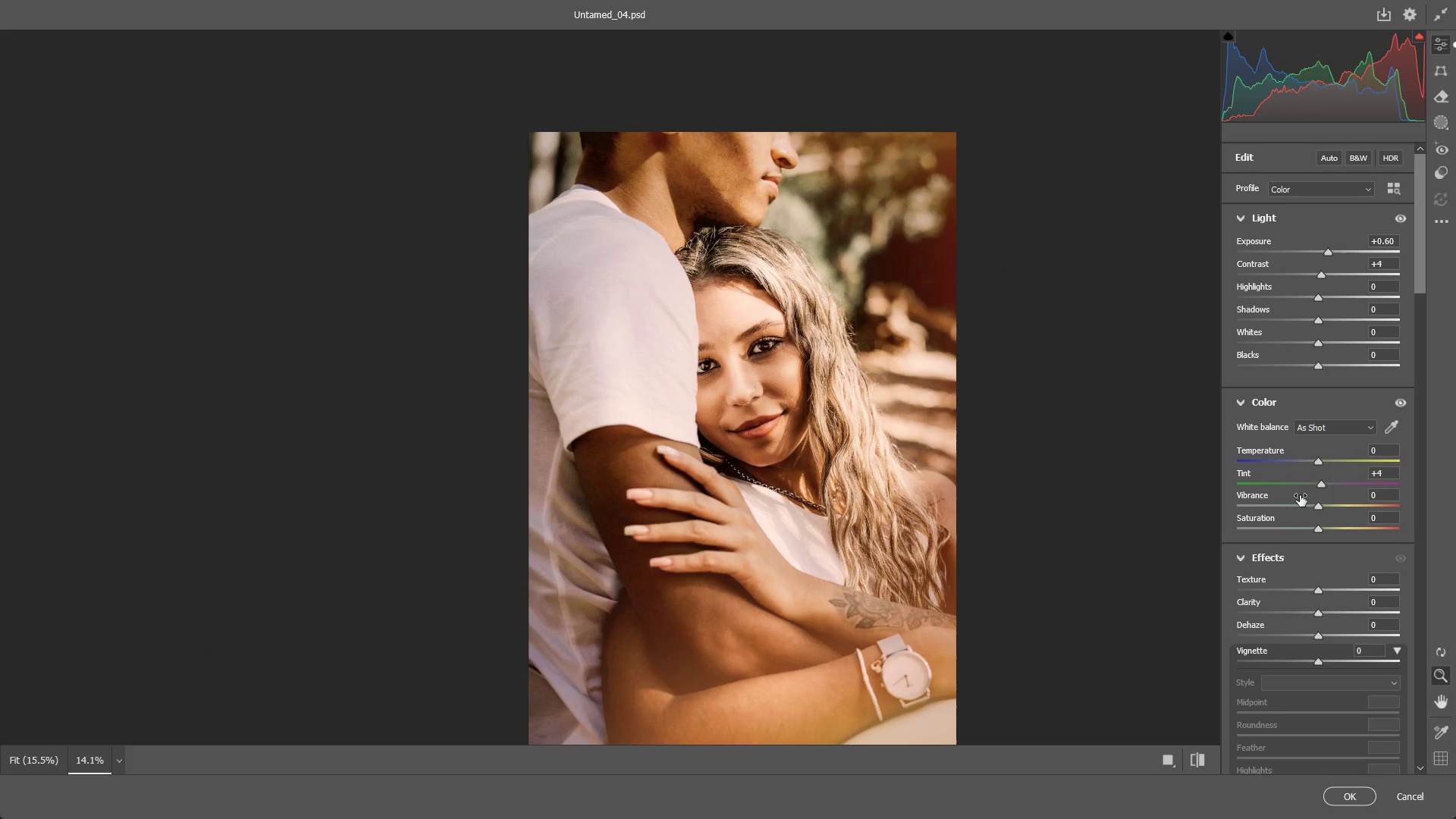 
key(Control+Z)
 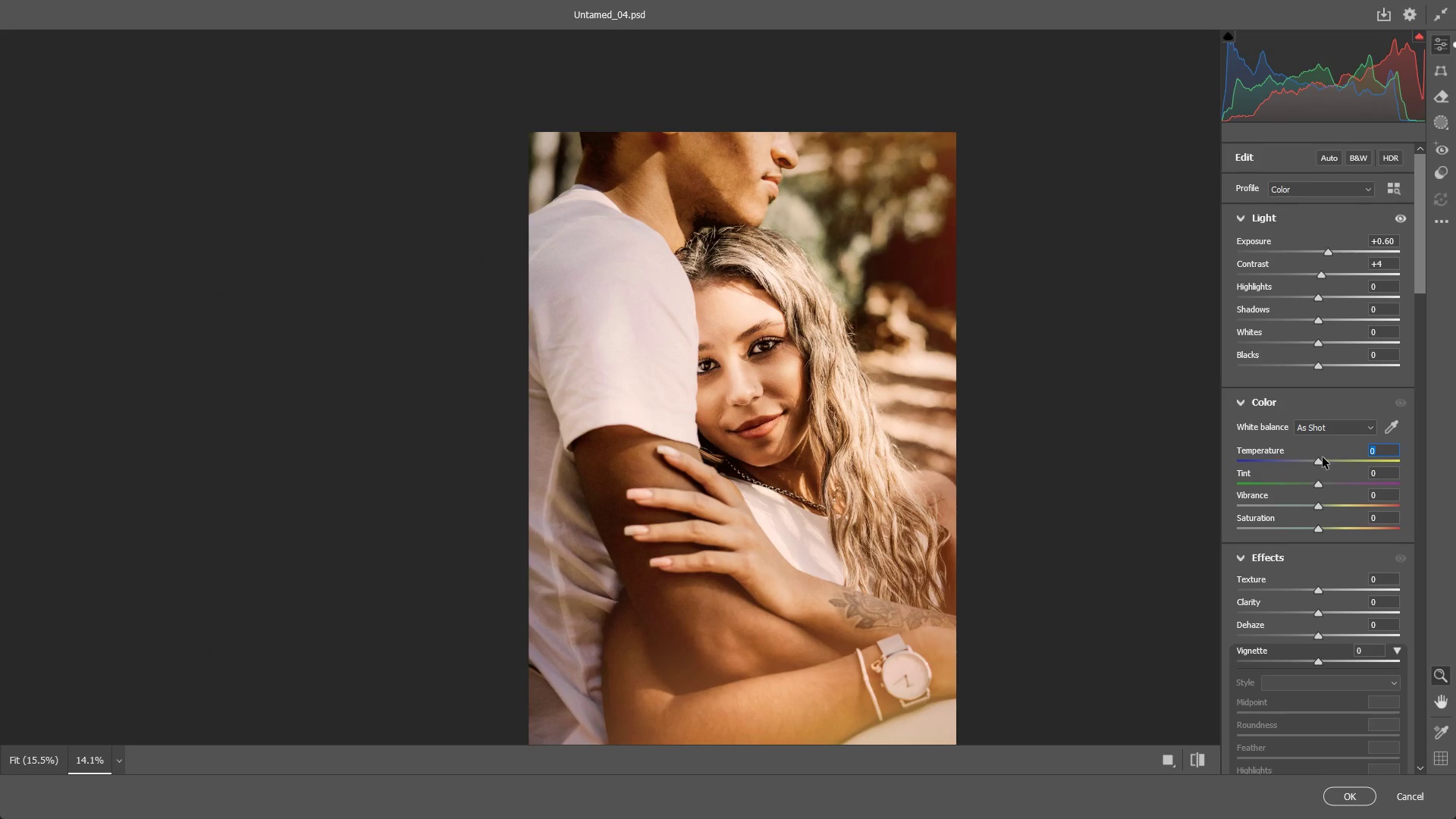 
left_click_drag(start_coordinate=[1316, 460], to_coordinate=[1311, 461])
 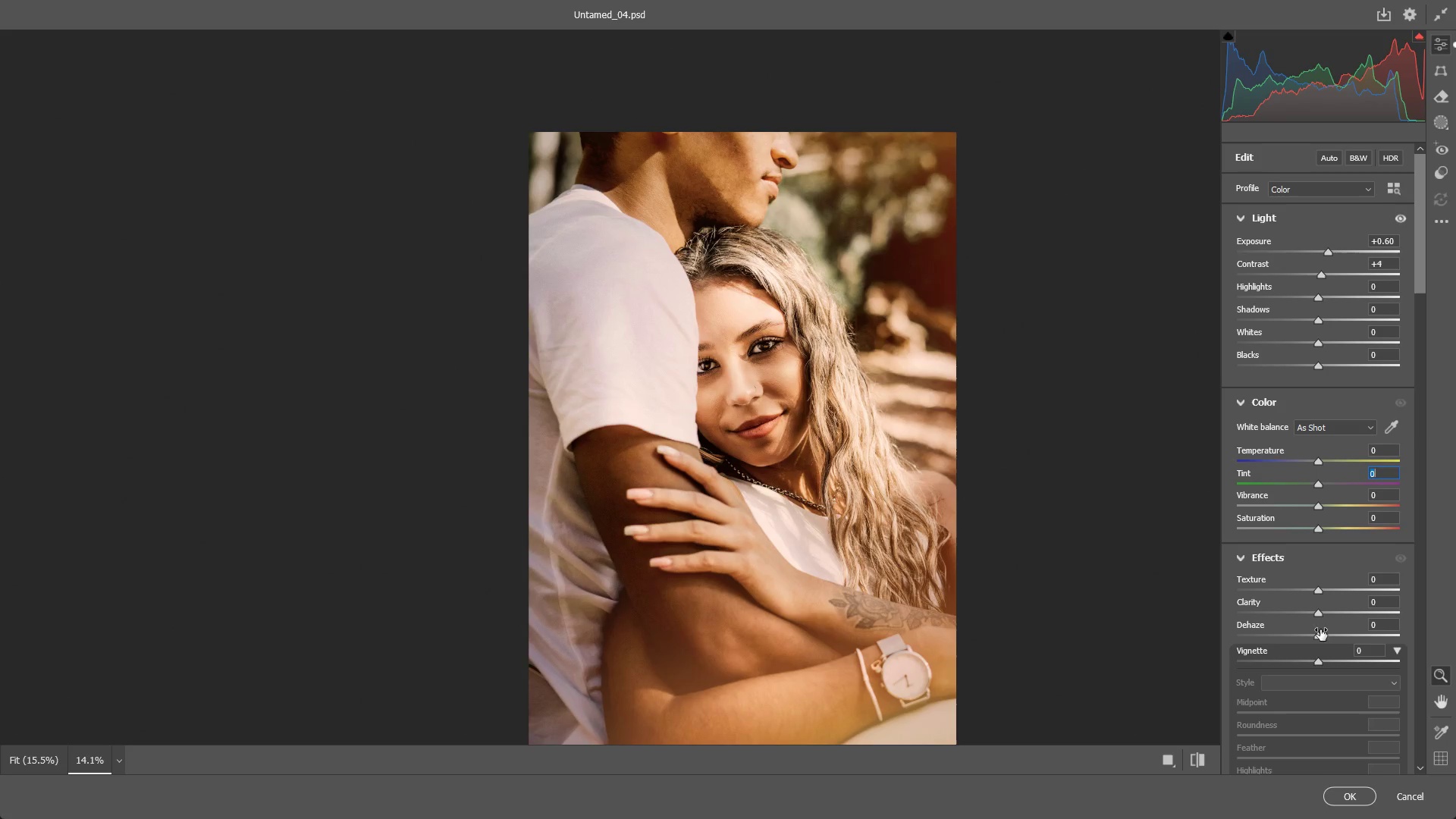 
key(Control+ControlLeft)
 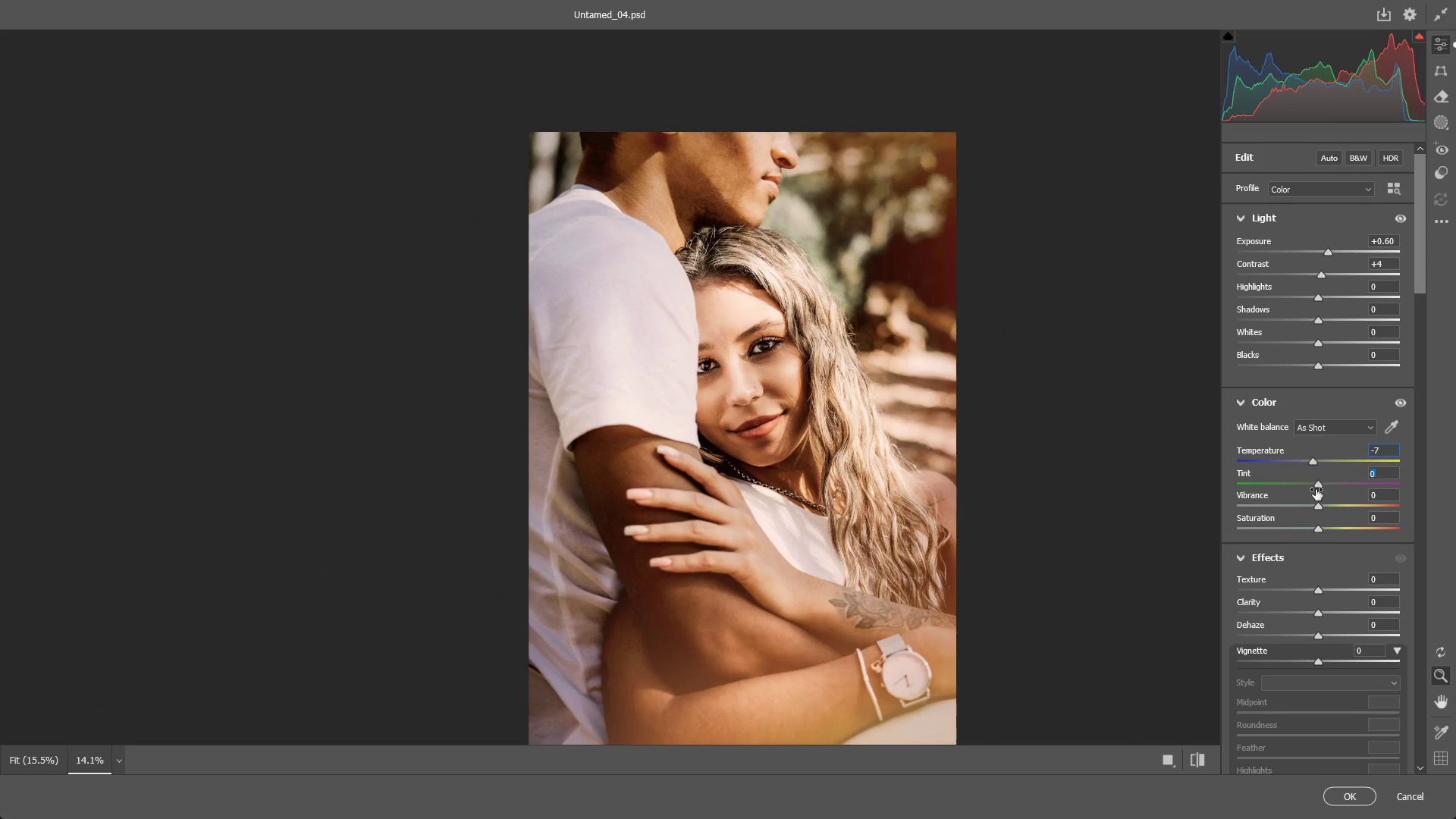 
key(Control+Z)
 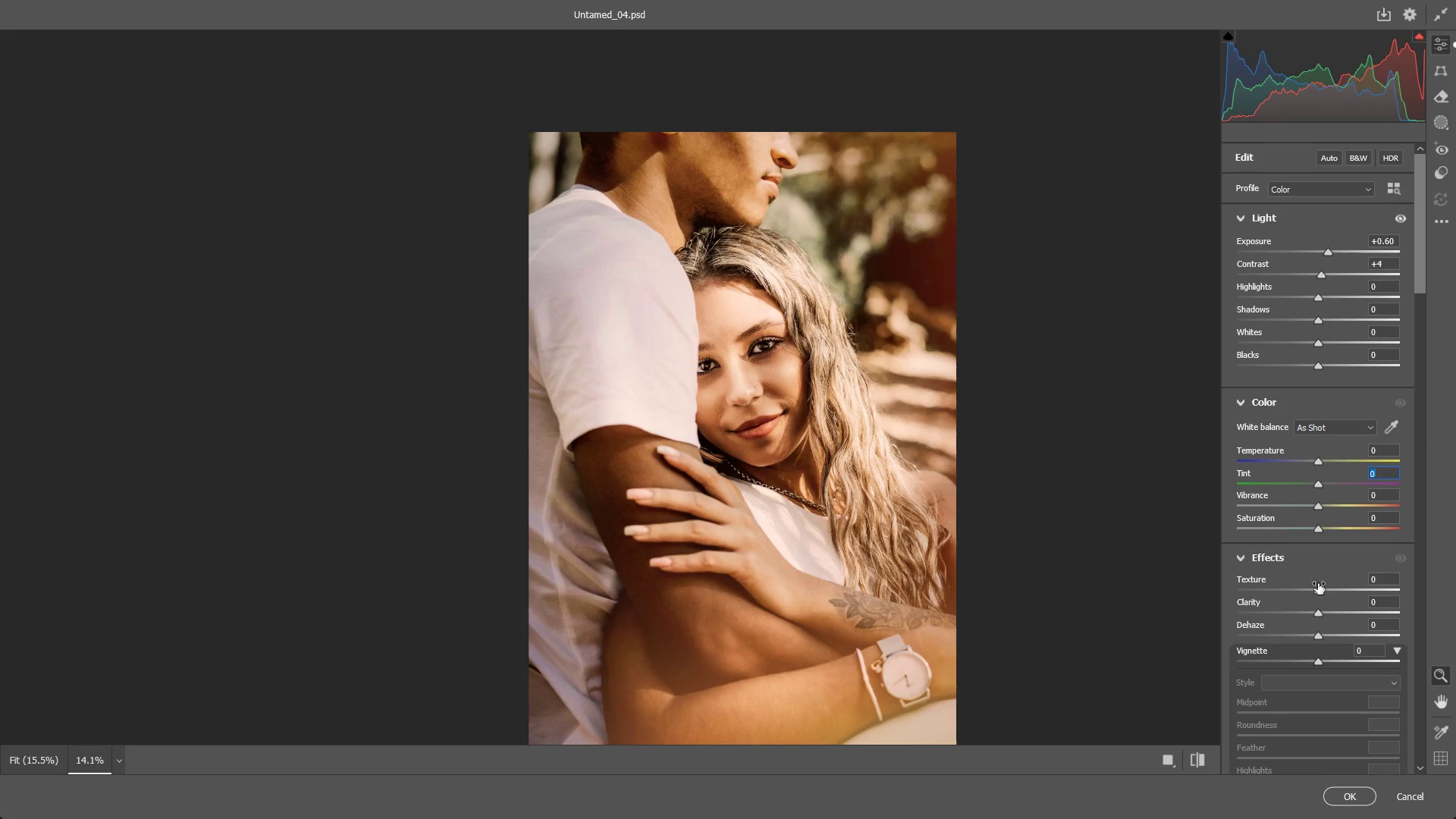 
left_click_drag(start_coordinate=[1317, 586], to_coordinate=[1328, 588])
 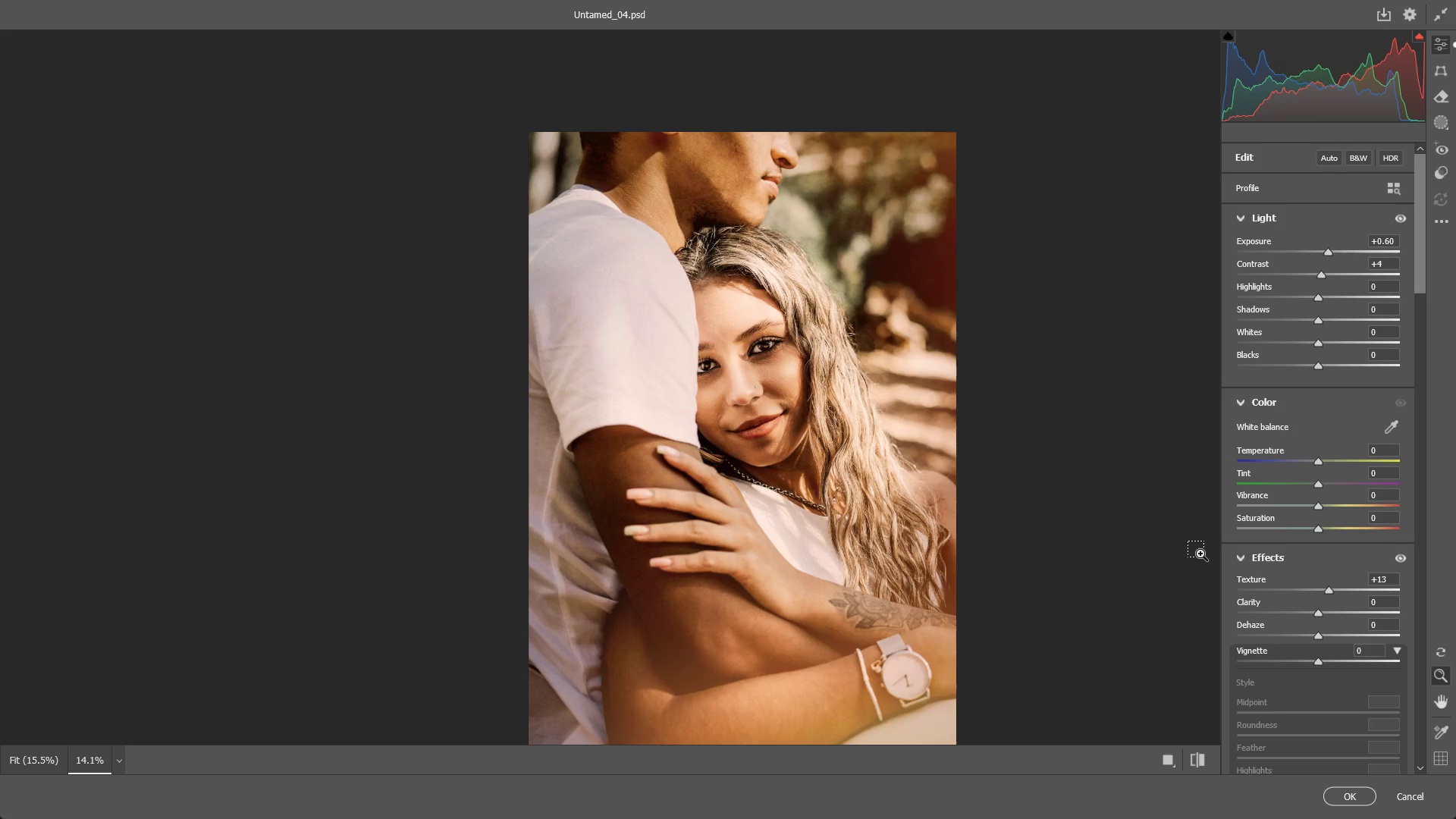 
key(Control+ControlLeft)
 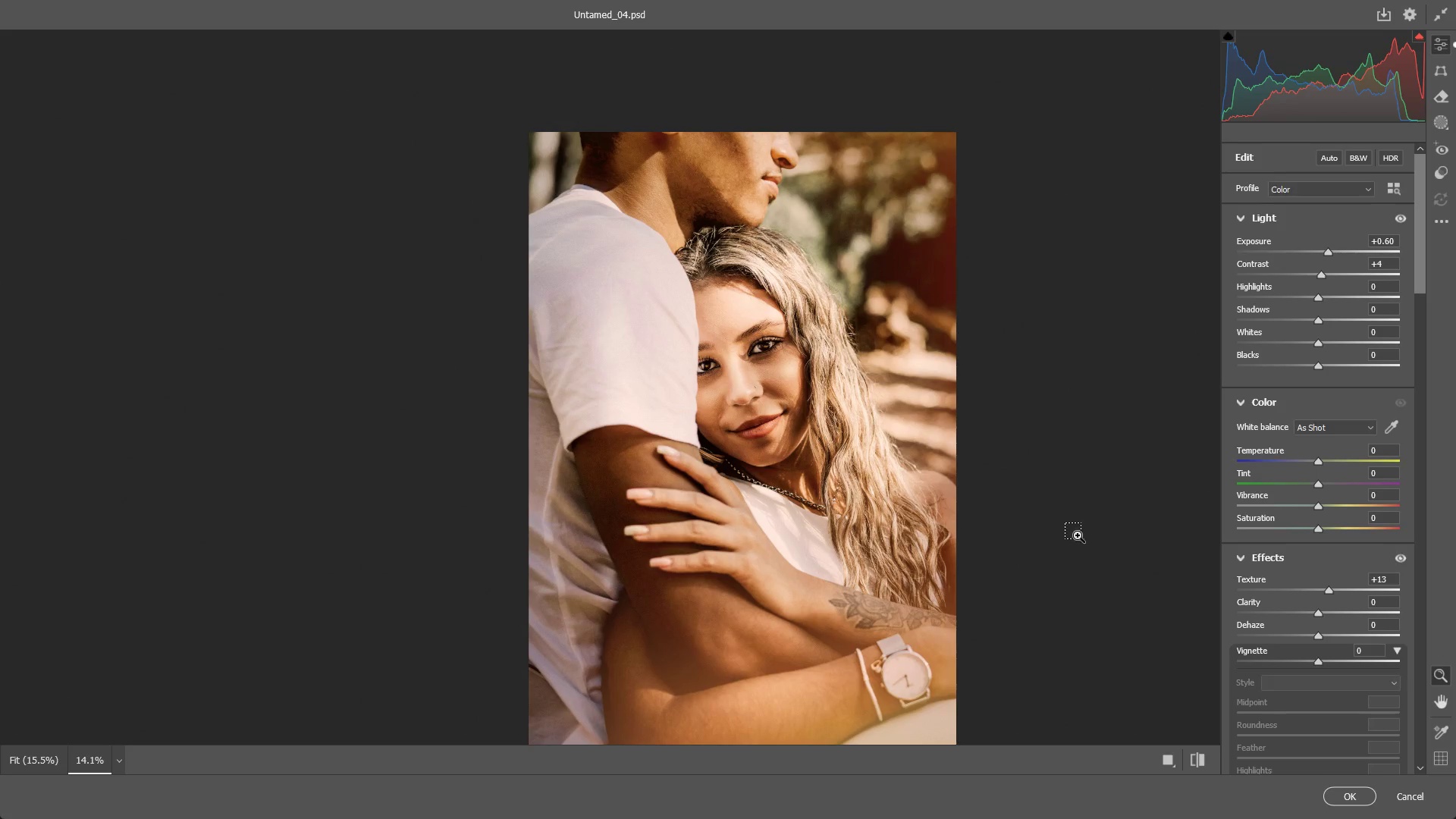 
key(Control+Z)
 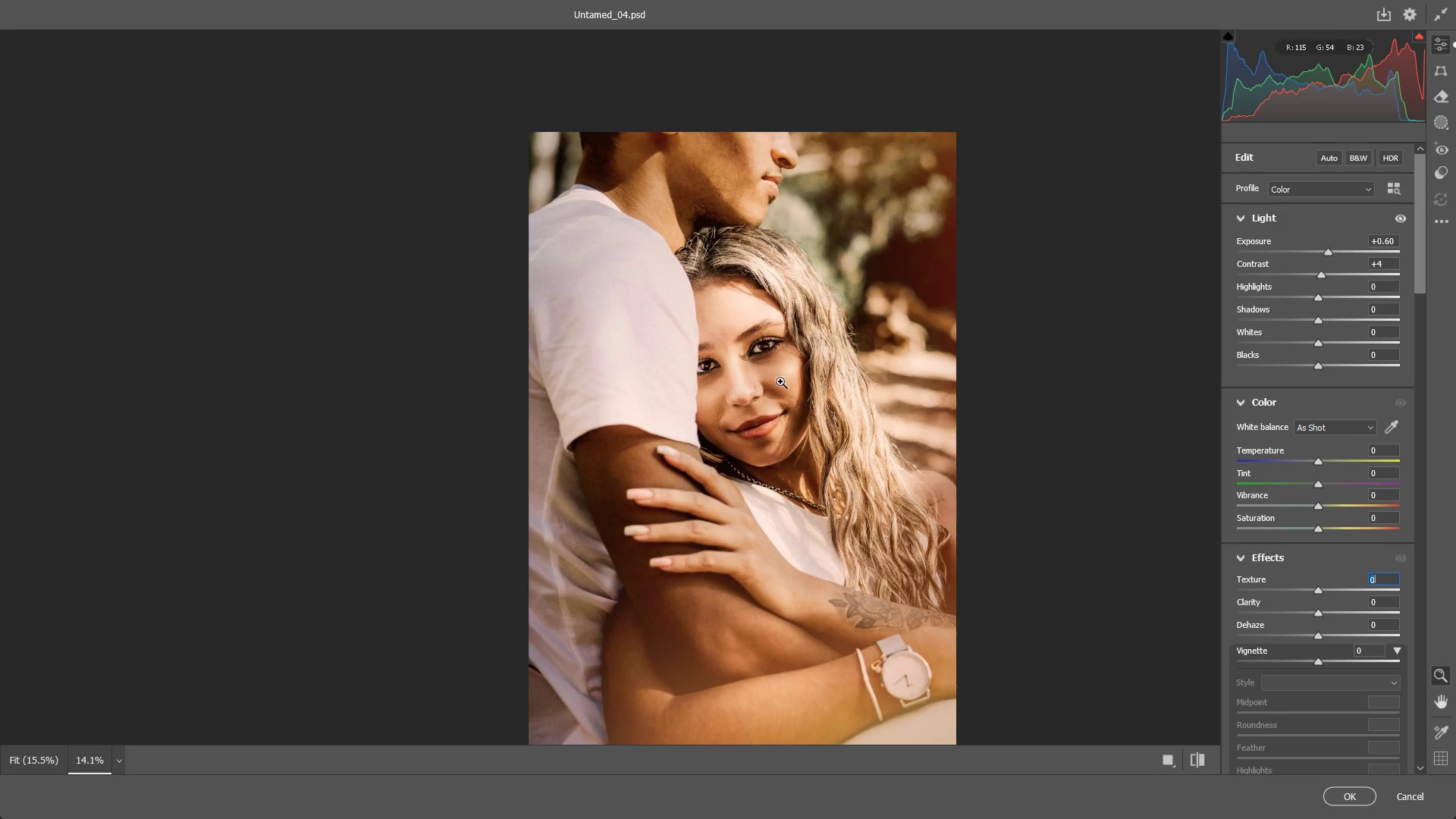 
left_click_drag(start_coordinate=[770, 372], to_coordinate=[864, 391])
 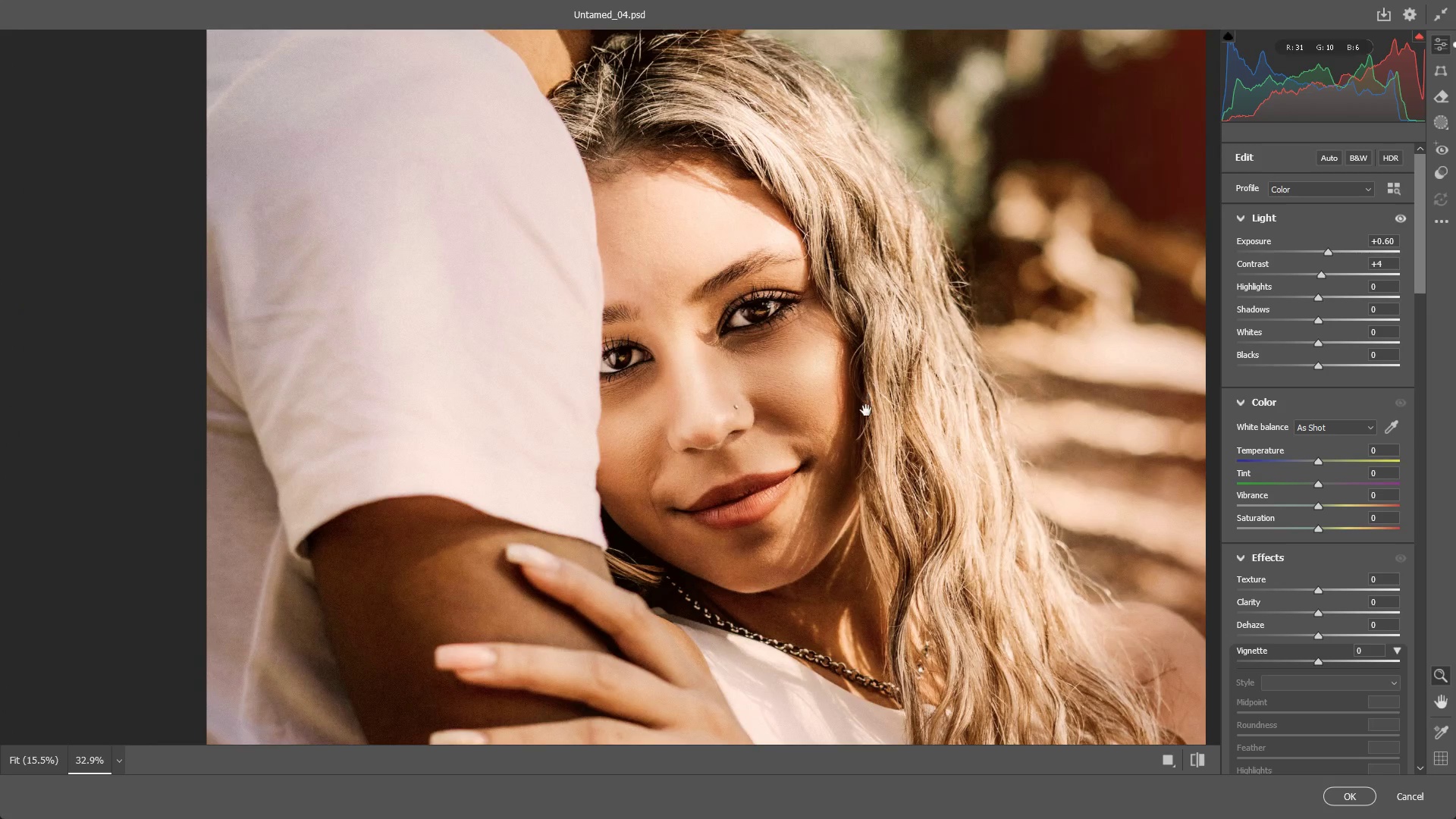 
hold_key(key=Space, duration=0.47)
 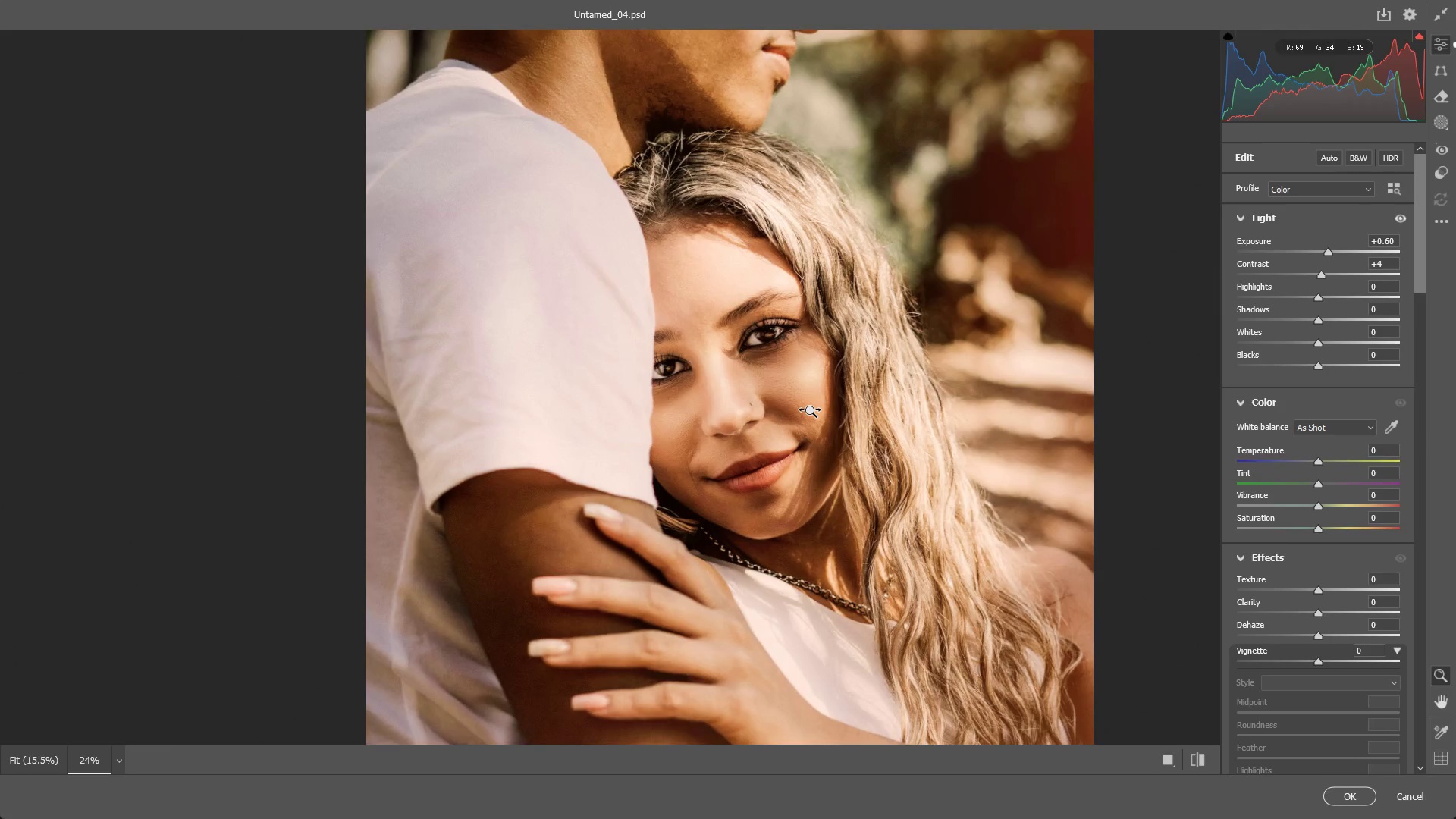 
left_click_drag(start_coordinate=[866, 412], to_coordinate=[846, 408])
 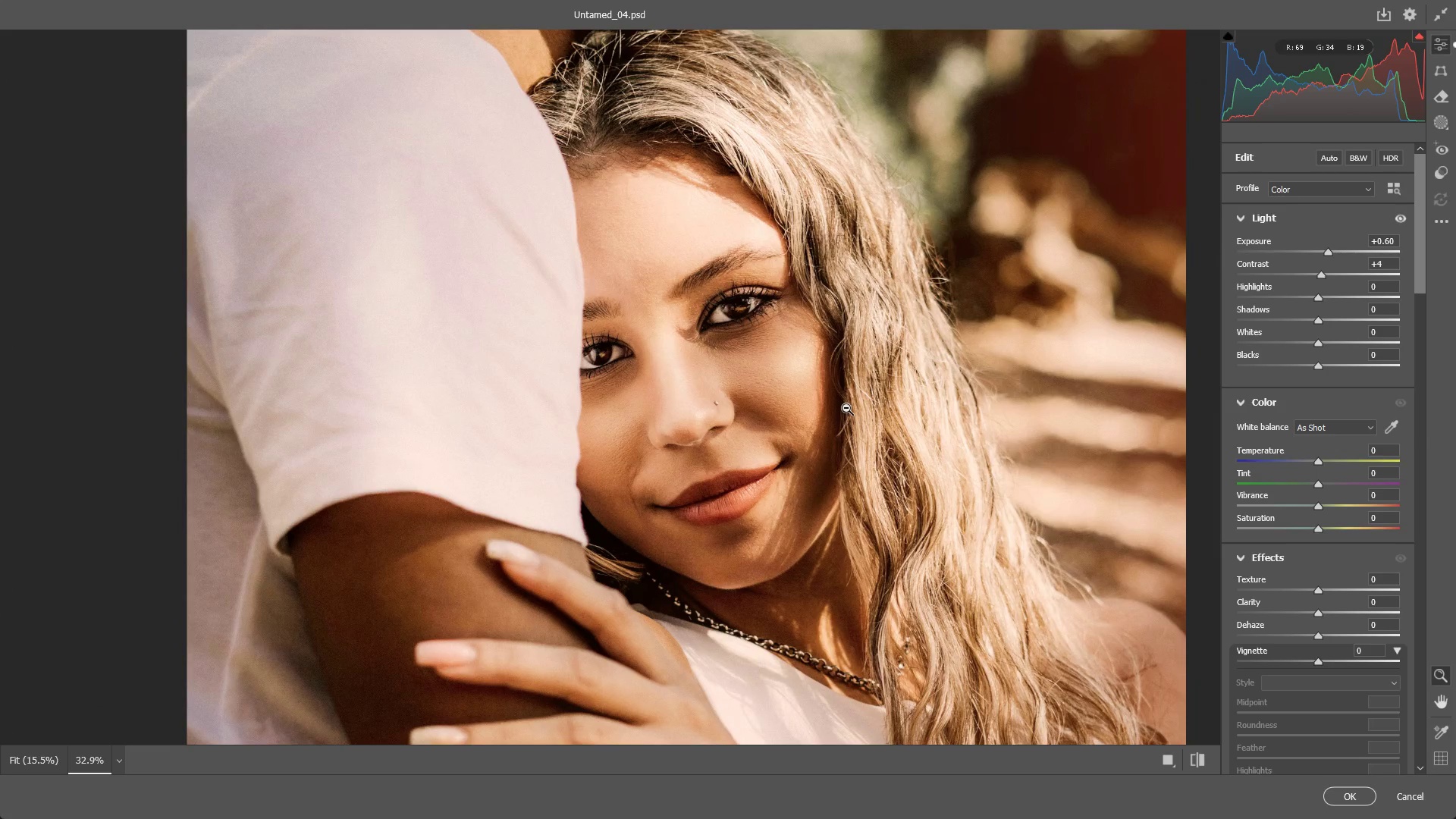 
left_click_drag(start_coordinate=[846, 408], to_coordinate=[811, 411])
 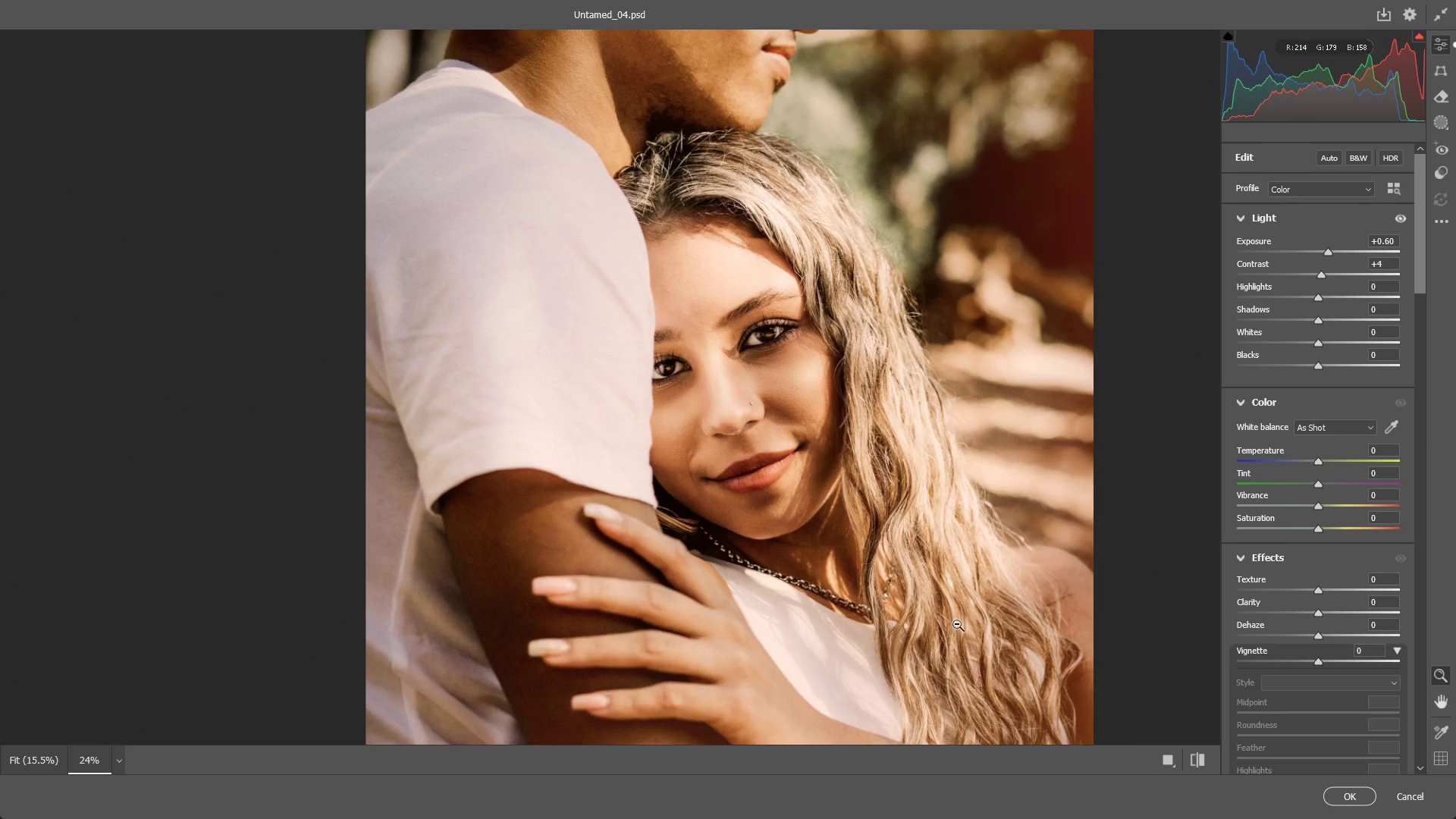 
wait(6.39)
 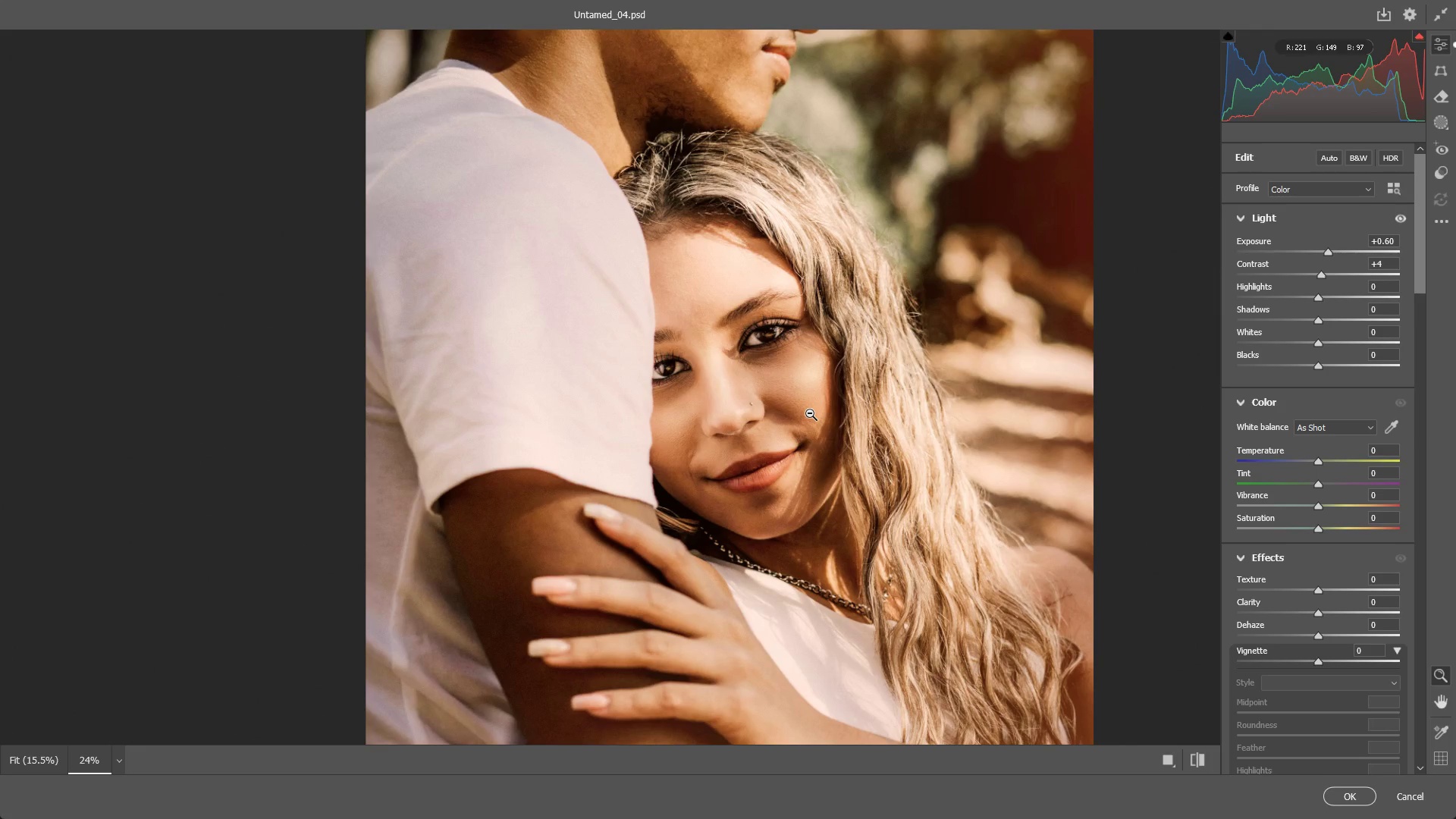 
left_click_drag(start_coordinate=[824, 382], to_coordinate=[764, 397])
 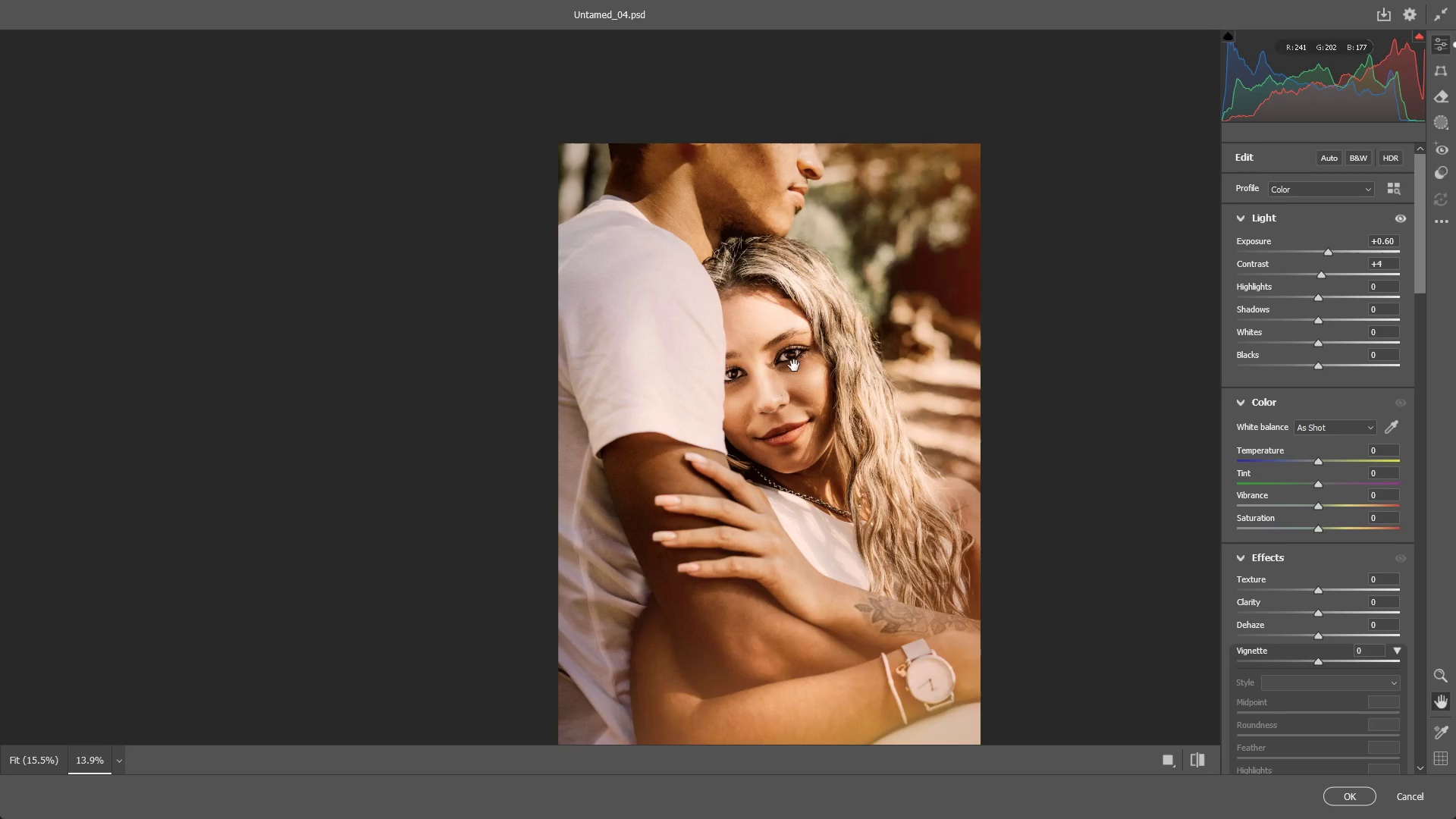 
hold_key(key=Space, duration=0.53)
 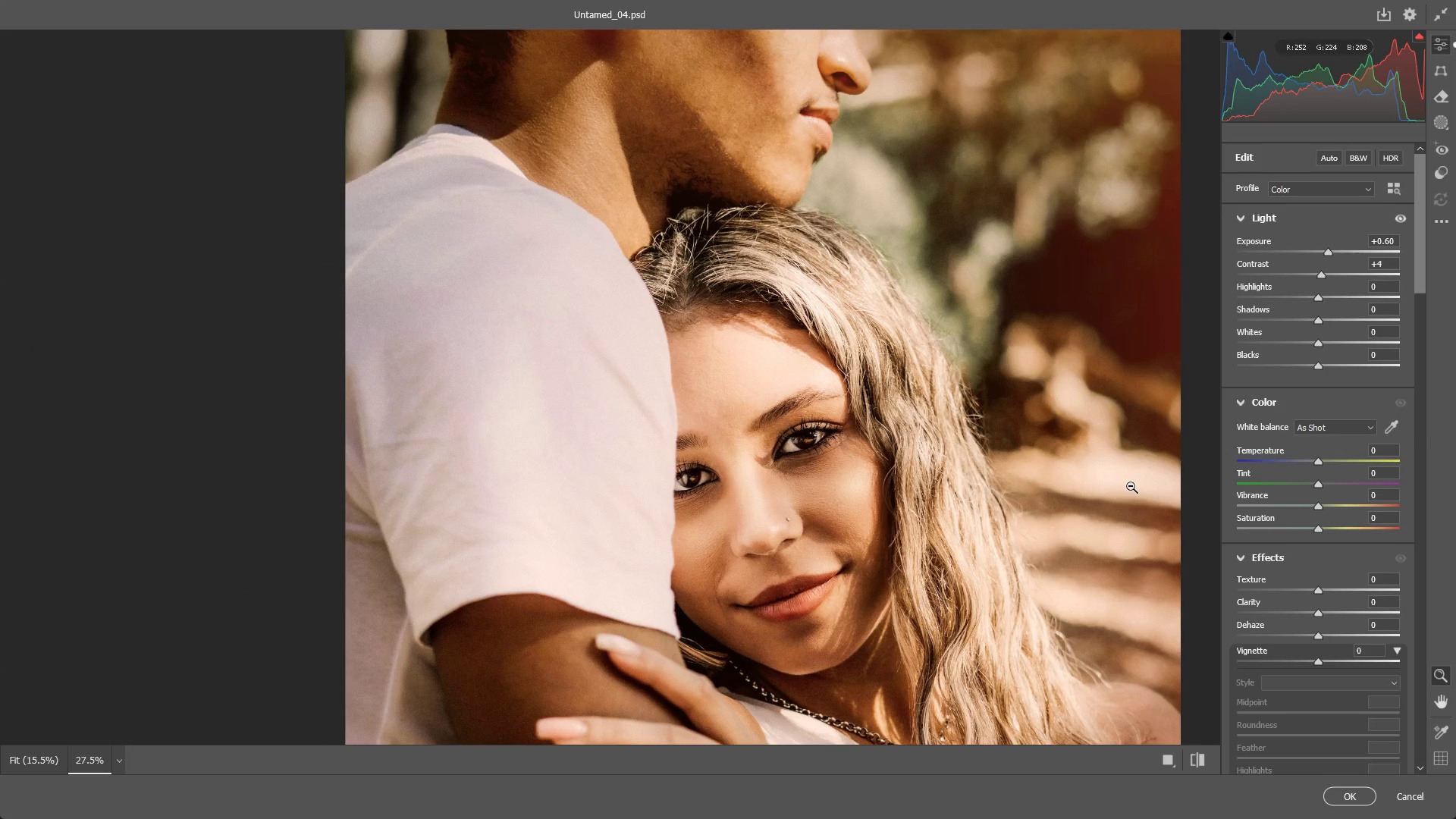 
left_click_drag(start_coordinate=[793, 353], to_coordinate=[789, 428])
 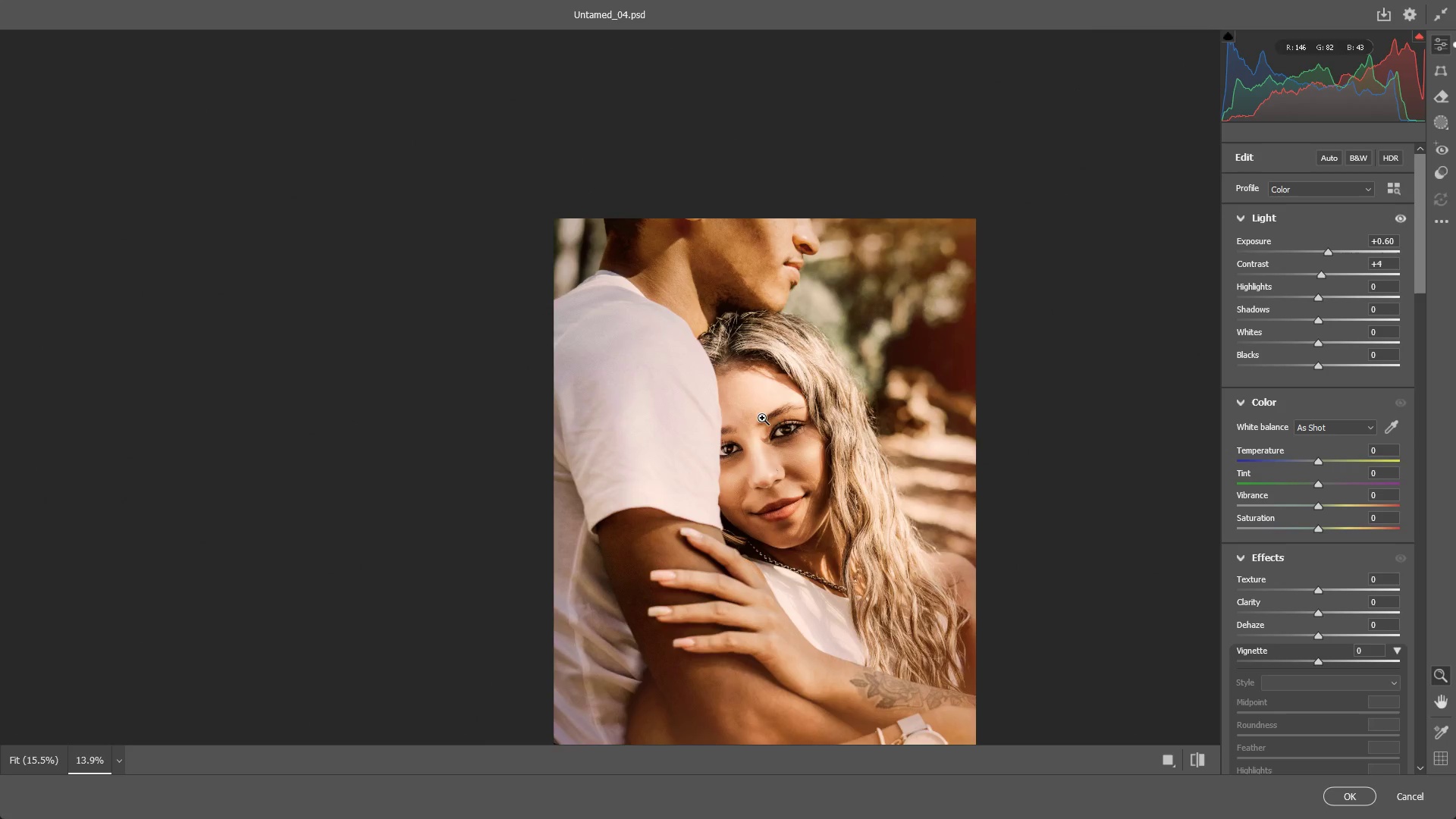 
left_click_drag(start_coordinate=[766, 419], to_coordinate=[842, 435])
 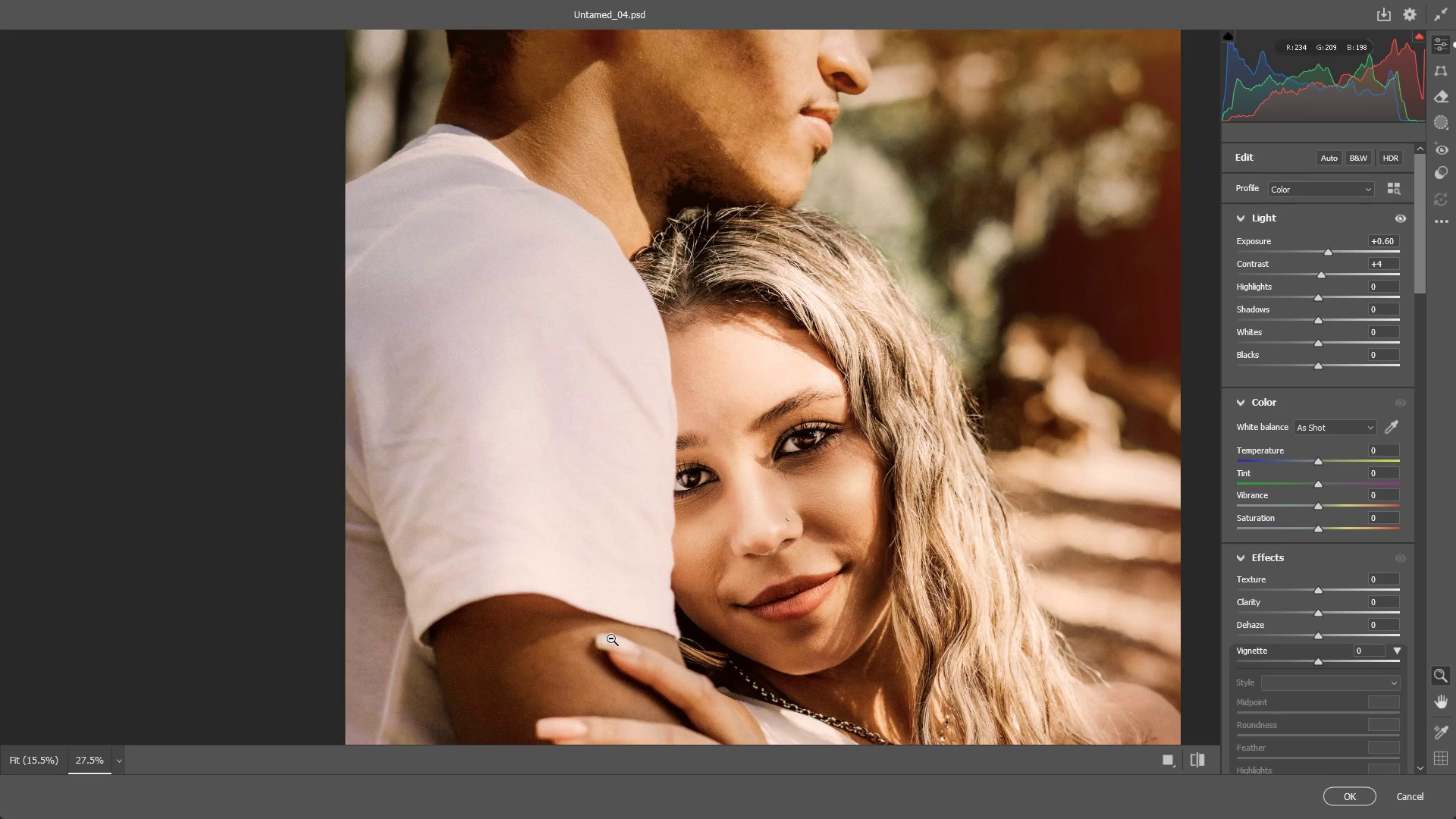 
wait(5.05)
 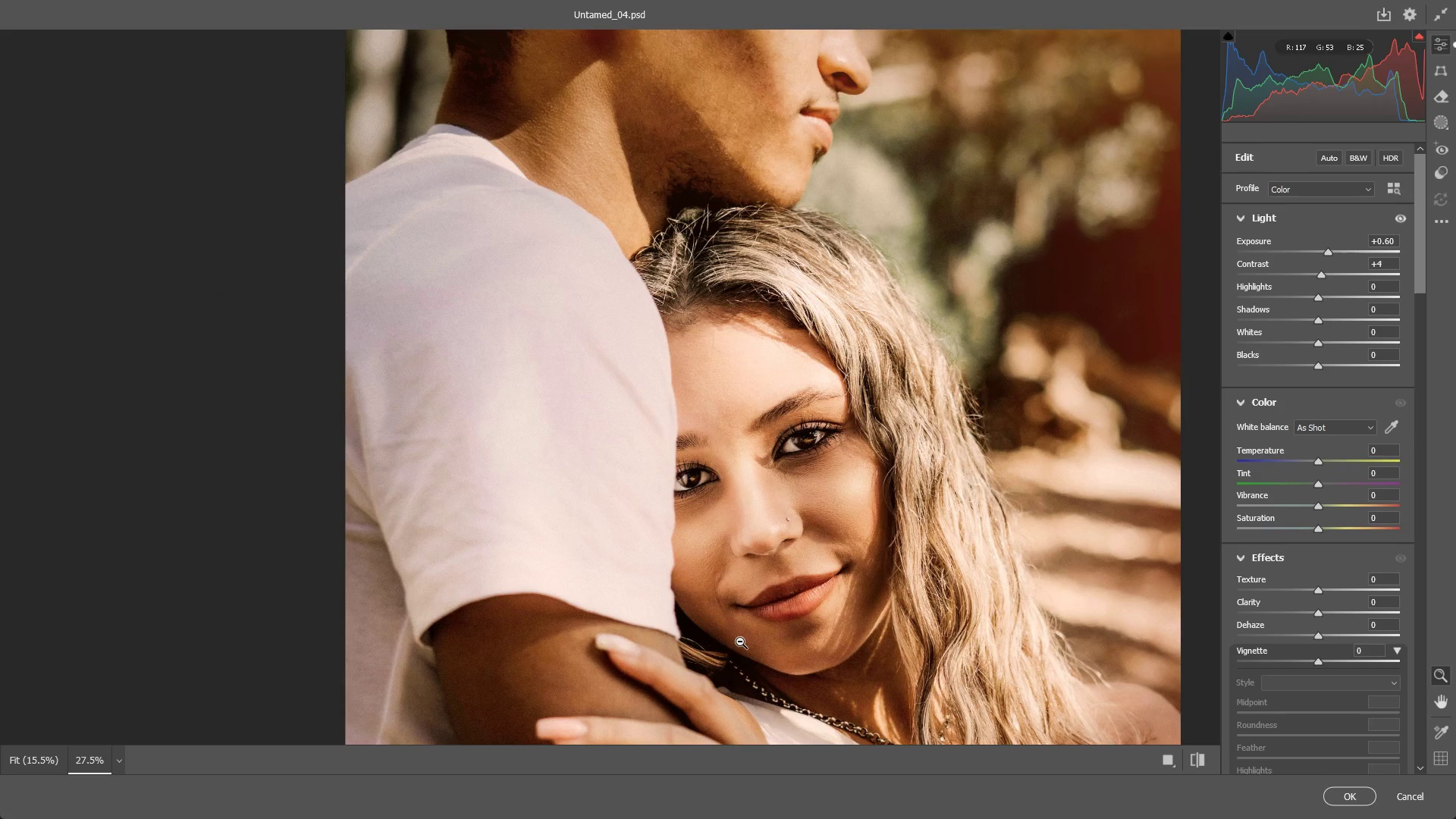 
left_click_drag(start_coordinate=[785, 419], to_coordinate=[742, 418])
 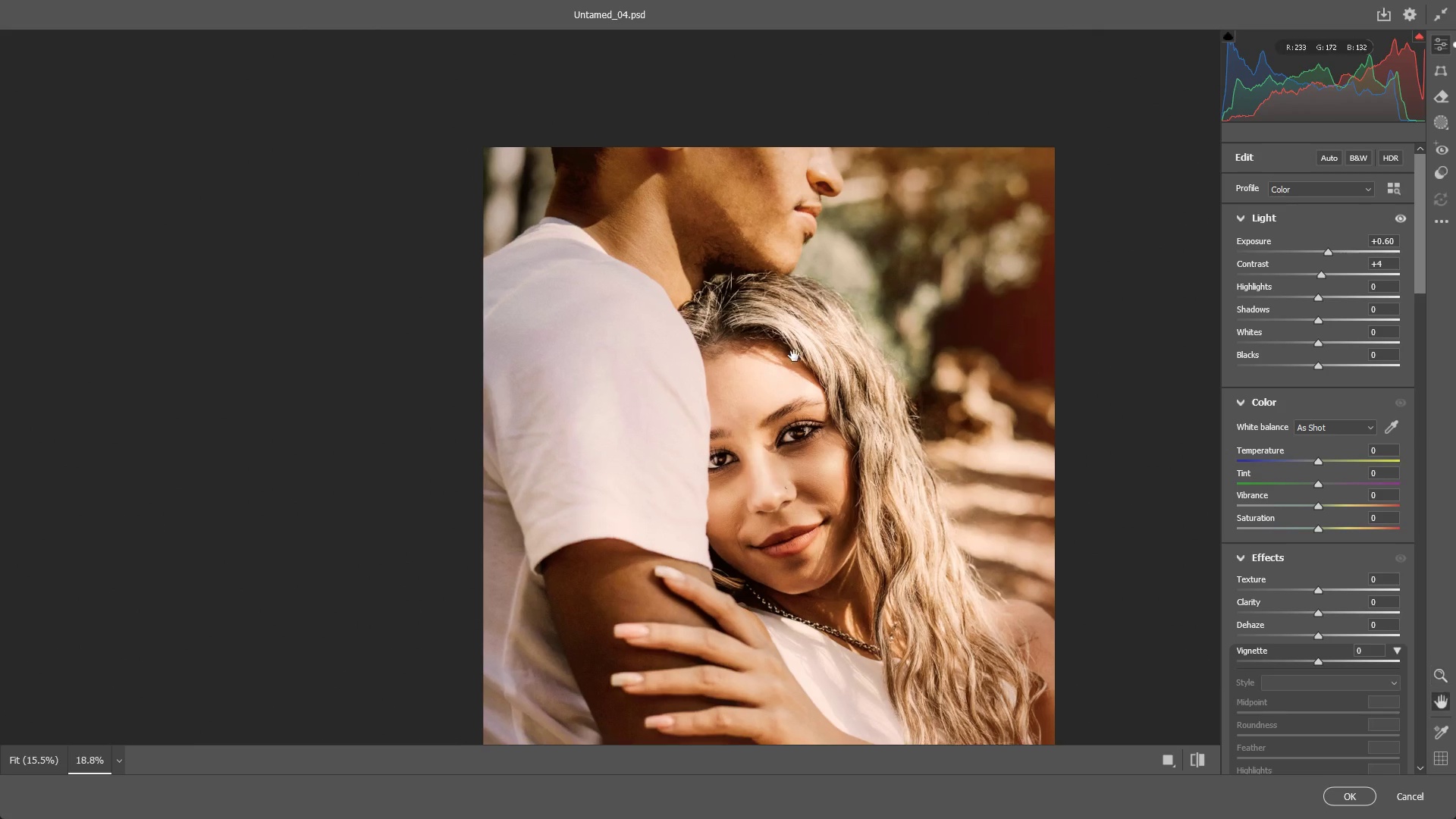 
hold_key(key=Space, duration=0.45)
 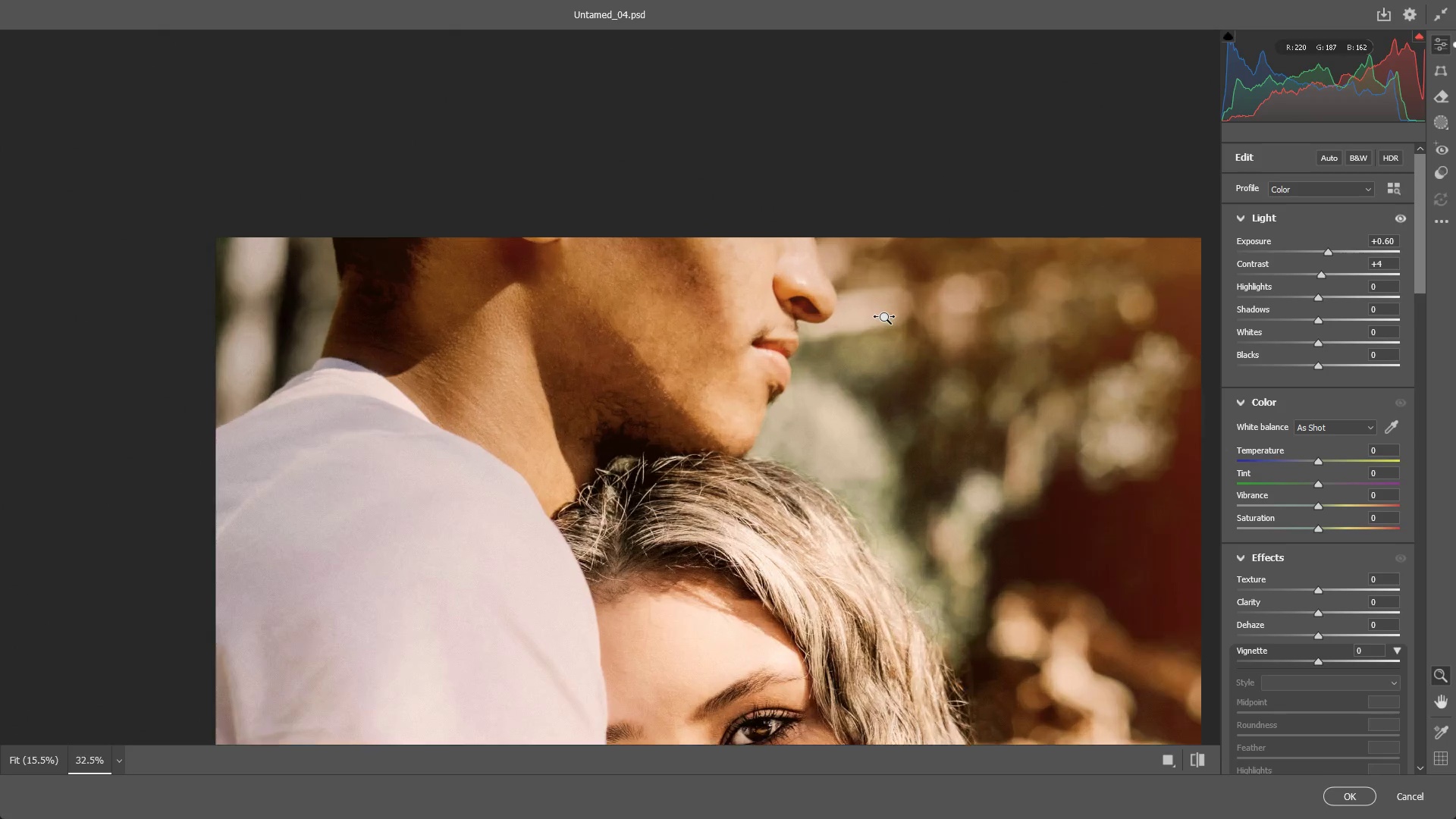 
left_click_drag(start_coordinate=[795, 322], to_coordinate=[784, 449])
 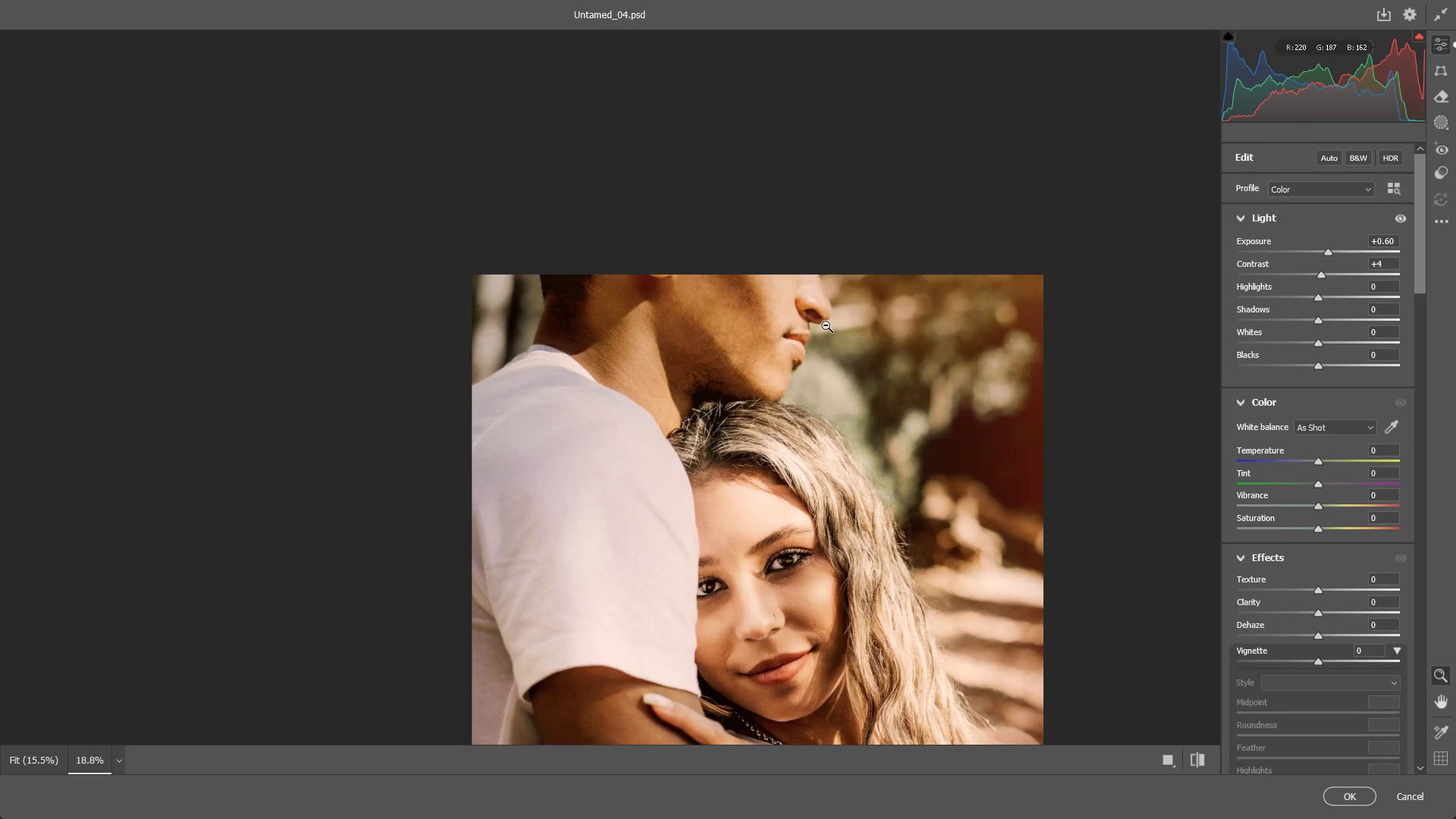 
left_click_drag(start_coordinate=[826, 325], to_coordinate=[885, 318])
 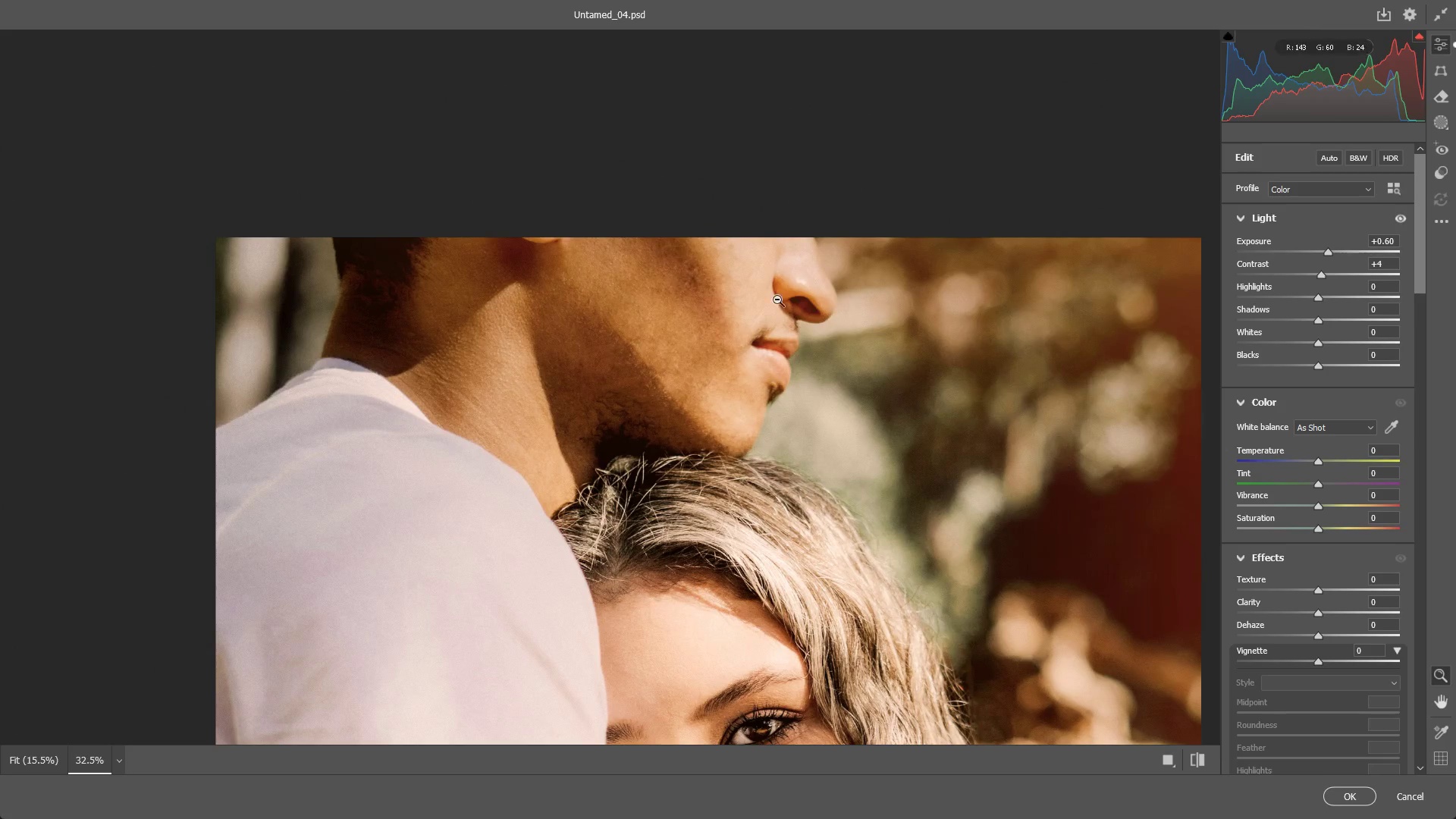 
hold_key(key=Space, duration=0.45)
 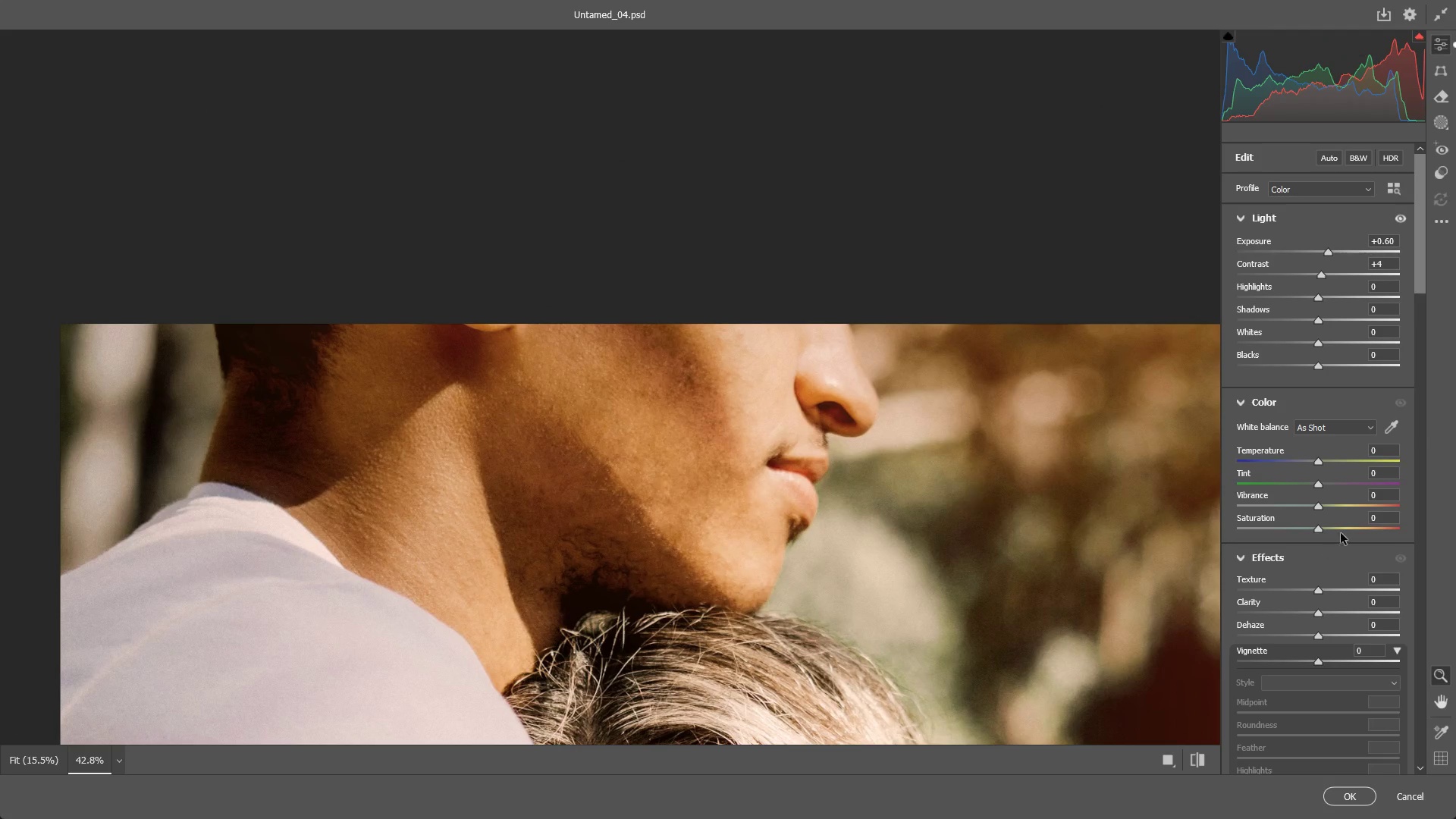 
left_click_drag(start_coordinate=[755, 297], to_coordinate=[770, 403])
 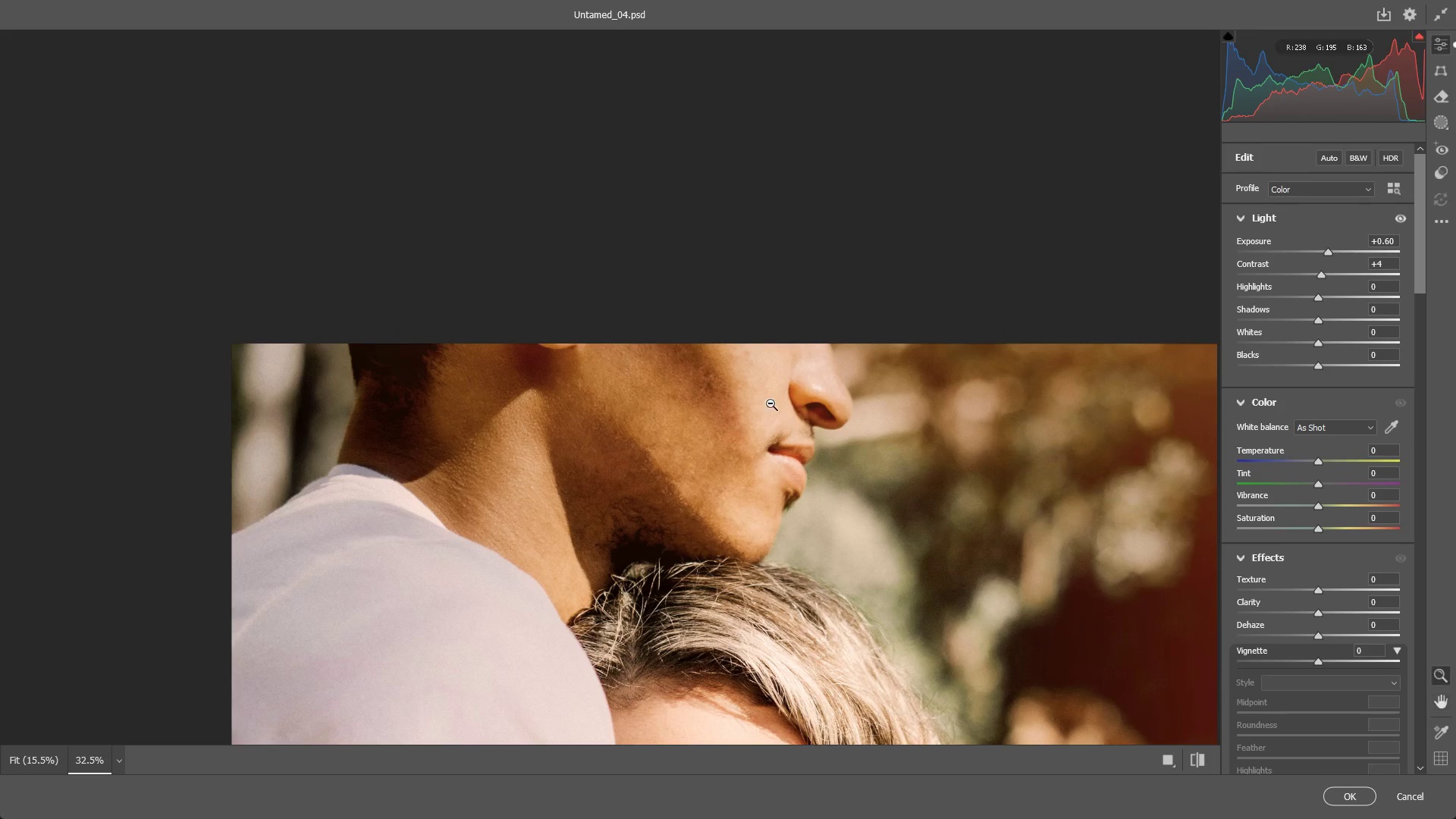 
left_click_drag(start_coordinate=[770, 403], to_coordinate=[802, 411])
 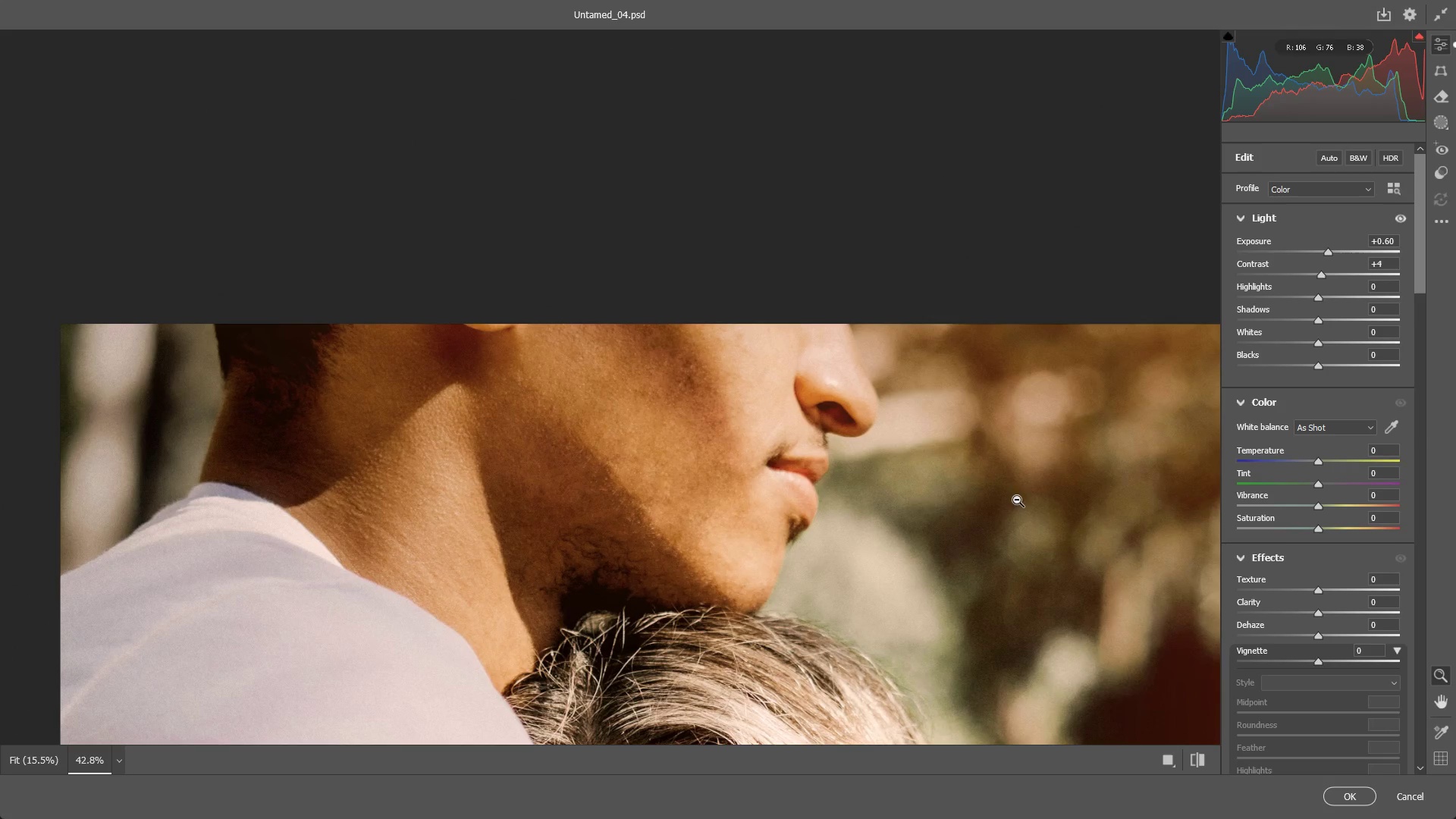 
left_click_drag(start_coordinate=[920, 511], to_coordinate=[864, 515])
 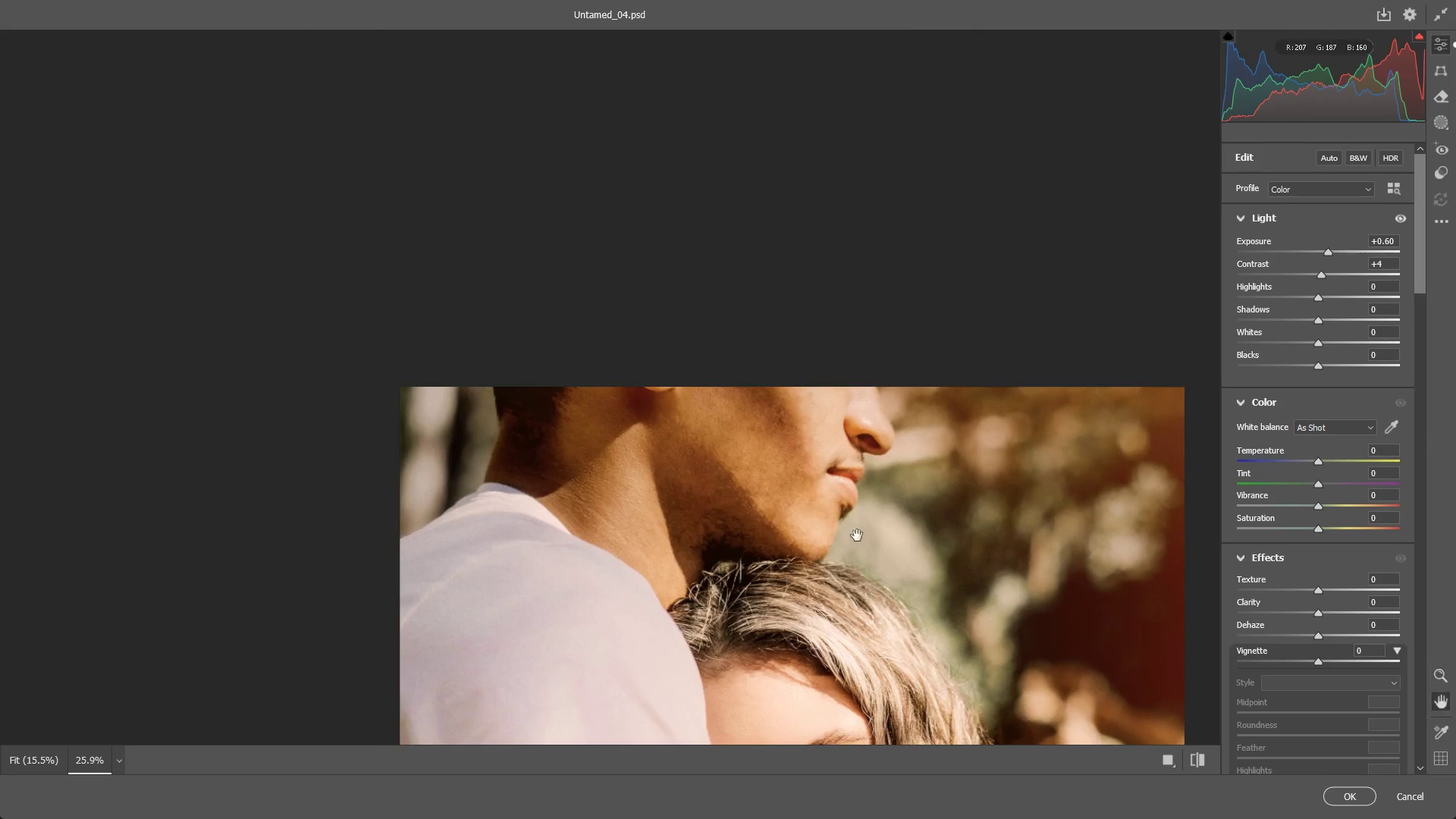 
hold_key(key=Space, duration=0.58)
 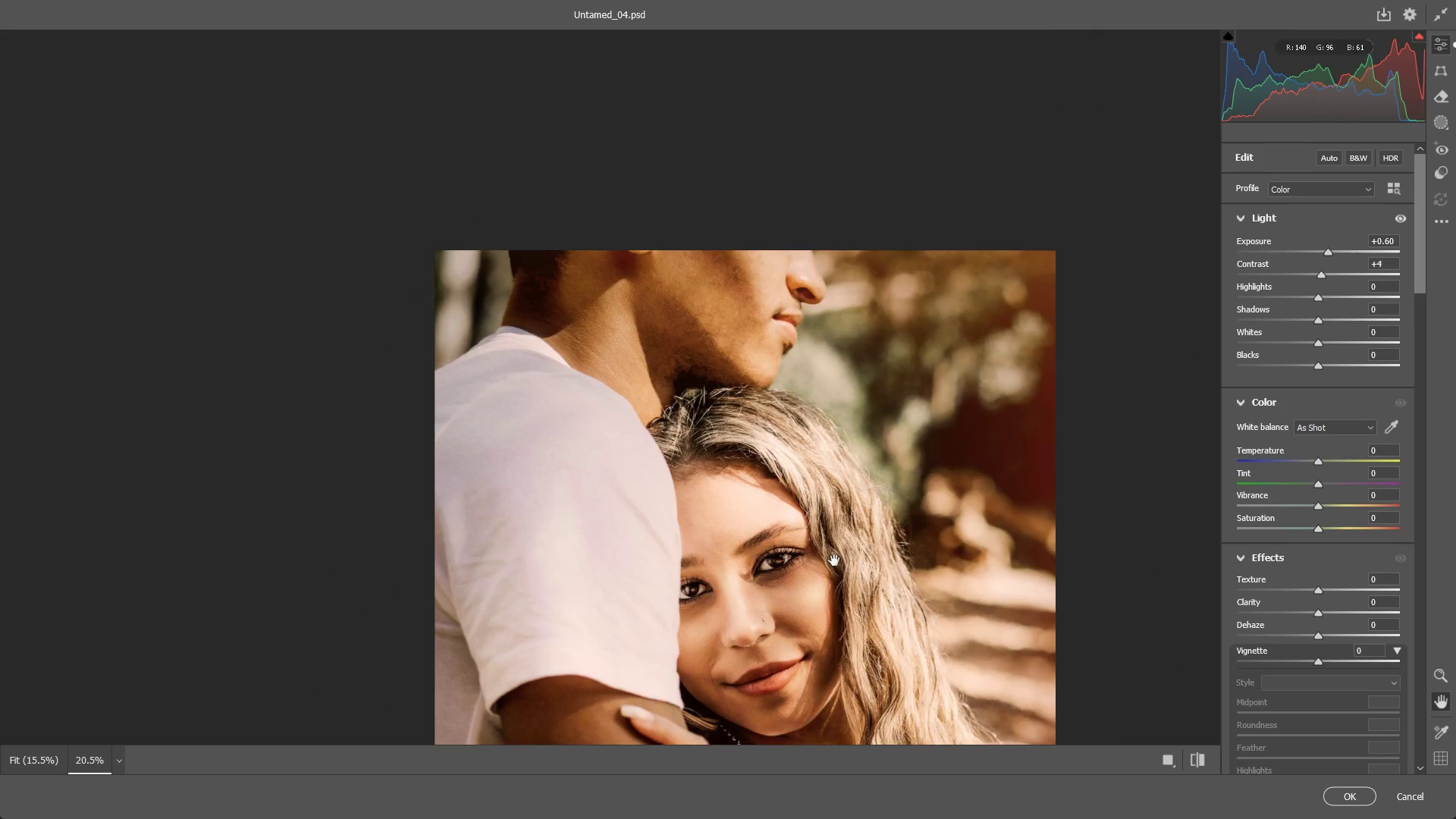 
left_click_drag(start_coordinate=[853, 573], to_coordinate=[786, 371])
 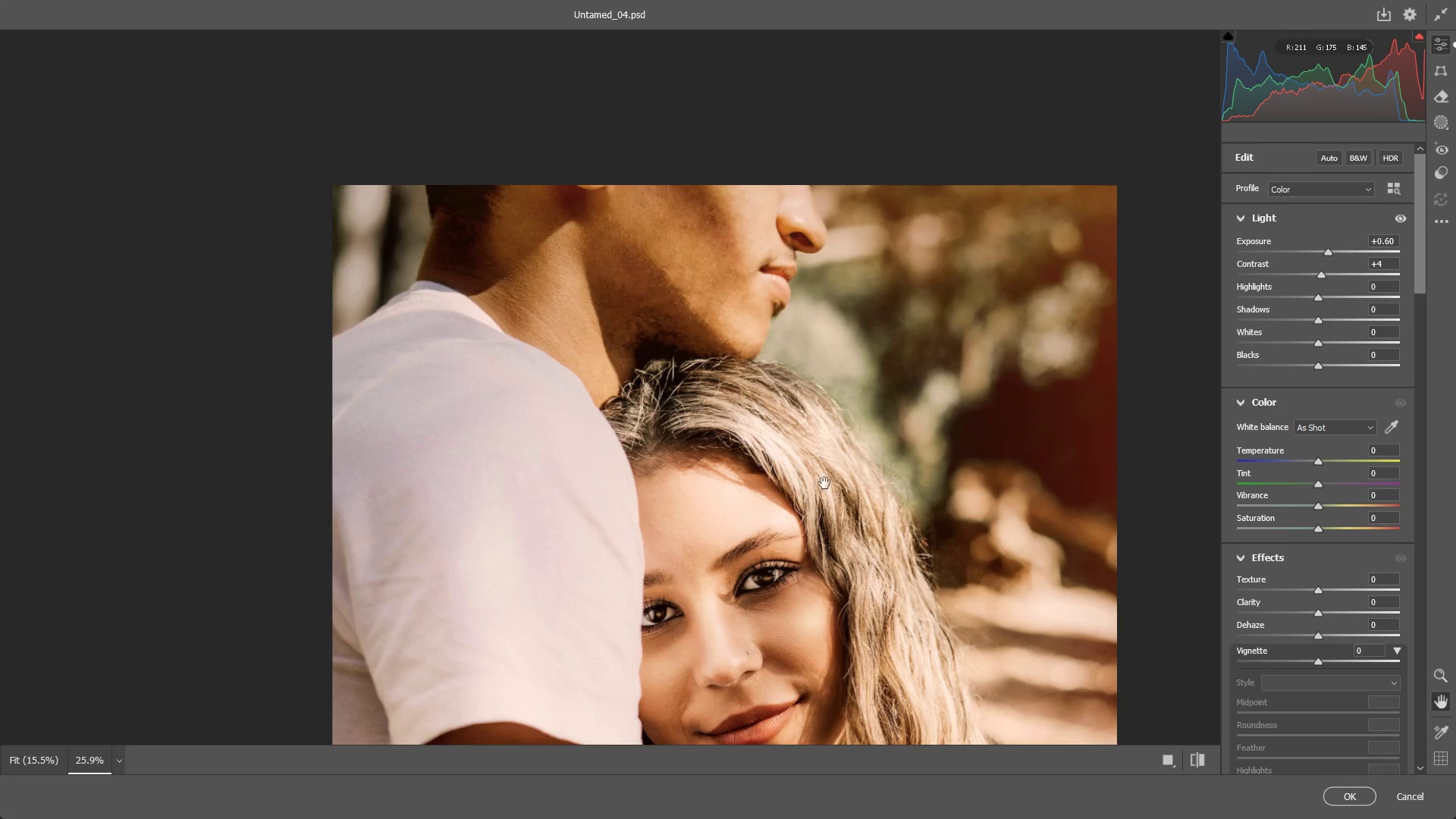 
hold_key(key=Space, duration=0.89)
 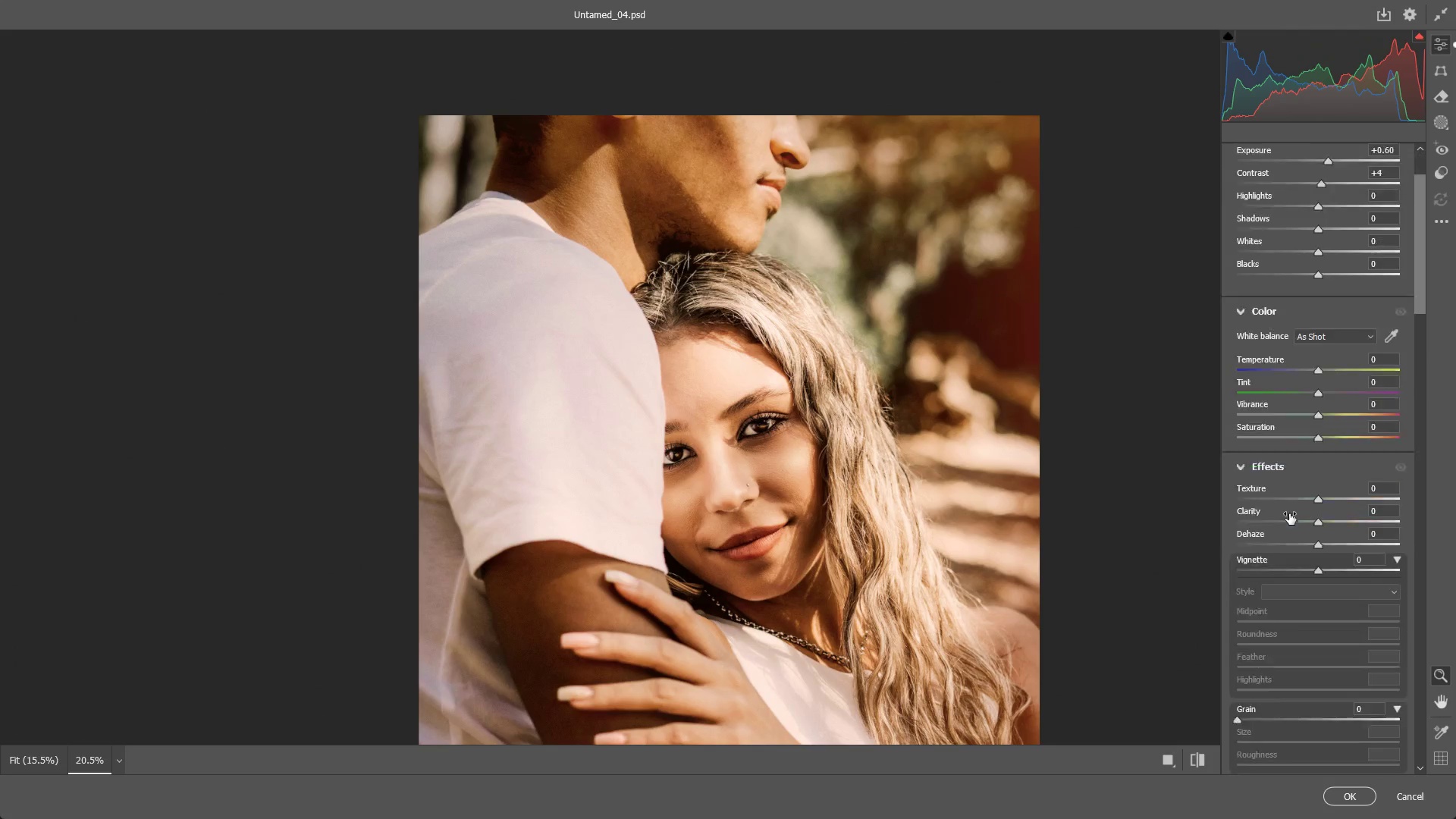 
left_click_drag(start_coordinate=[827, 501], to_coordinate=[800, 494])
 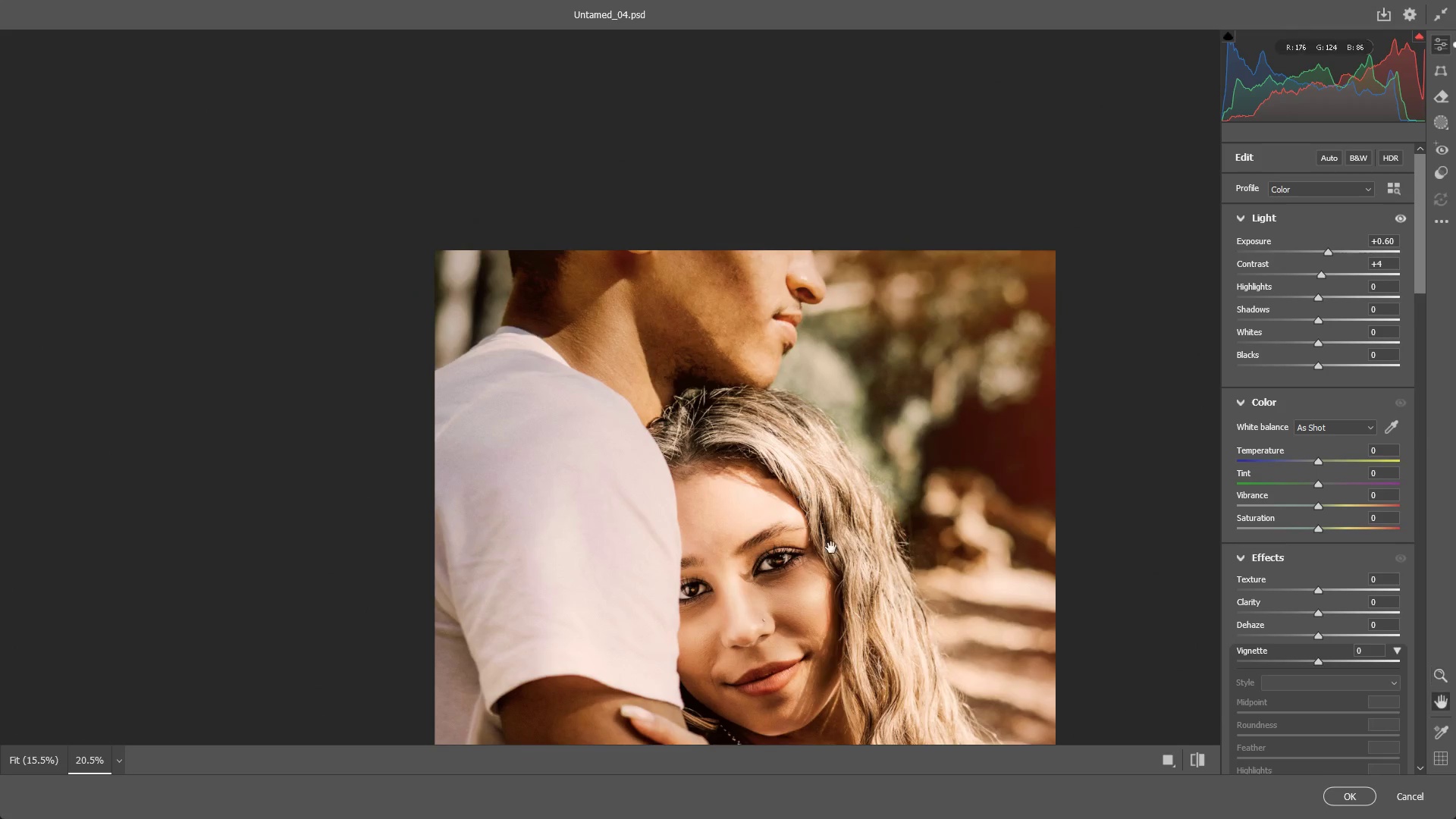 
left_click_drag(start_coordinate=[834, 560], to_coordinate=[818, 425])
 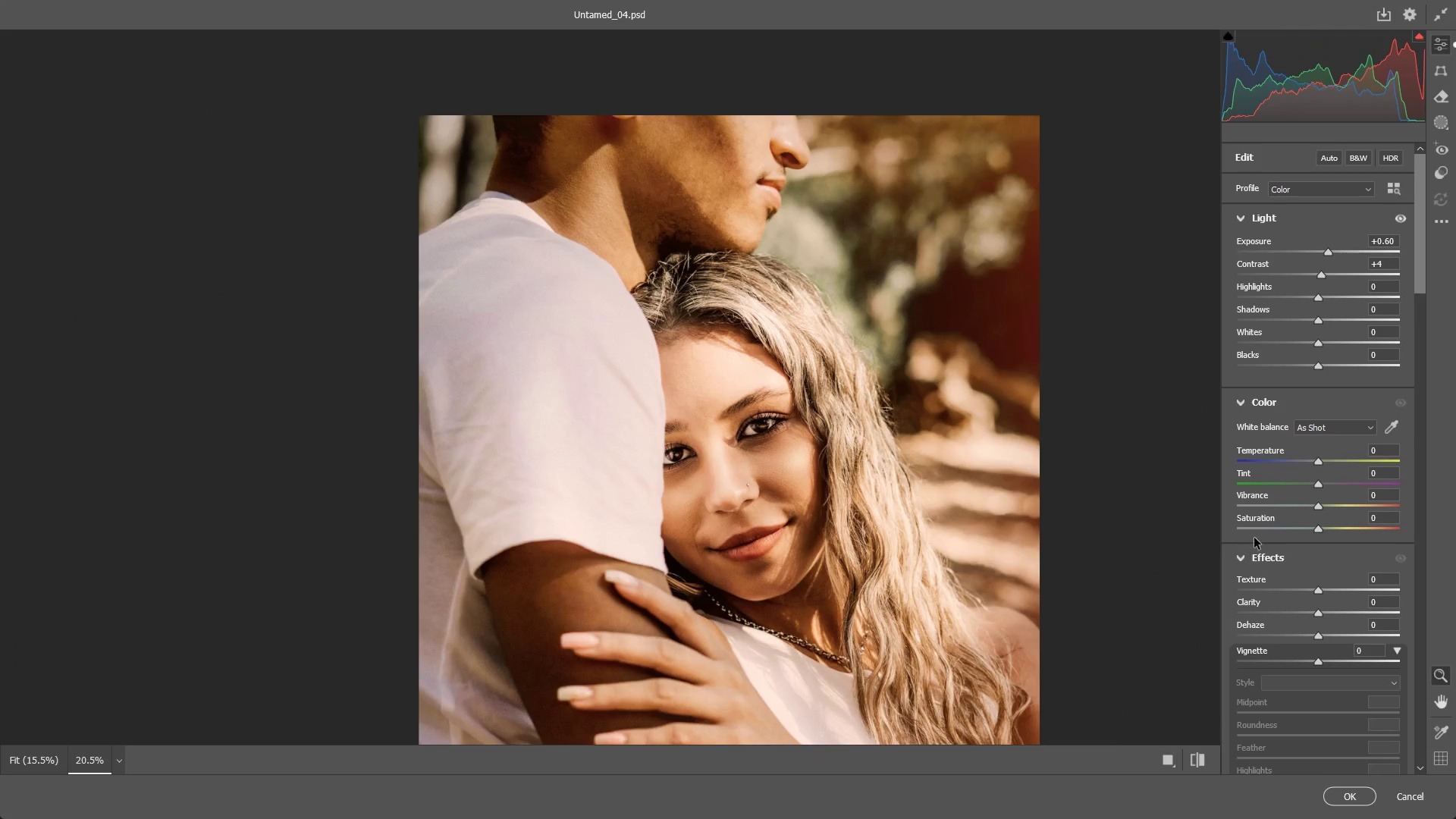 
scroll: coordinate [704, 453], scroll_direction: down, amount: 10.0
 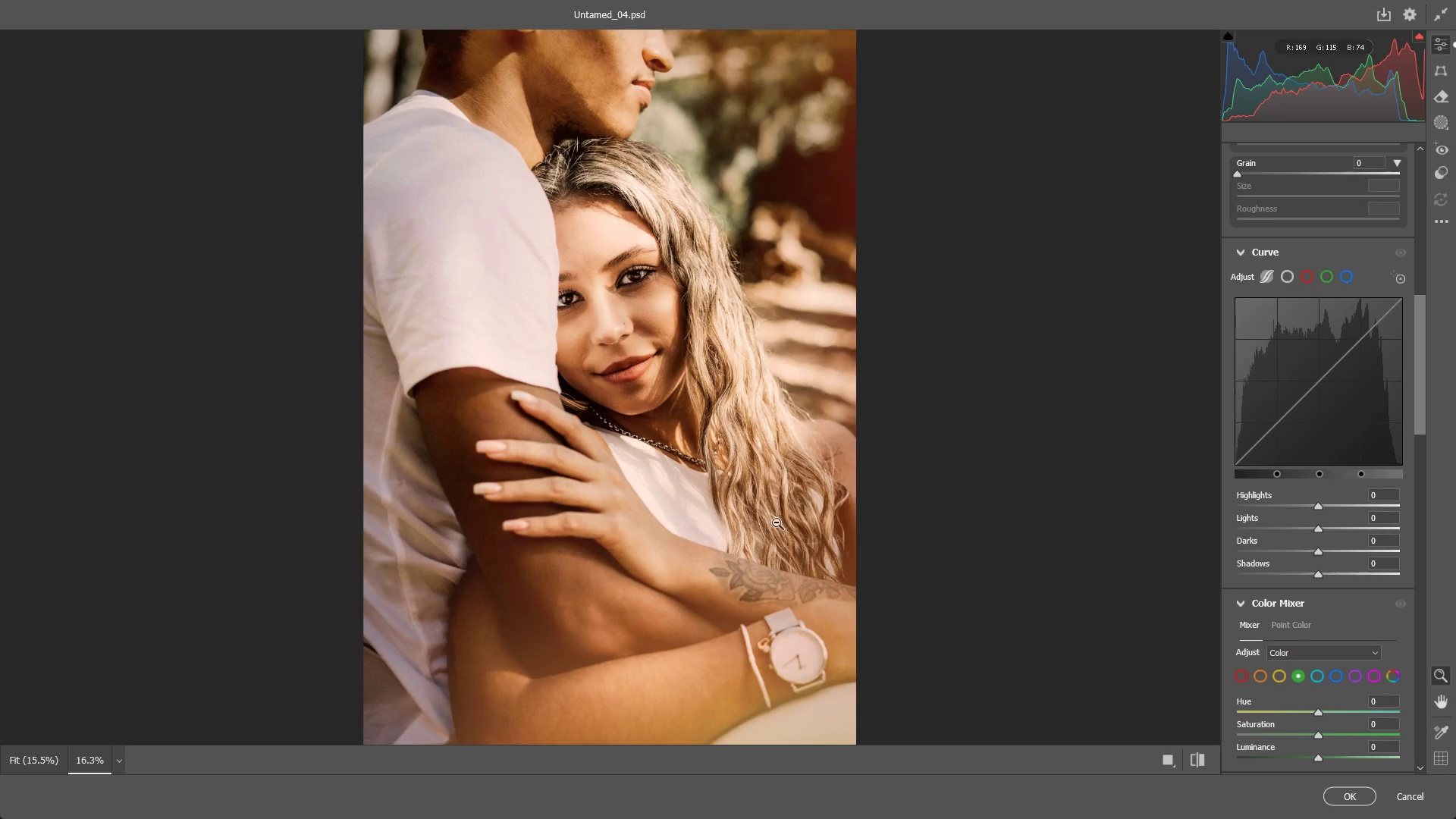 
left_click_drag(start_coordinate=[776, 517], to_coordinate=[752, 519])
 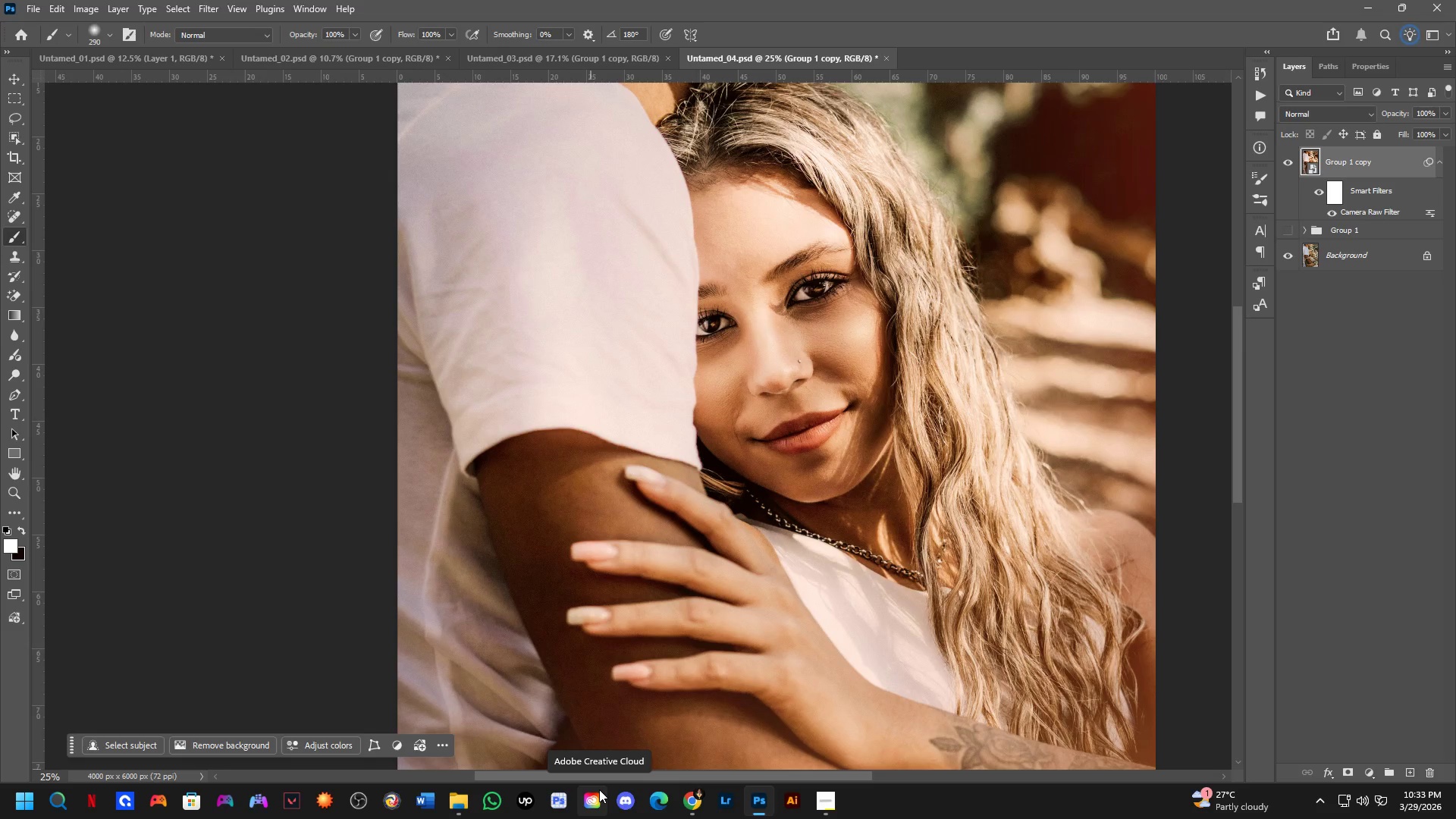 
wait(19.23)
 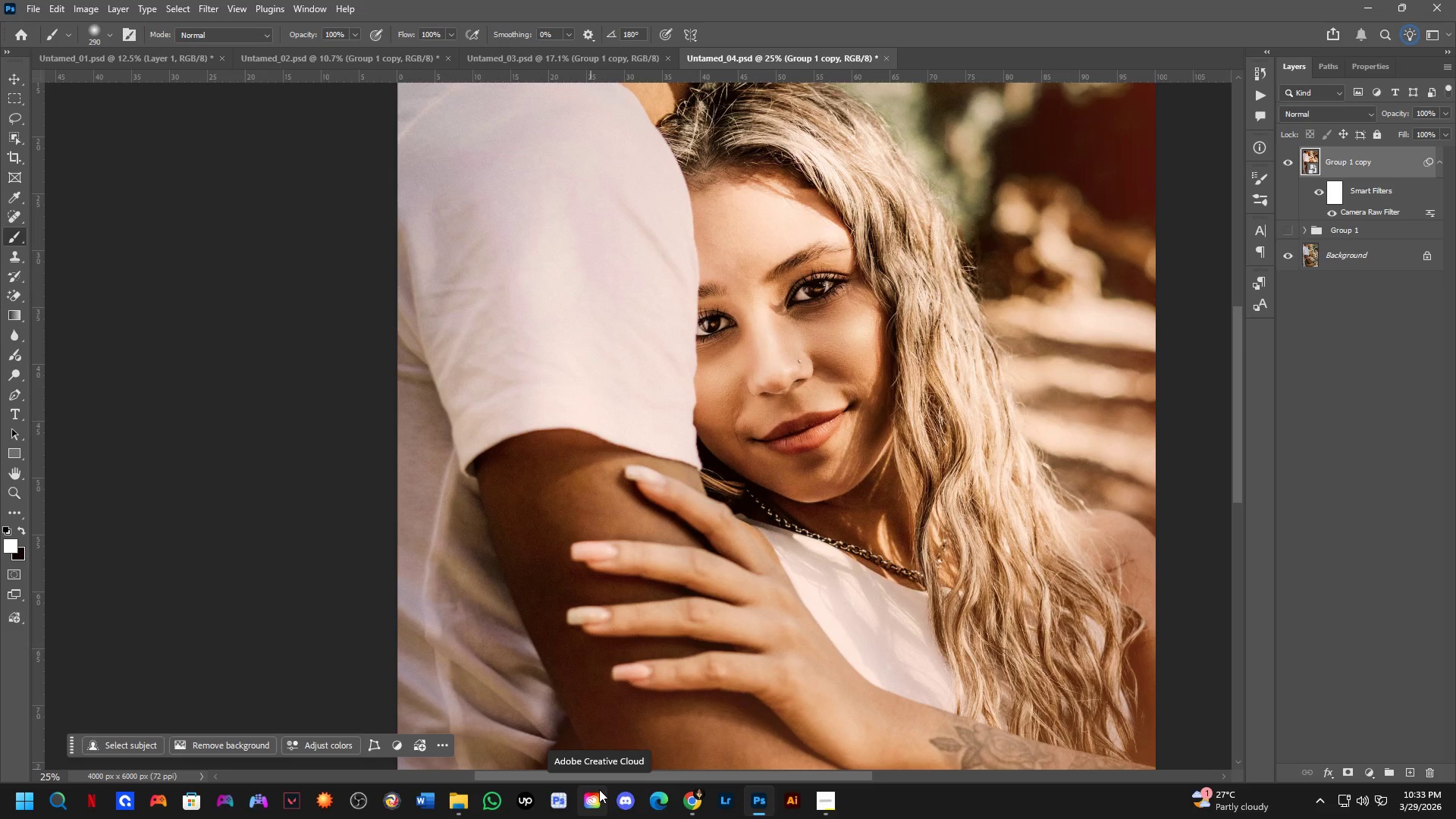 
left_click_drag(start_coordinate=[878, 441], to_coordinate=[851, 453])
 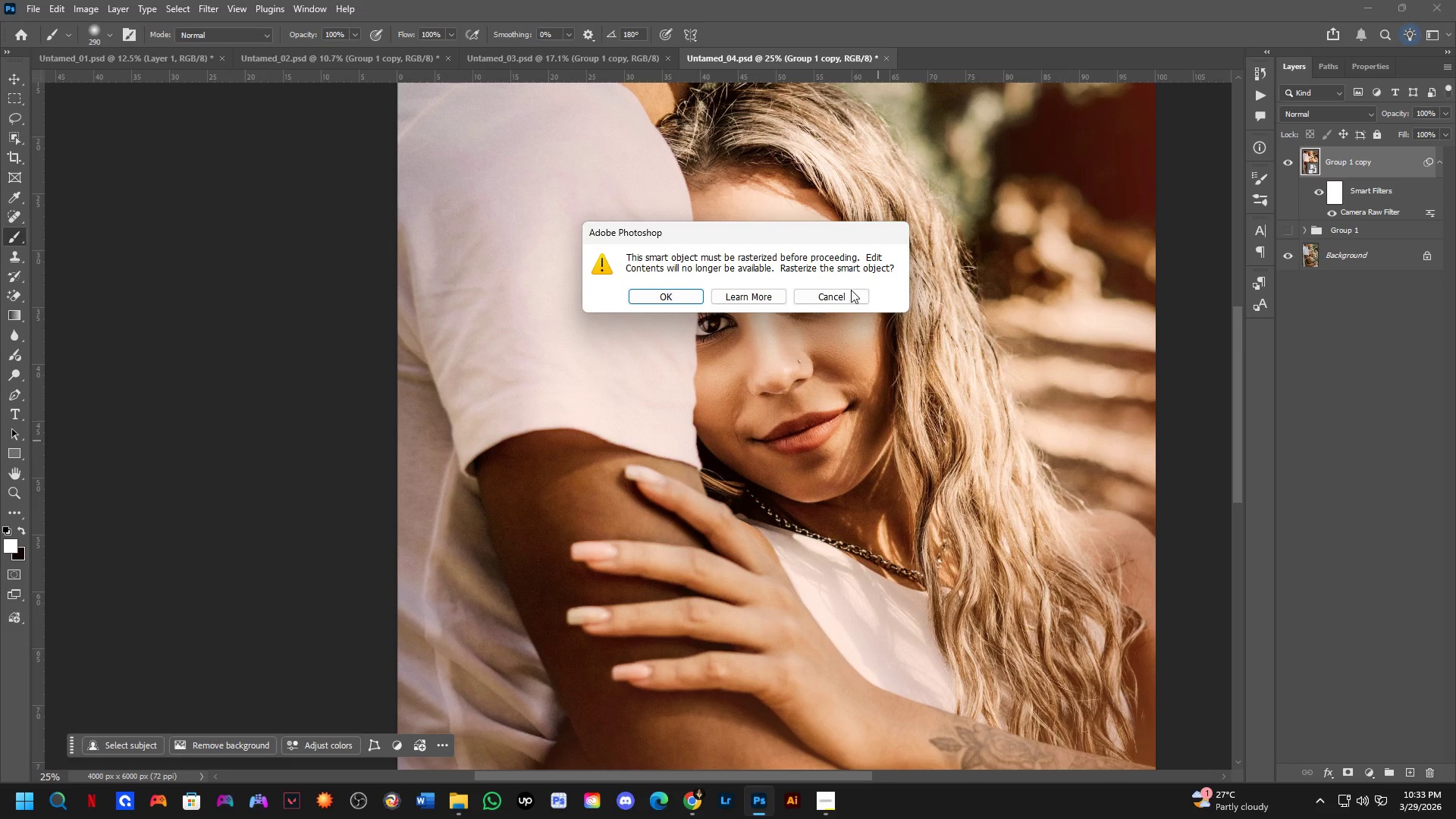 
left_click([845, 292])
 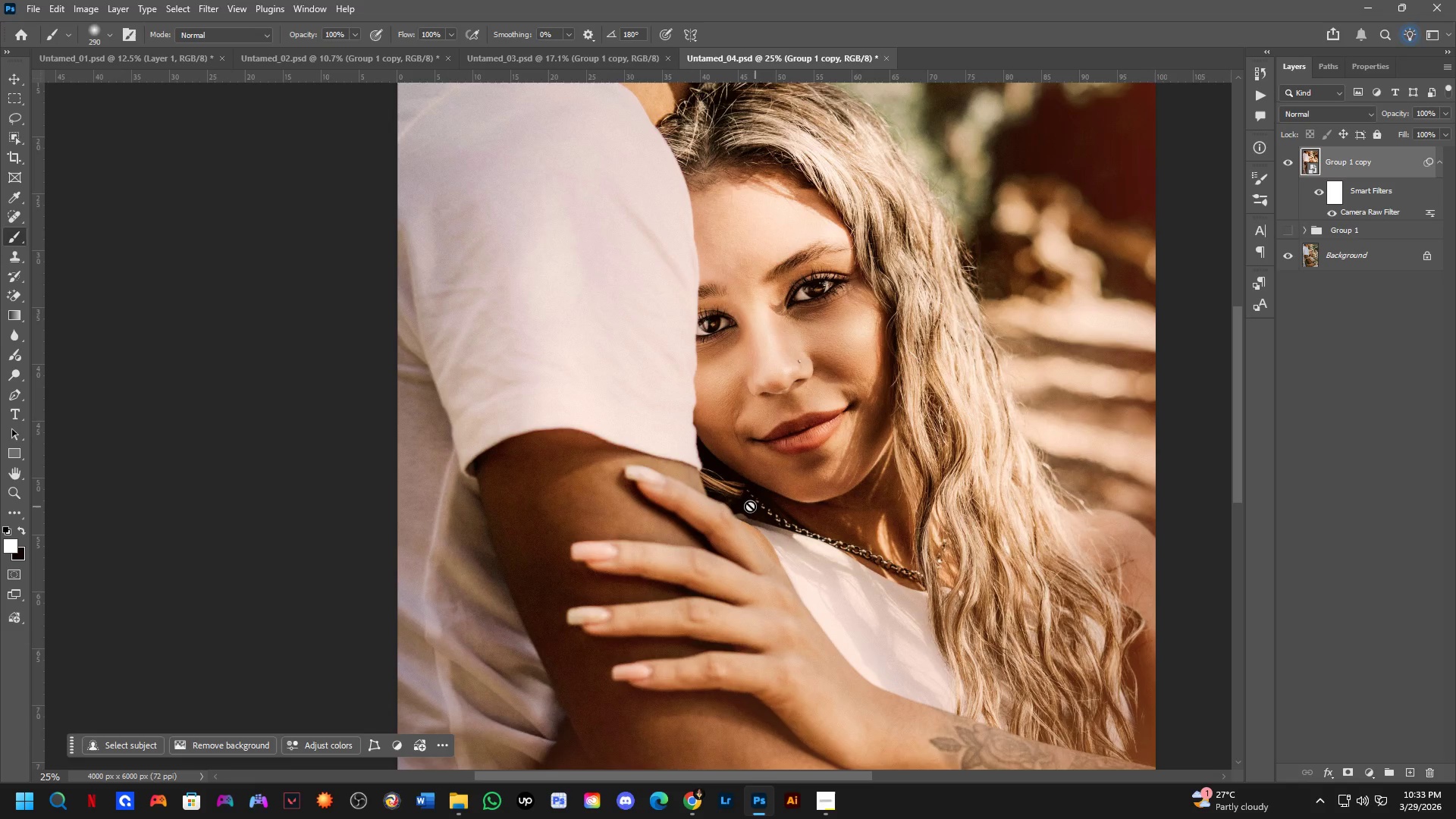 
scroll: coordinate [747, 506], scroll_direction: down, amount: 3.0
 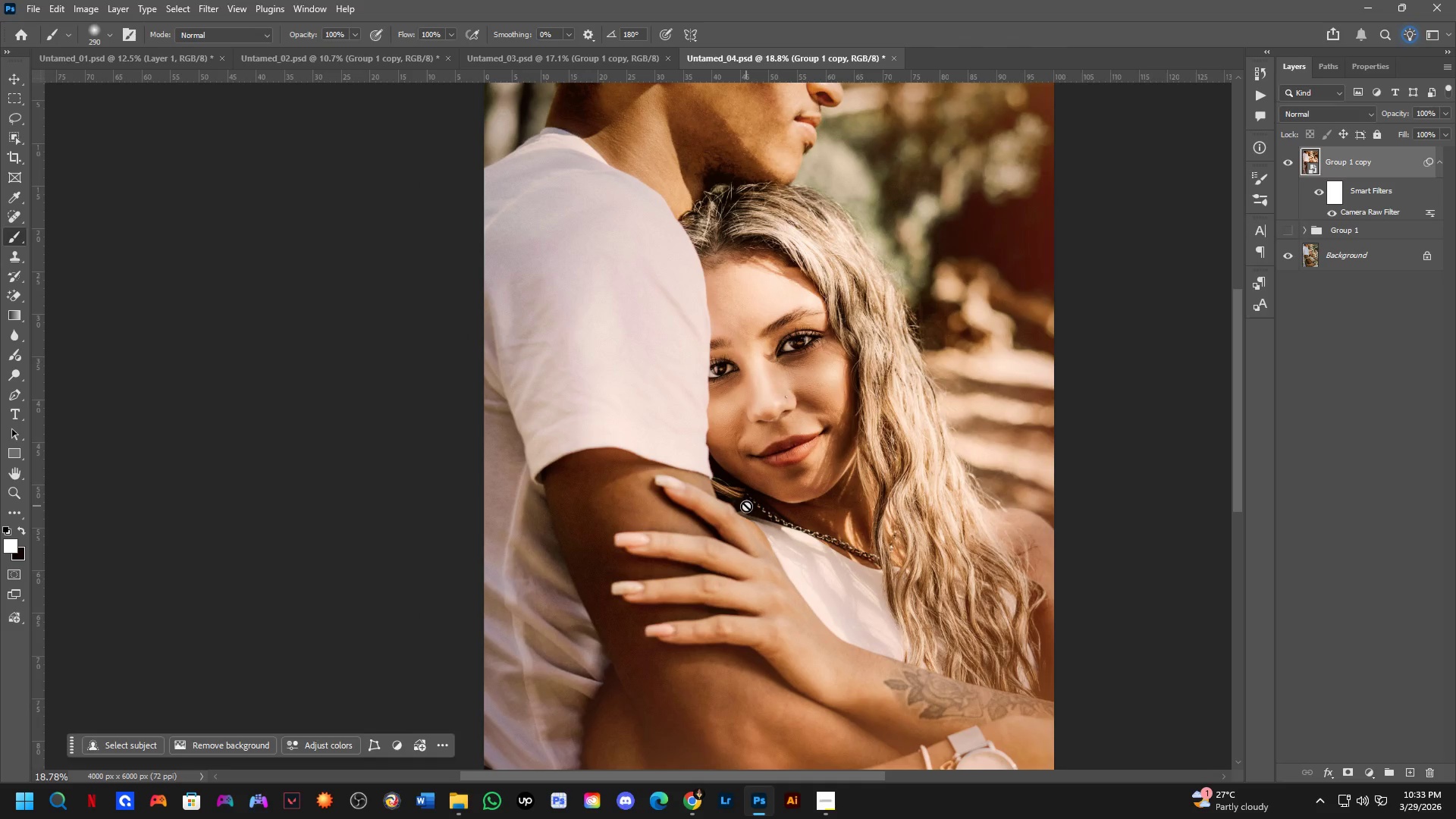 
scroll: coordinate [746, 508], scroll_direction: up, amount: 6.0
 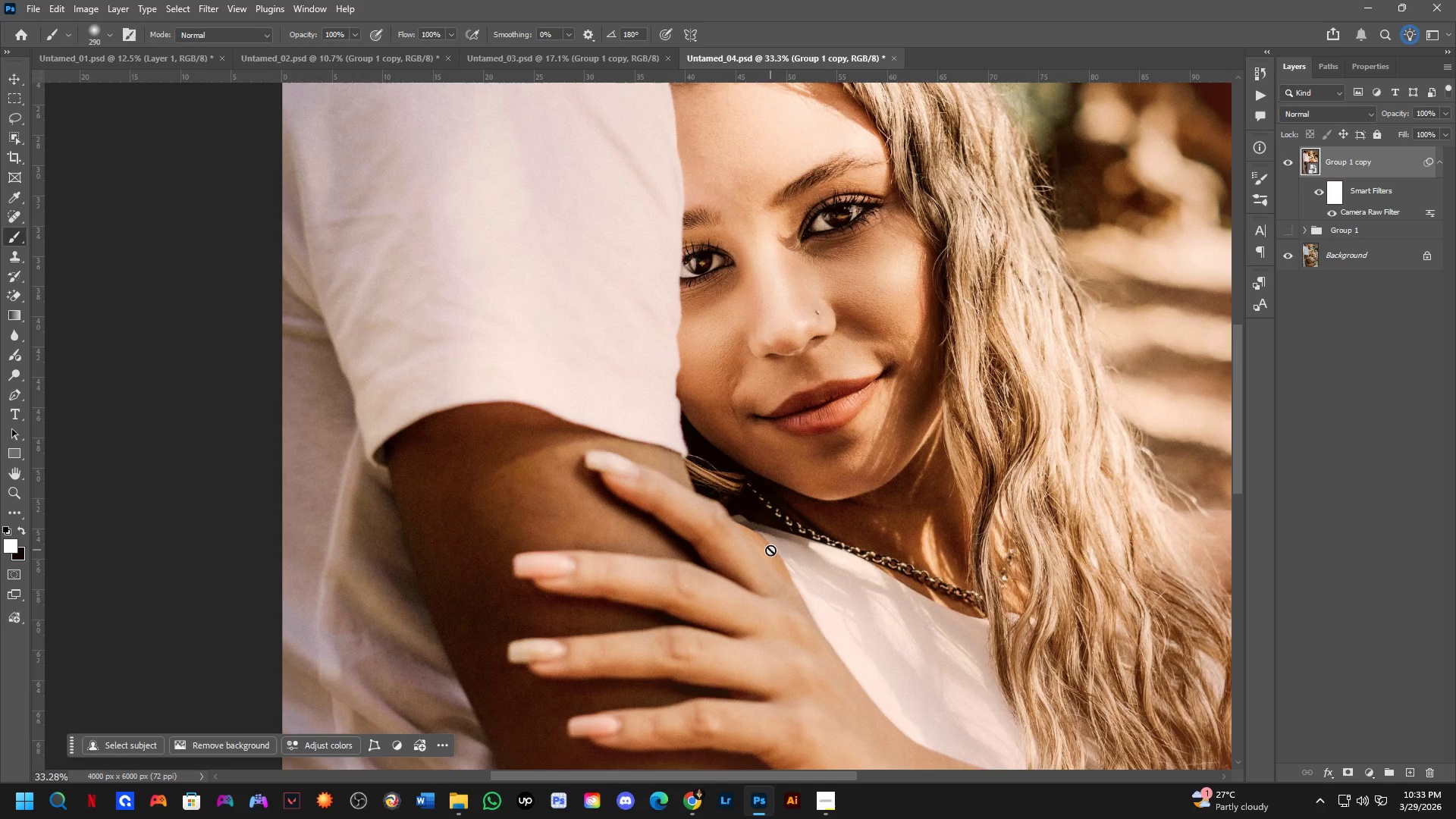 
scroll: coordinate [800, 450], scroll_direction: down, amount: 6.0
 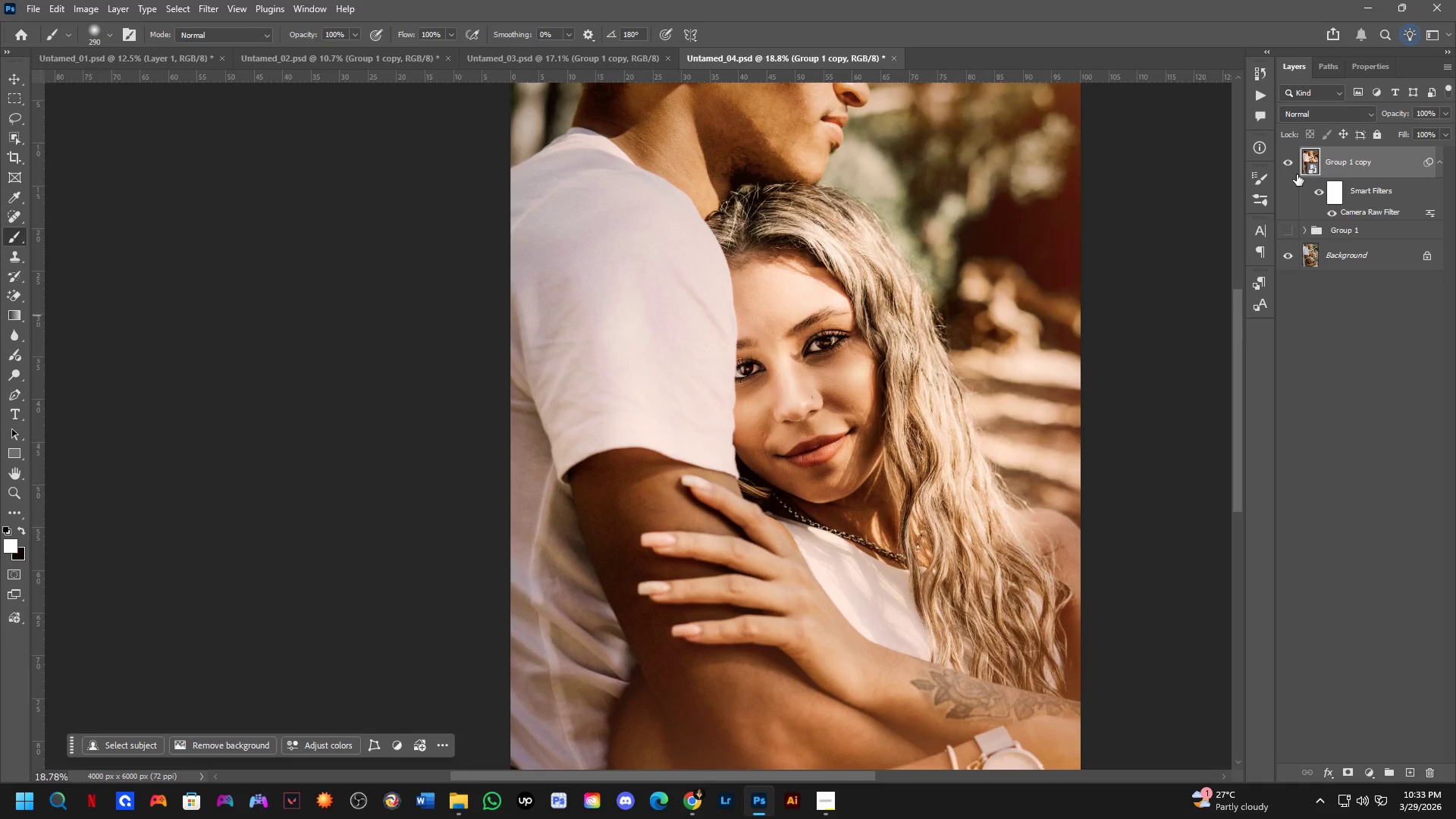 
scroll: coordinate [896, 348], scroll_direction: up, amount: 5.0
 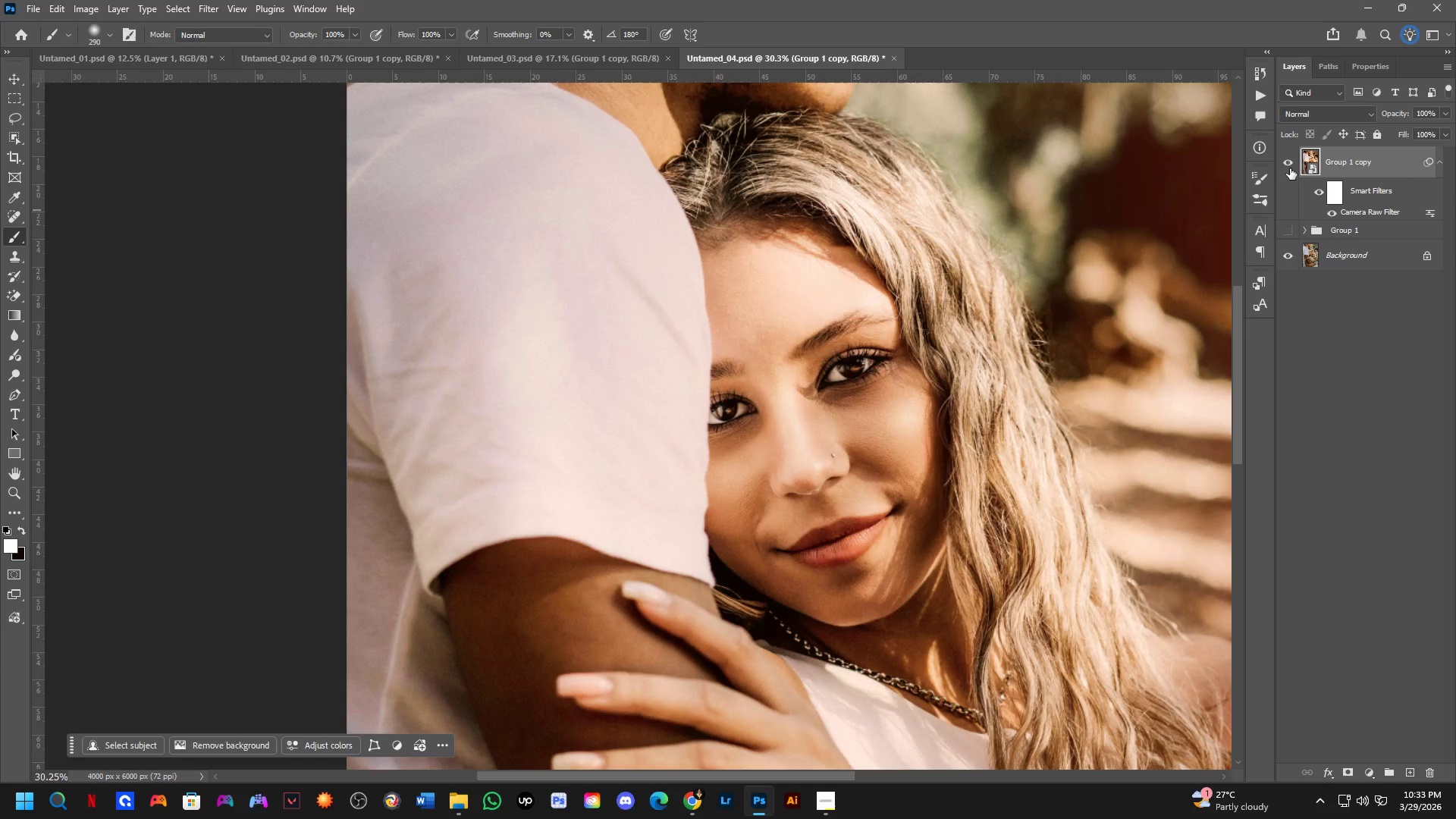 
double_click([1290, 168])
 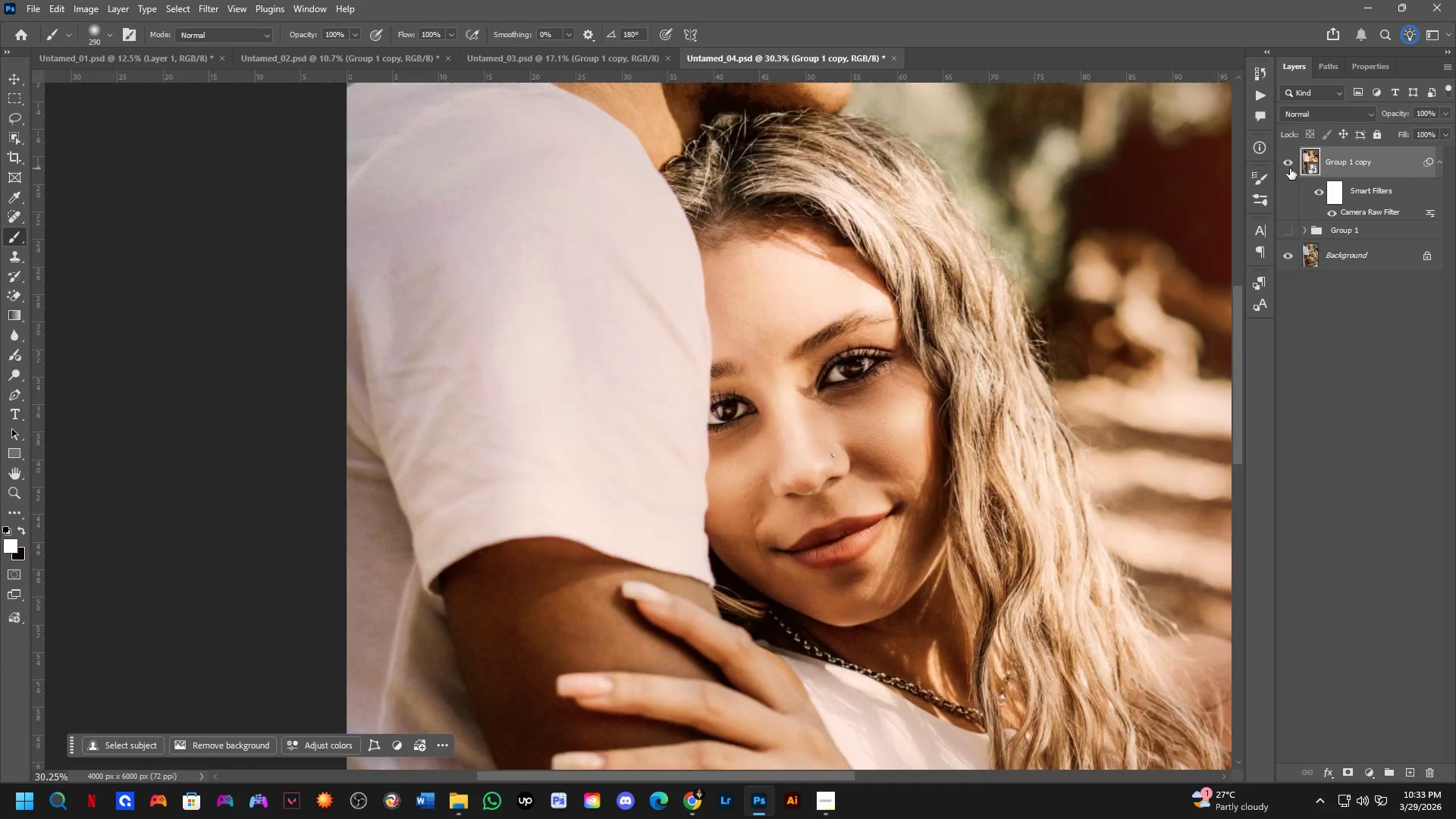 
triple_click([1290, 168])
 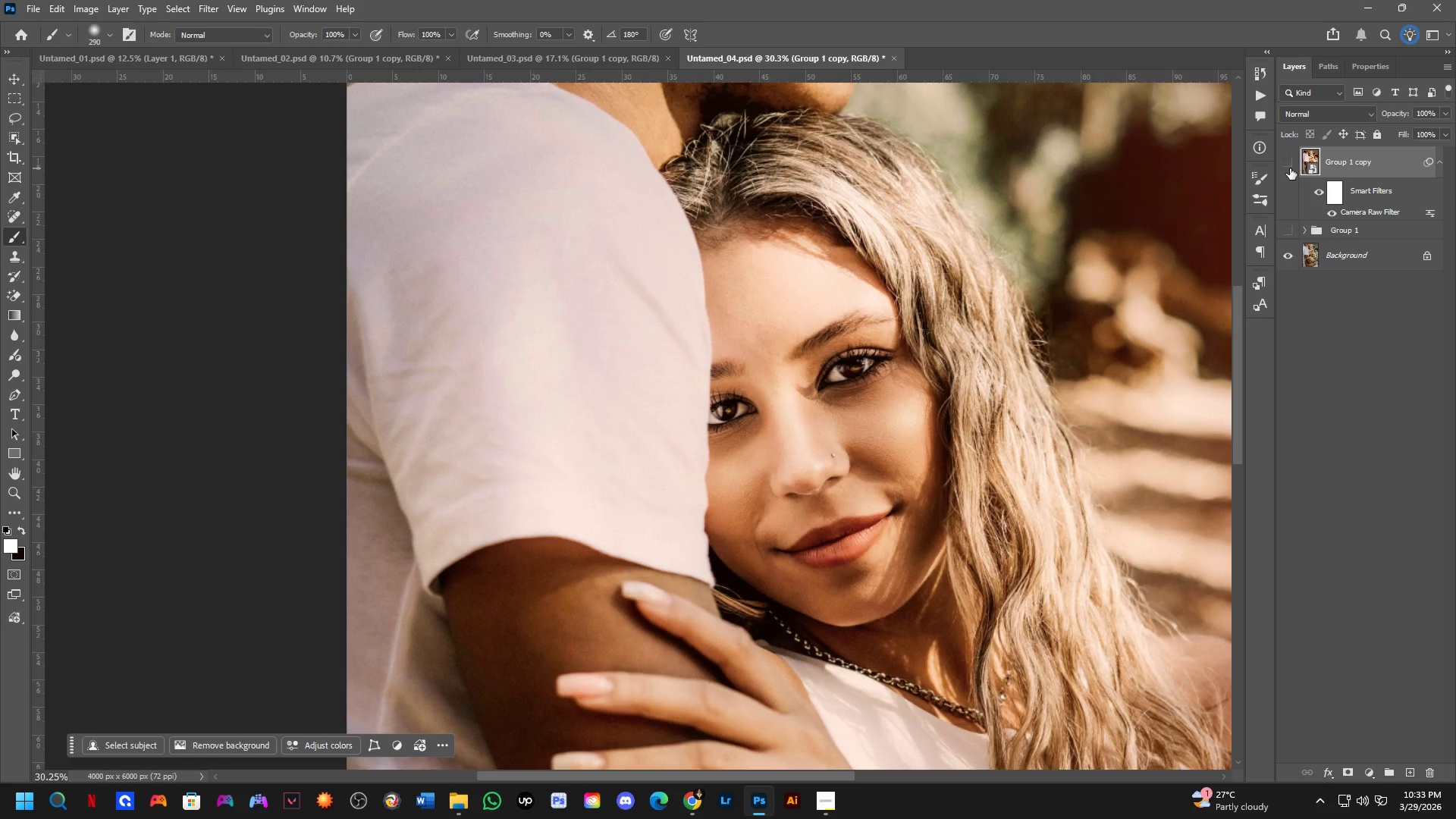 
triple_click([1290, 168])
 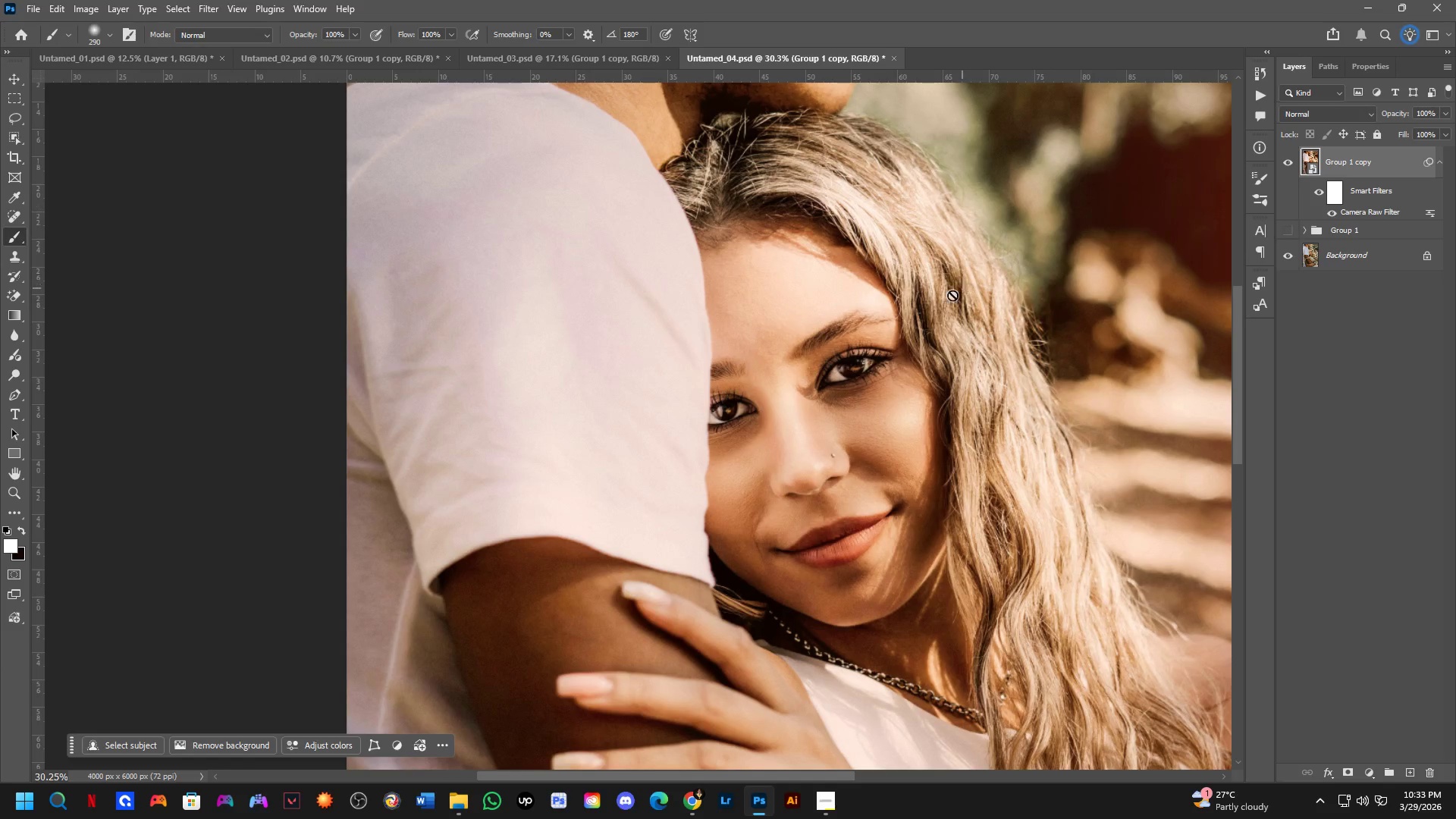 
scroll: coordinate [881, 383], scroll_direction: up, amount: 11.0
 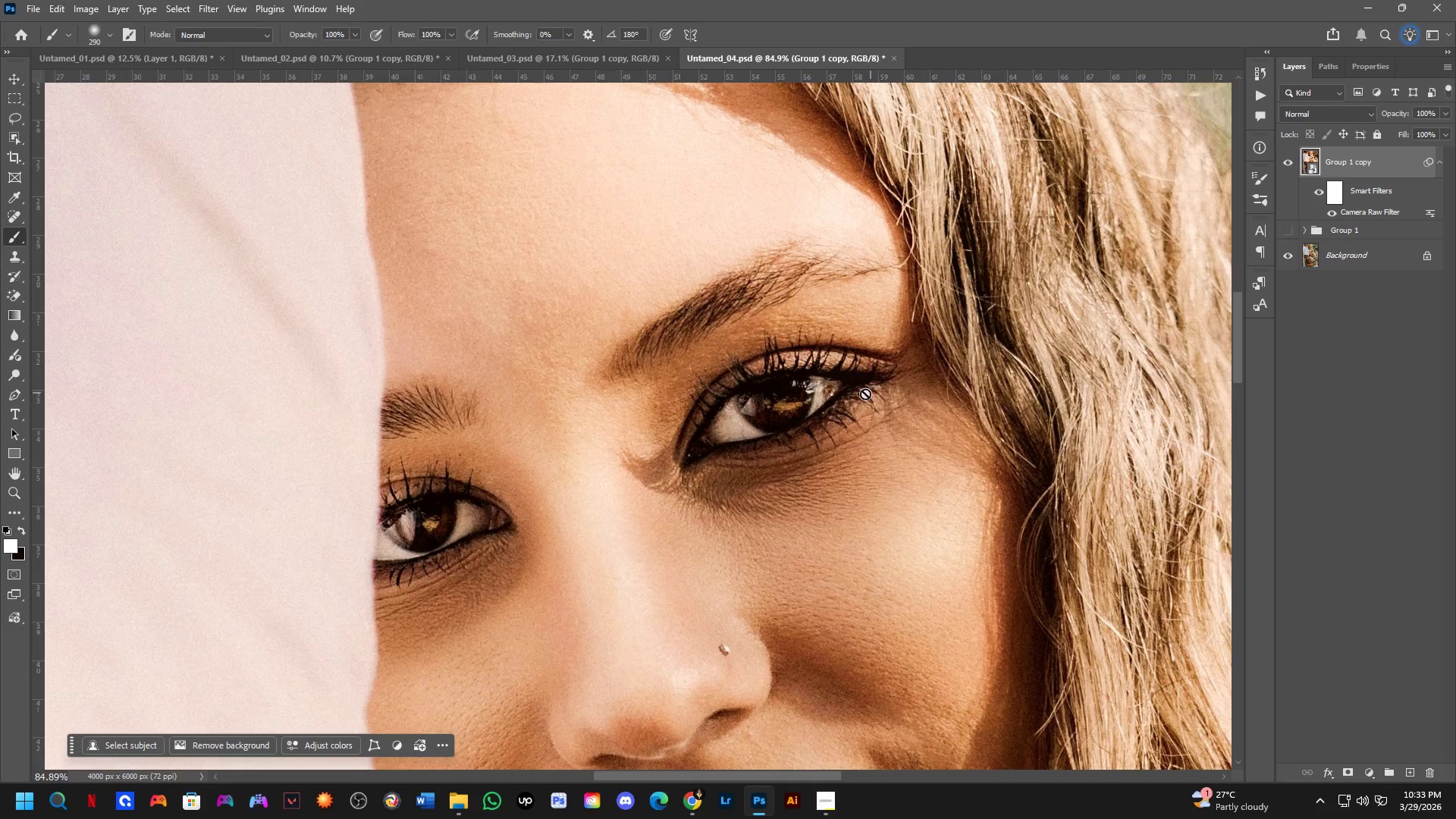 
scroll: coordinate [861, 437], scroll_direction: down, amount: 3.0
 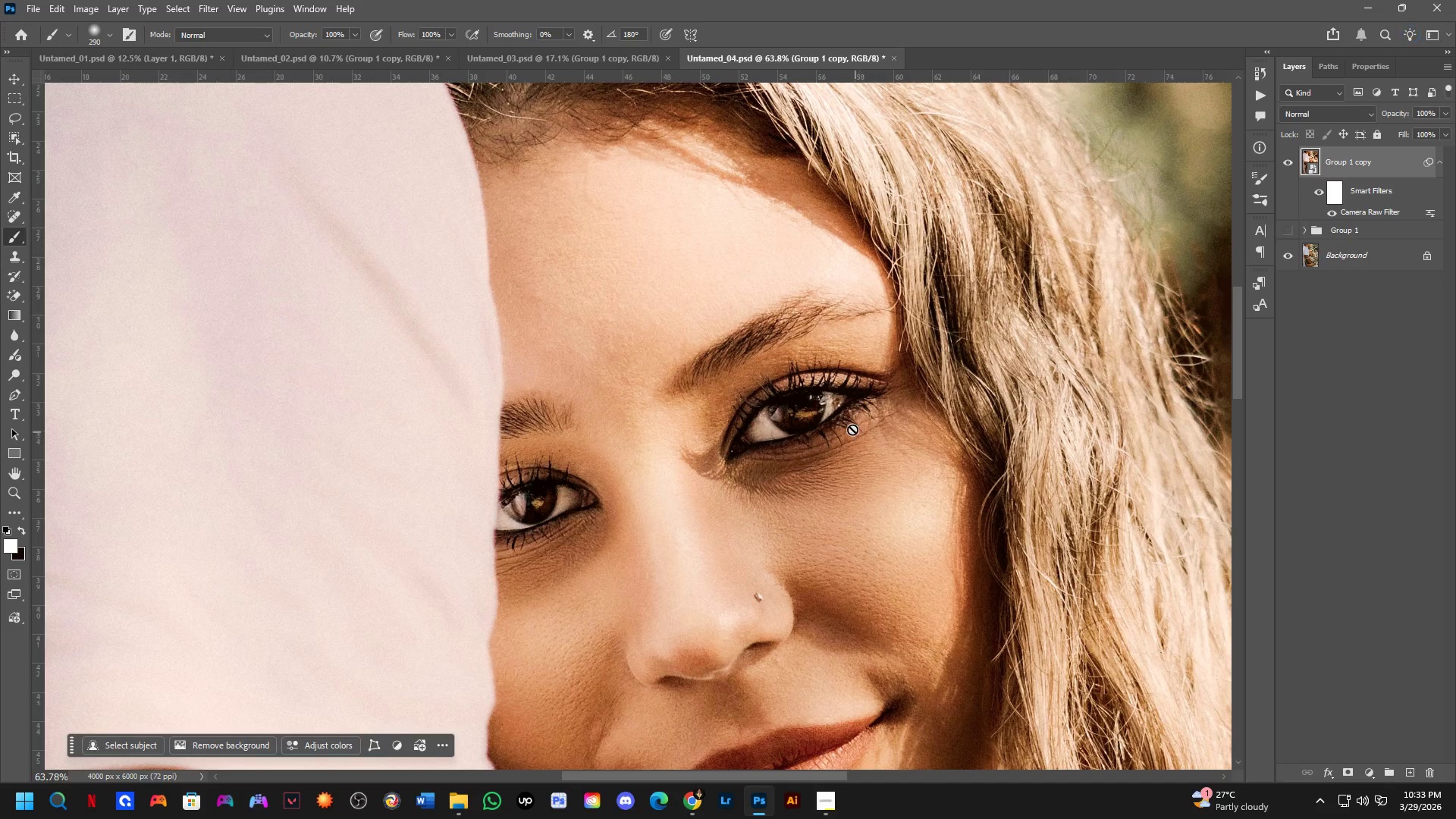 
hold_key(key=Space, duration=0.47)
 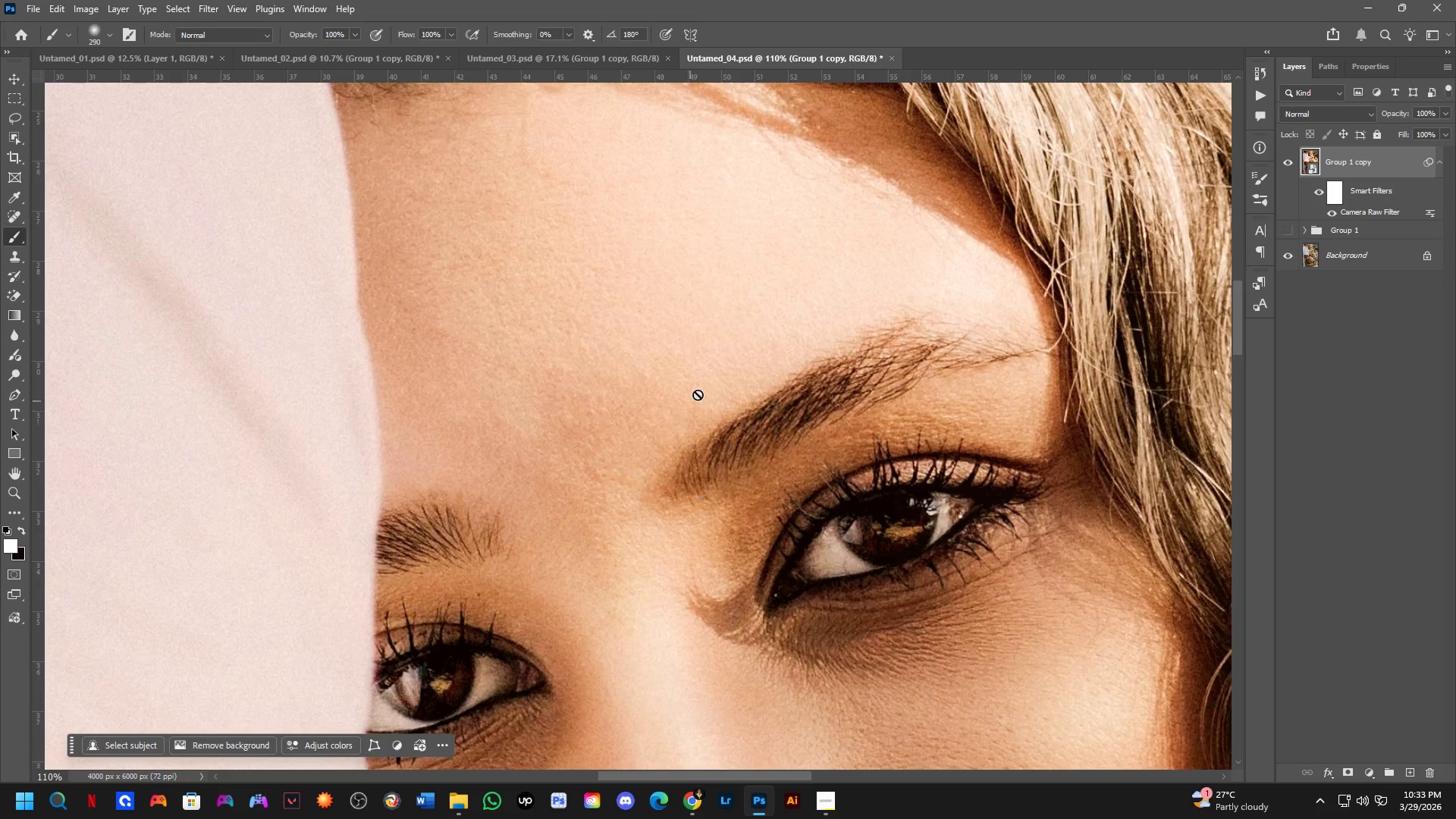 
left_click_drag(start_coordinate=[832, 340], to_coordinate=[838, 405])
 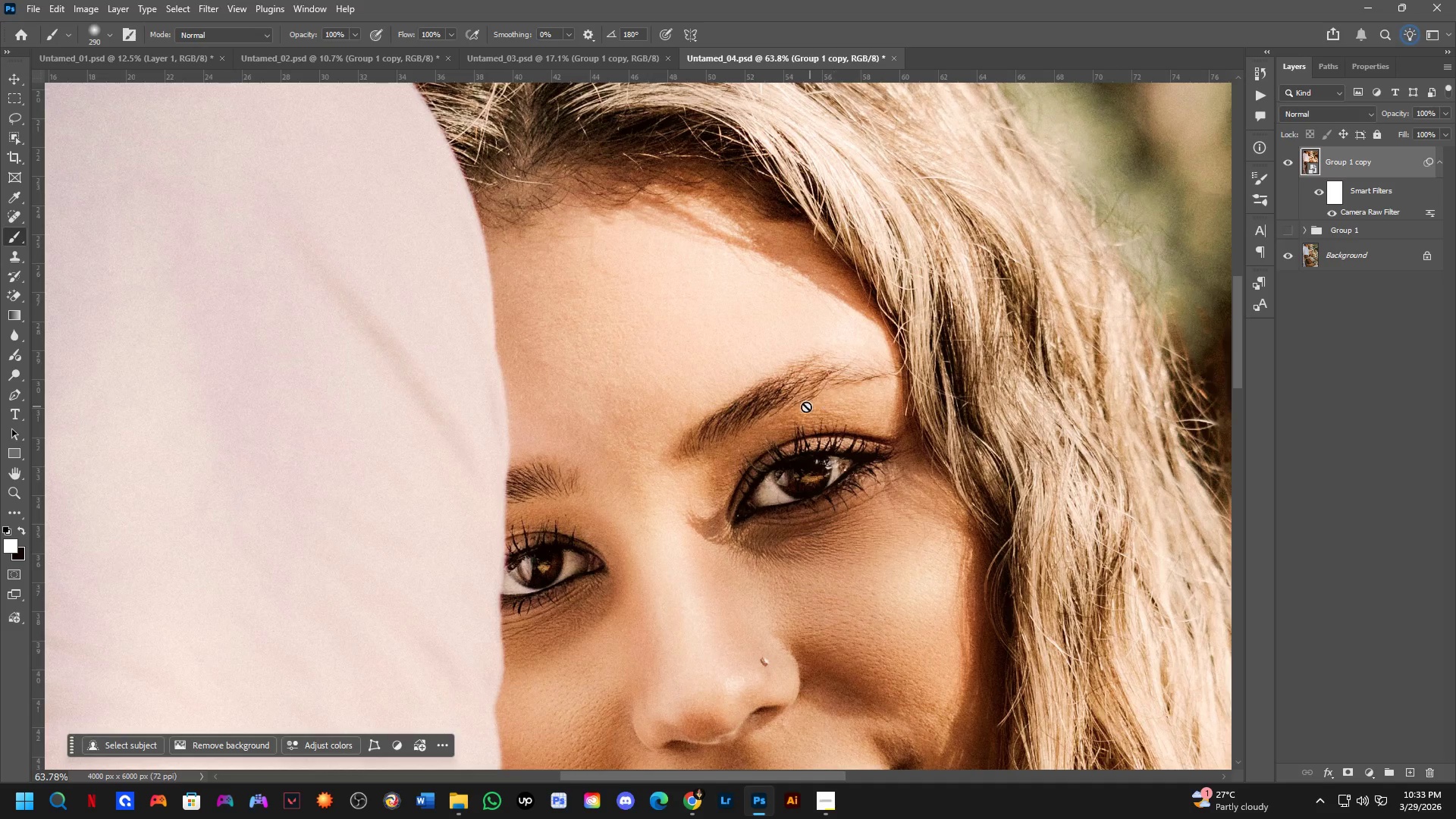 
key(Shift+ShiftLeft)
 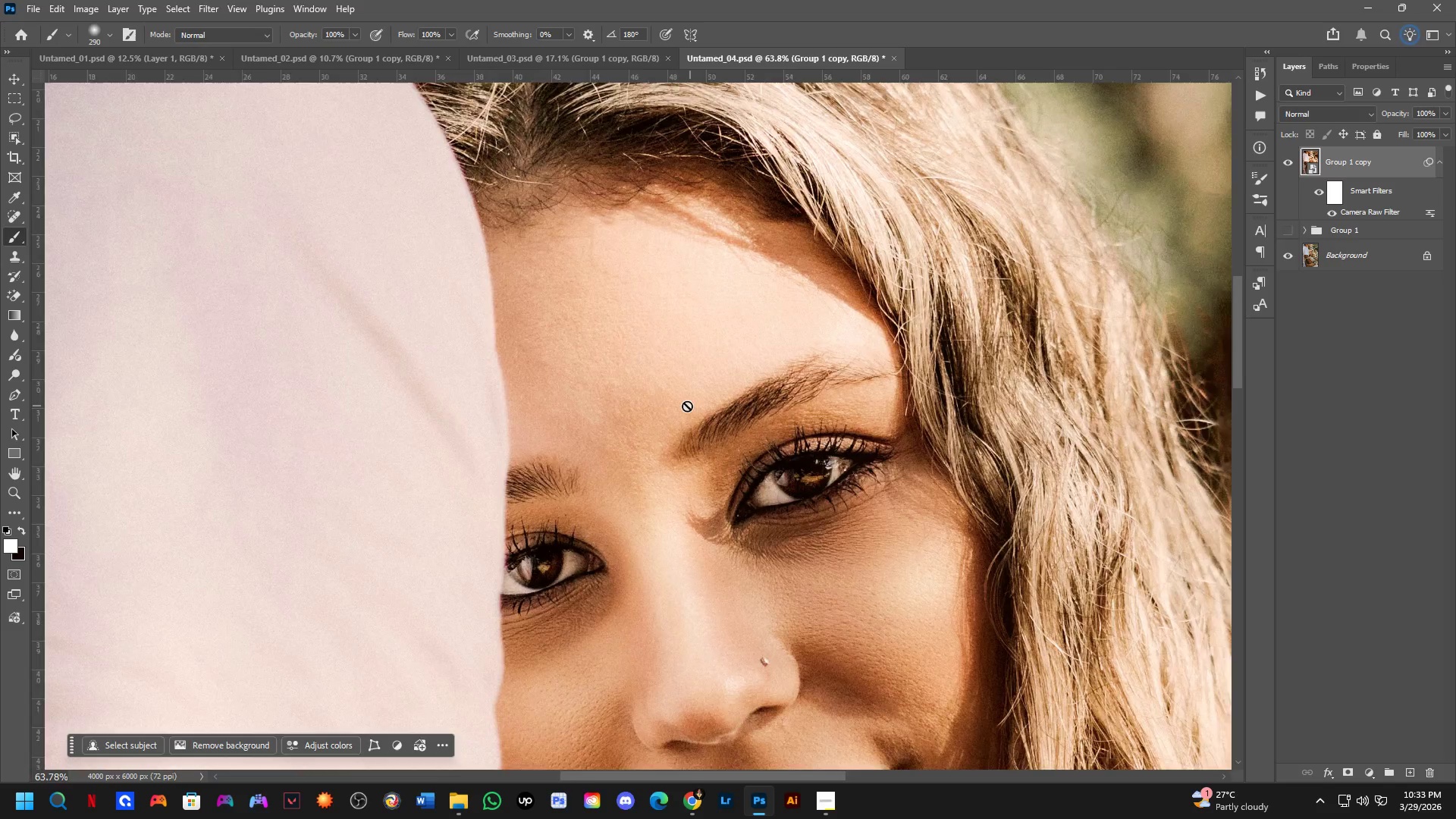 
hold_key(key=Space, duration=0.48)
 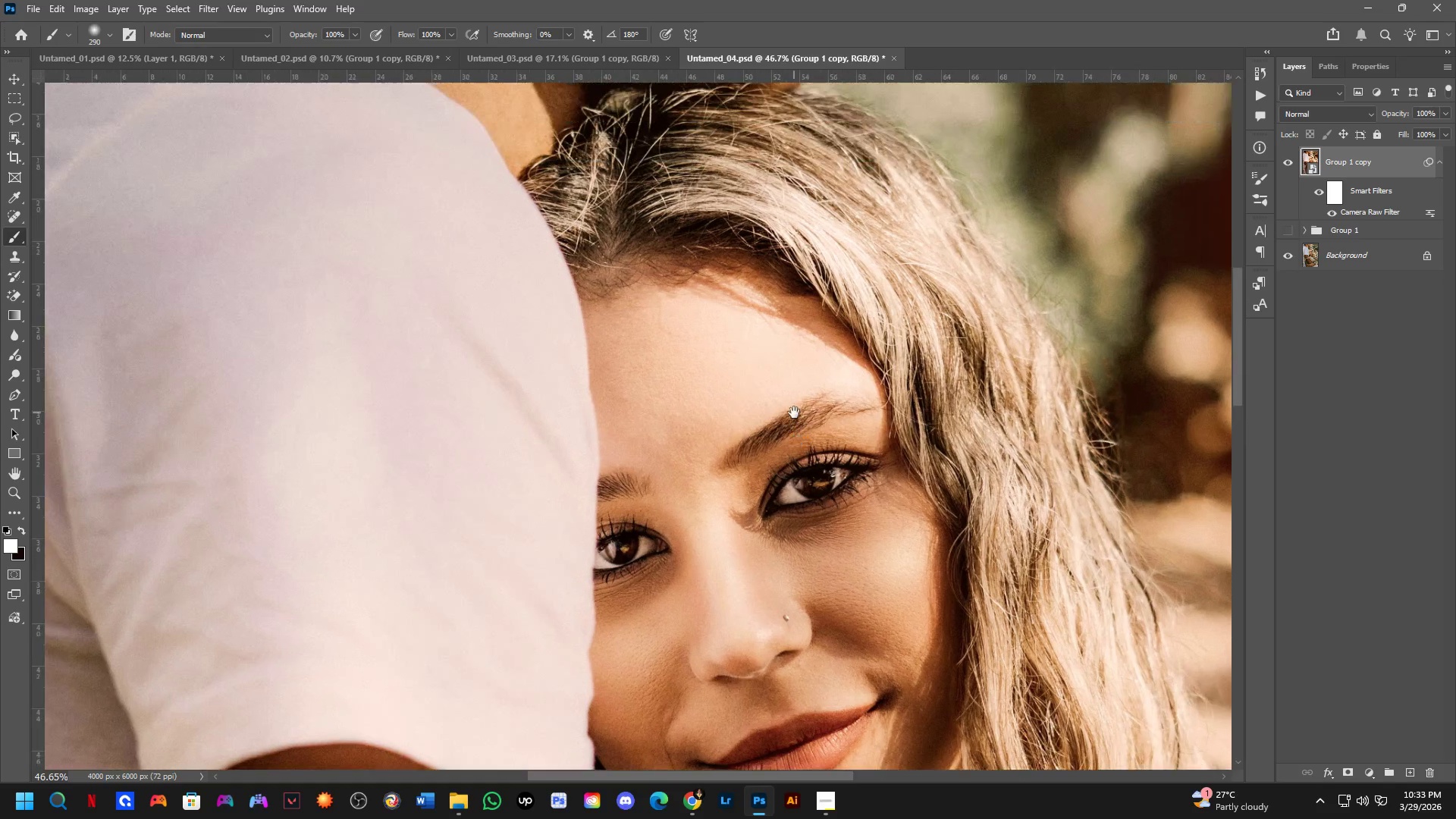 
scroll: coordinate [738, 385], scroll_direction: down, amount: 3.0
 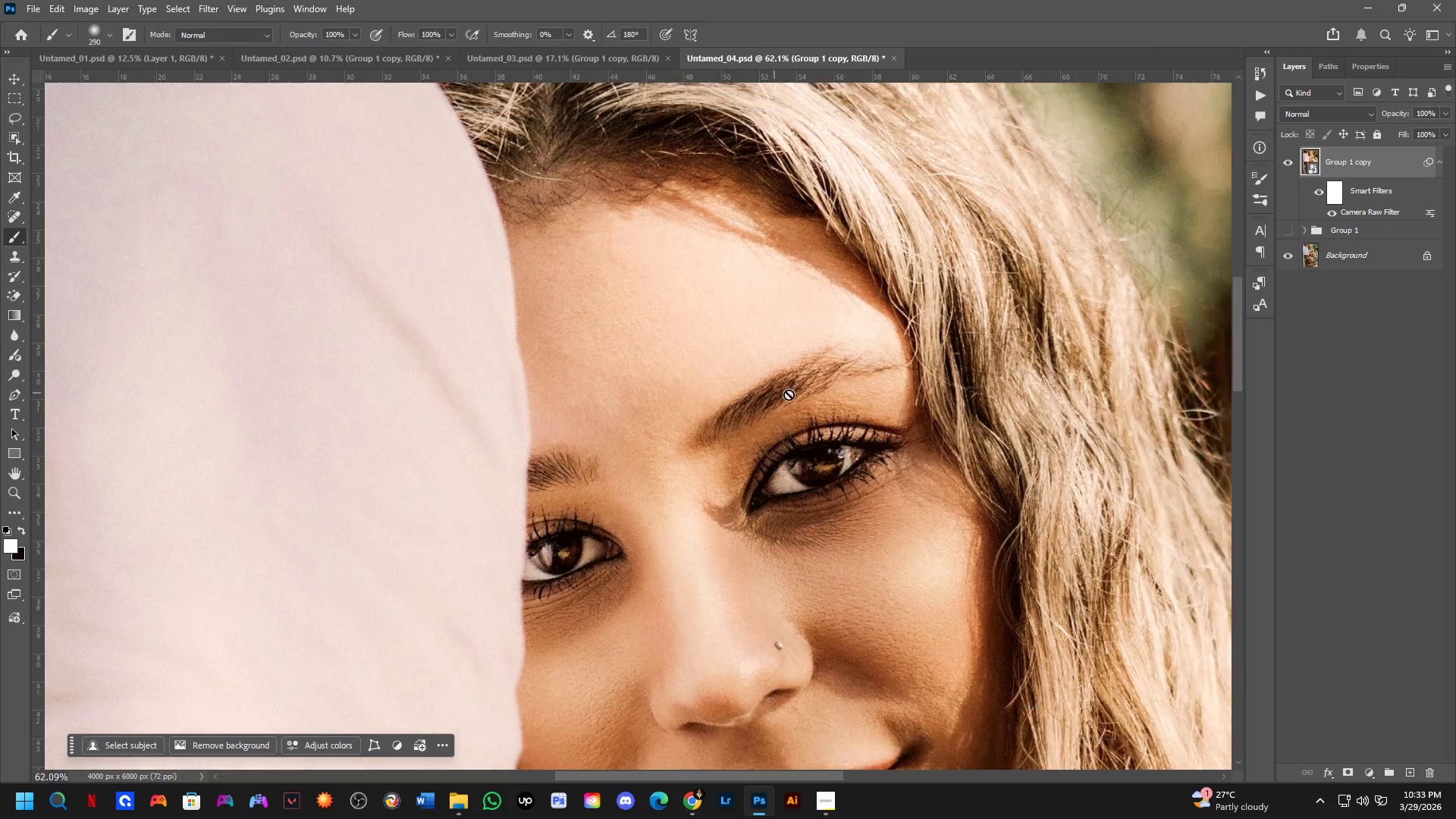 
left_click_drag(start_coordinate=[794, 394], to_coordinate=[783, 348])
 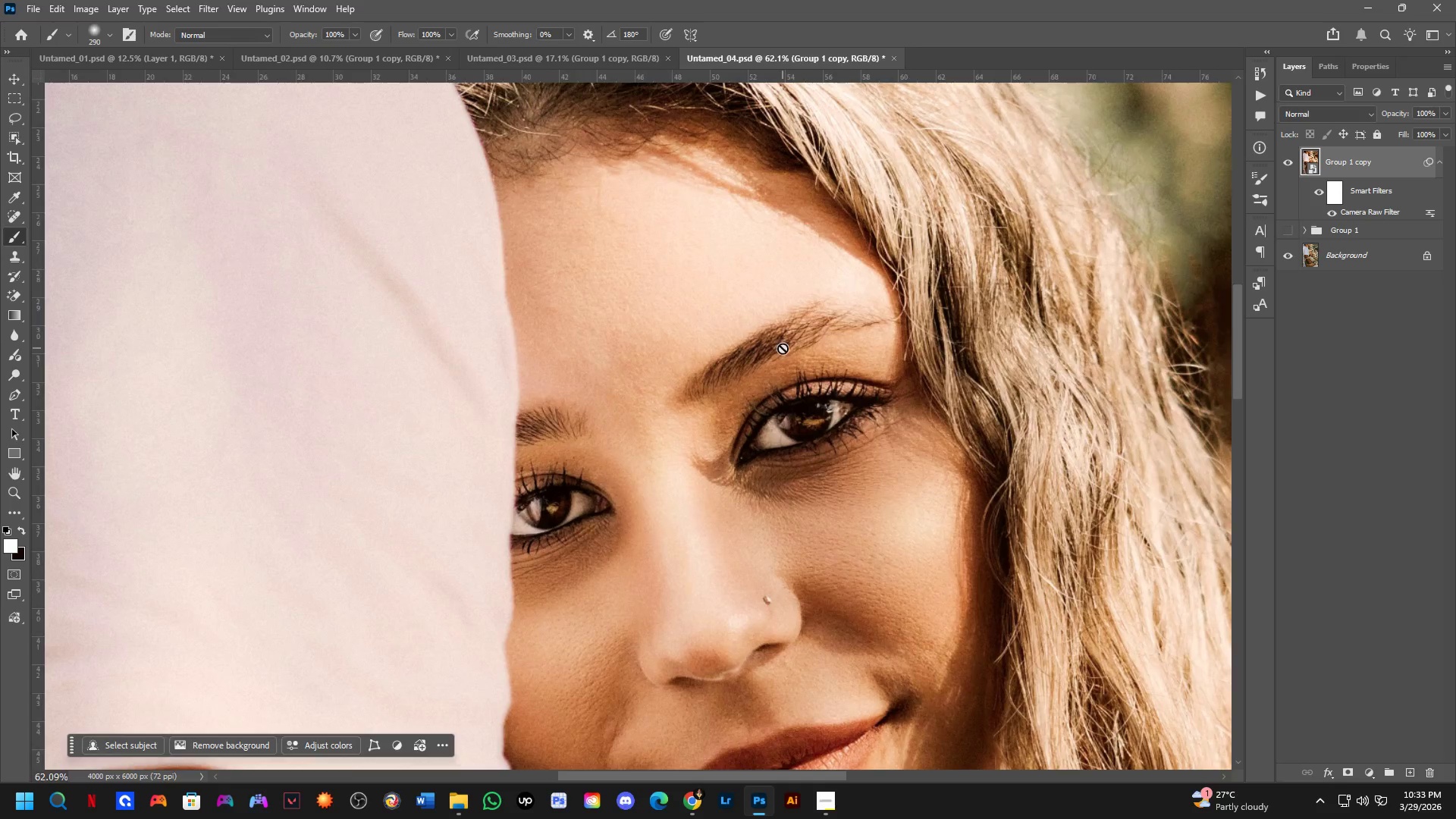 
hold_key(key=Space, duration=0.5)
 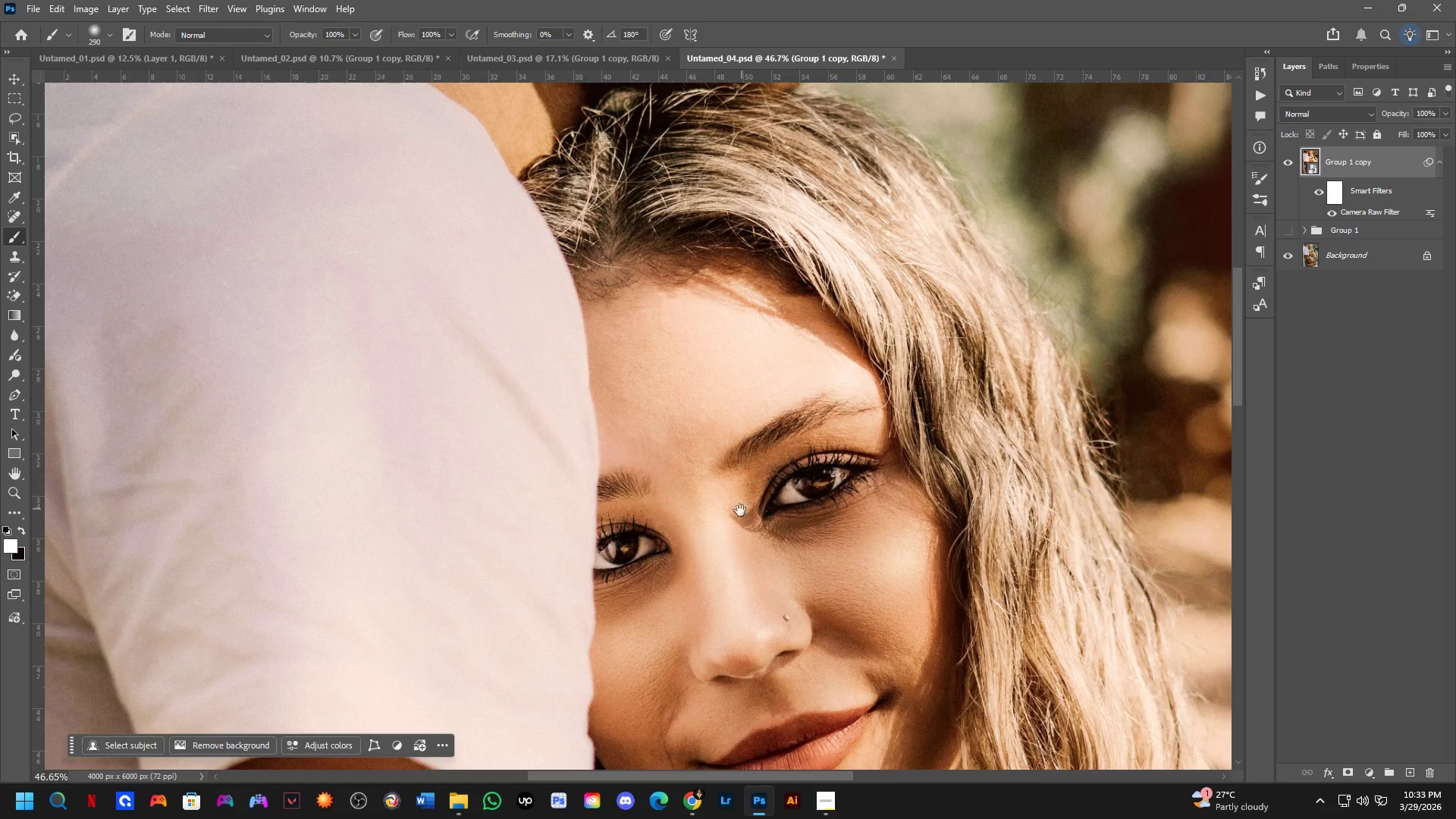 
scroll: coordinate [781, 347], scroll_direction: down, amount: 3.0
 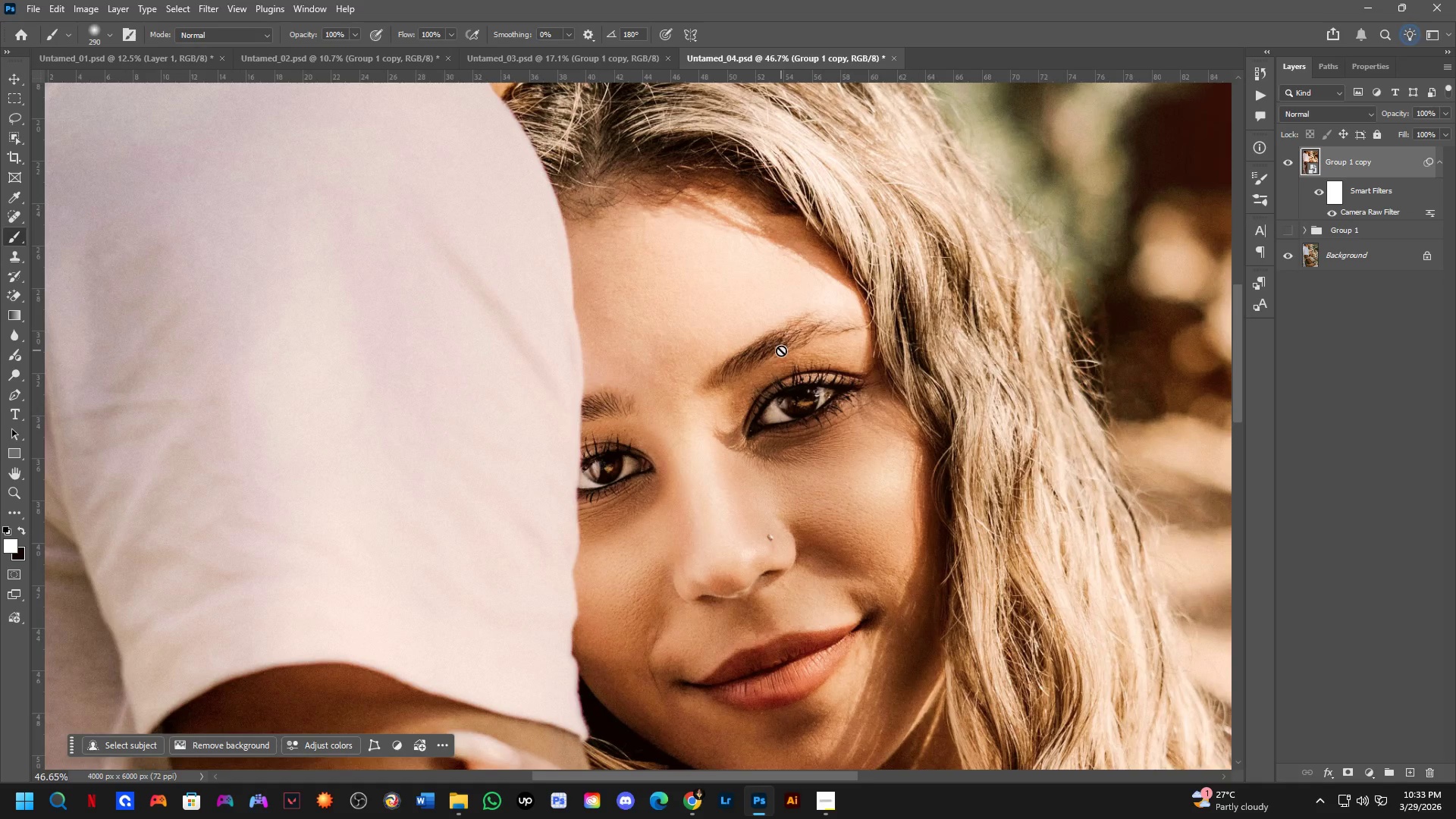 
left_click_drag(start_coordinate=[778, 332], to_coordinate=[794, 413])
 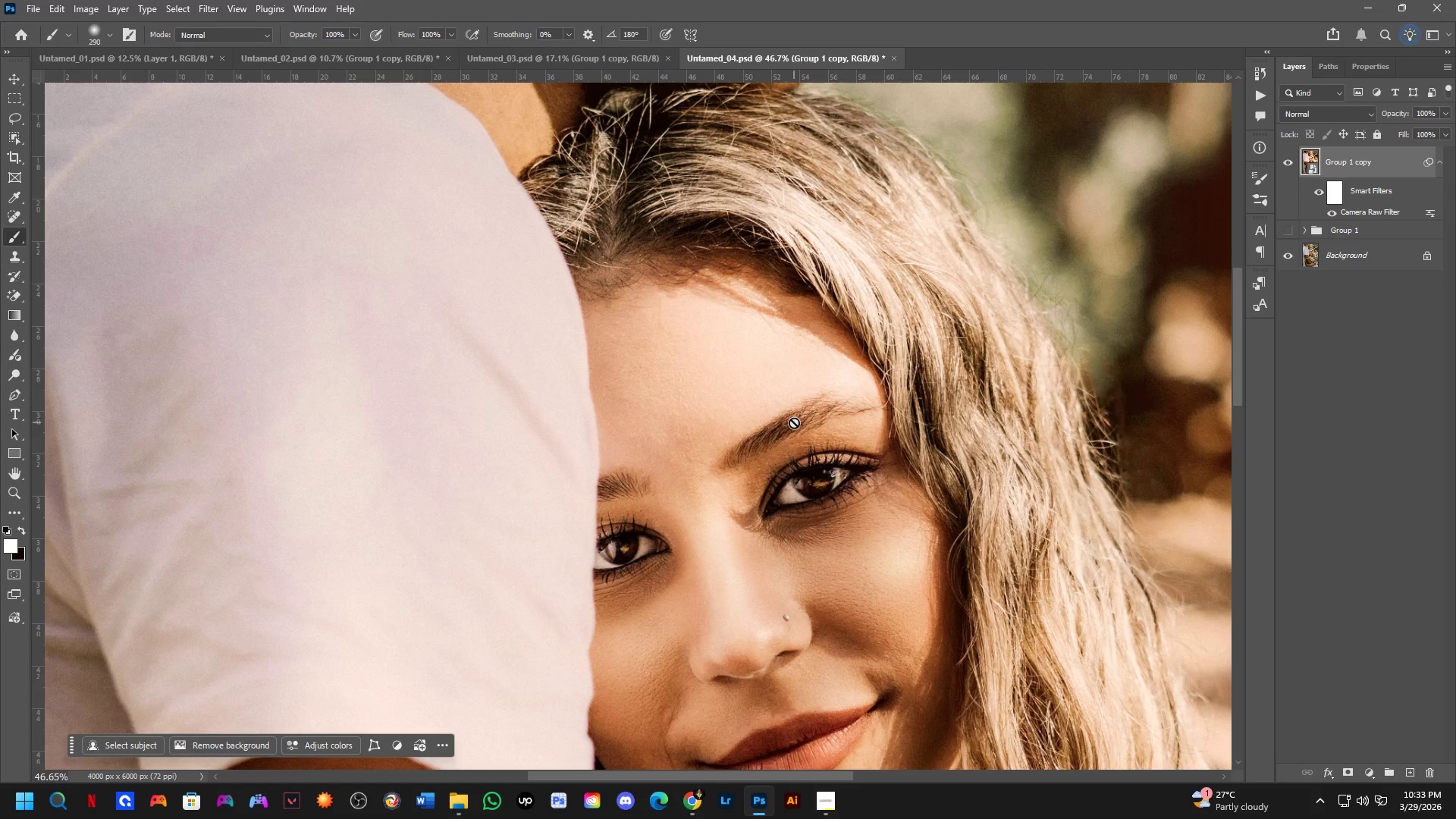 
hold_key(key=Space, duration=0.56)
 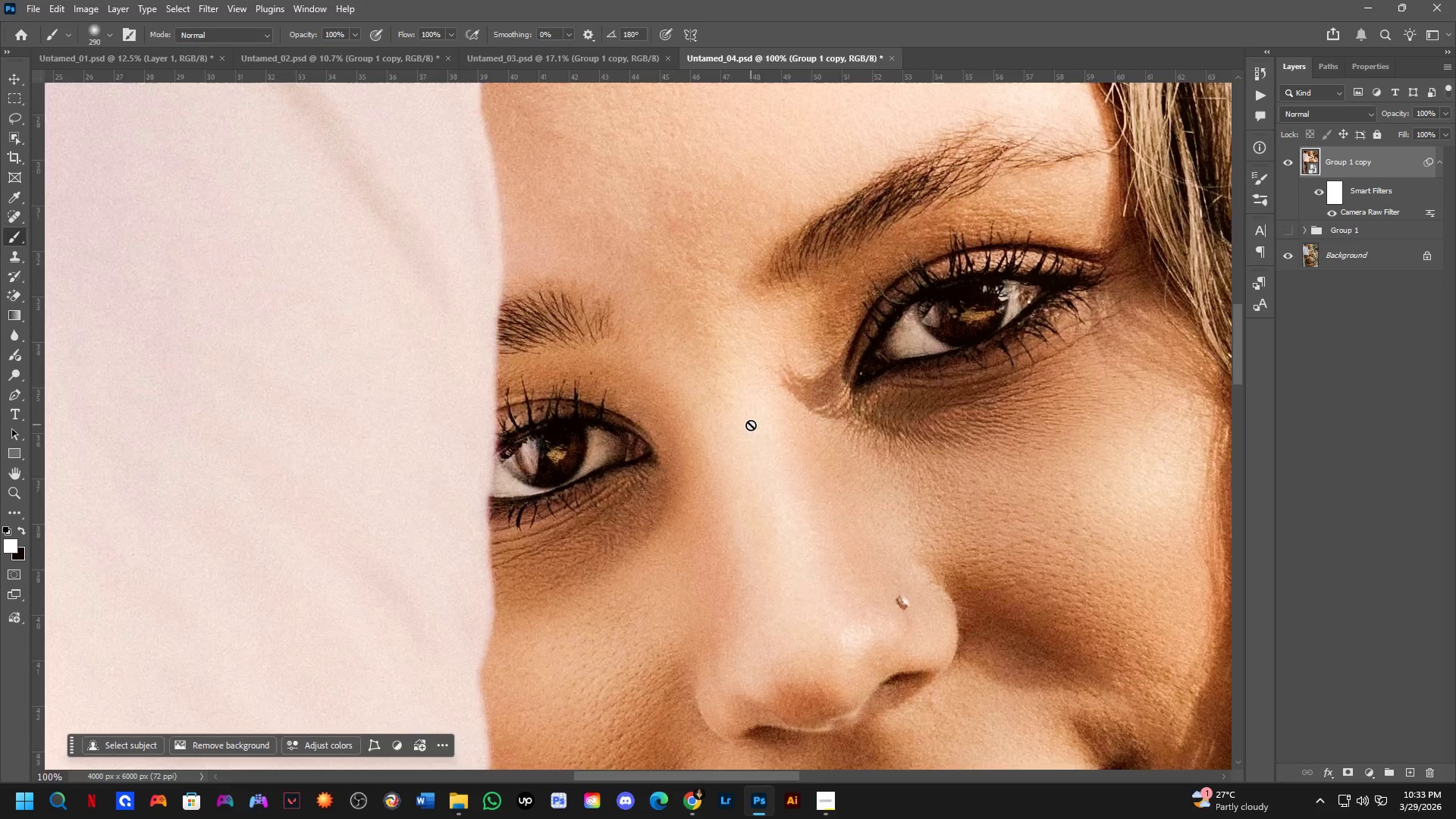 
left_click_drag(start_coordinate=[740, 510], to_coordinate=[777, 398])
 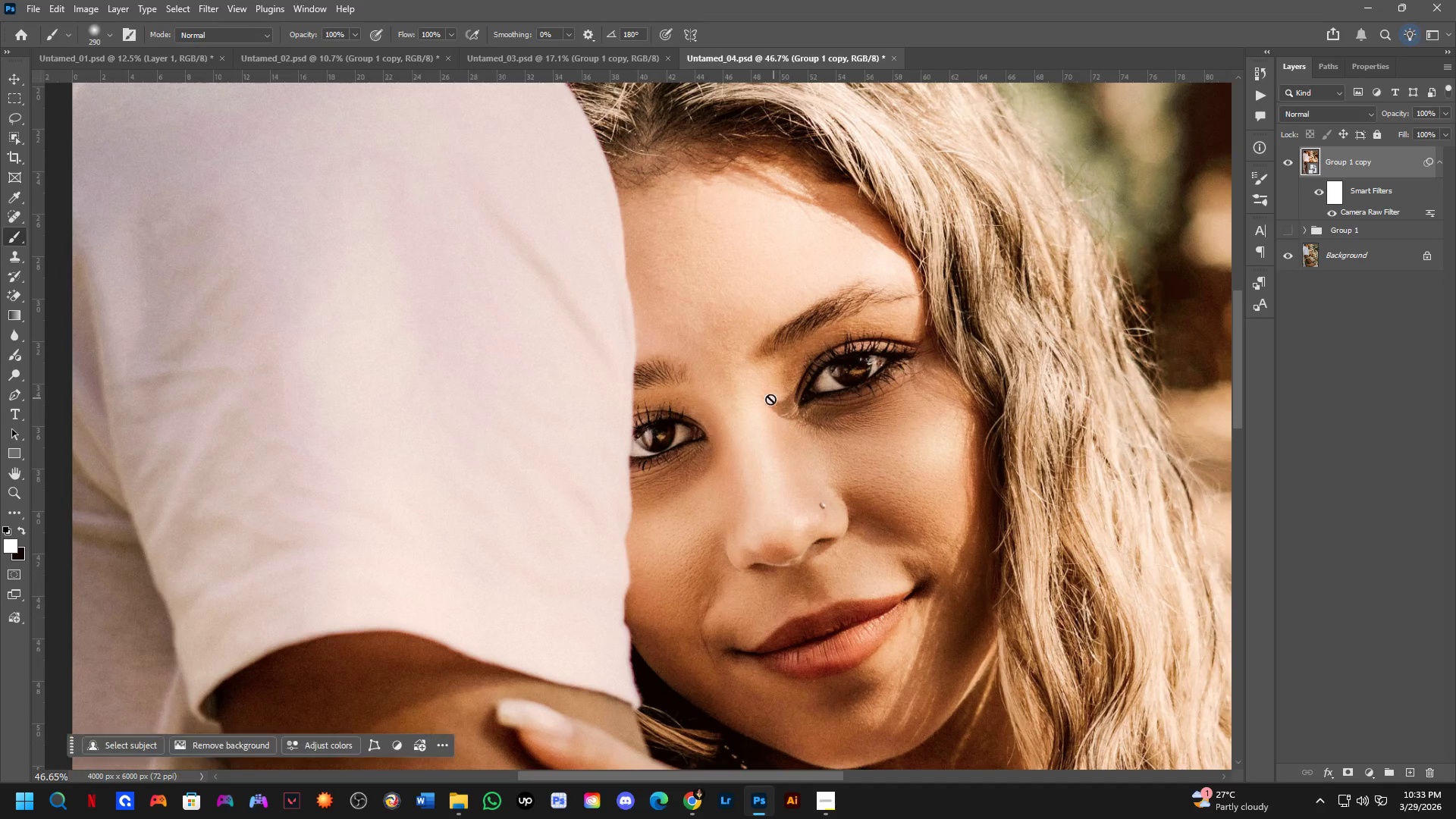 
key(Shift+ShiftLeft)
 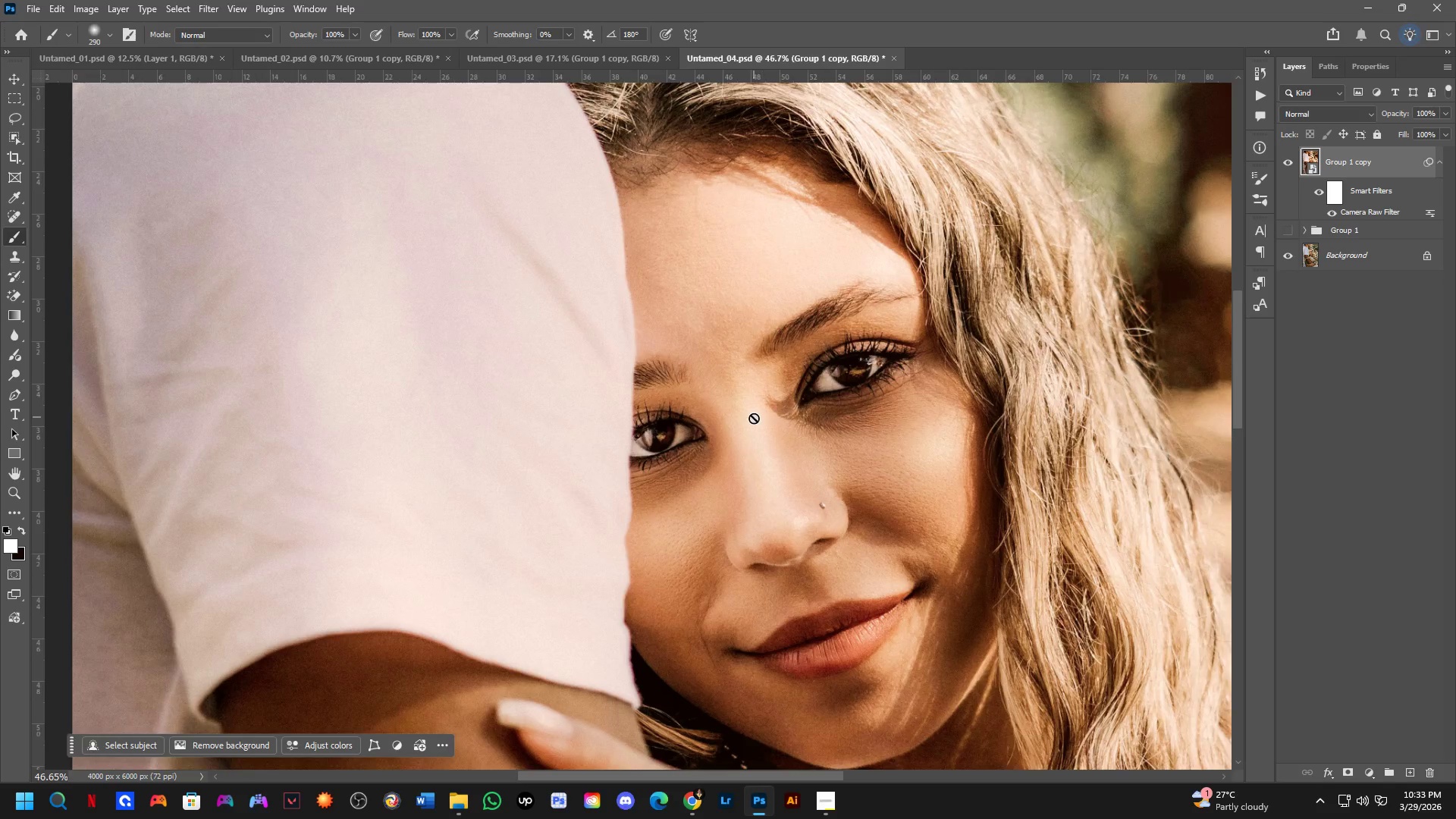 
hold_key(key=Space, duration=0.47)
 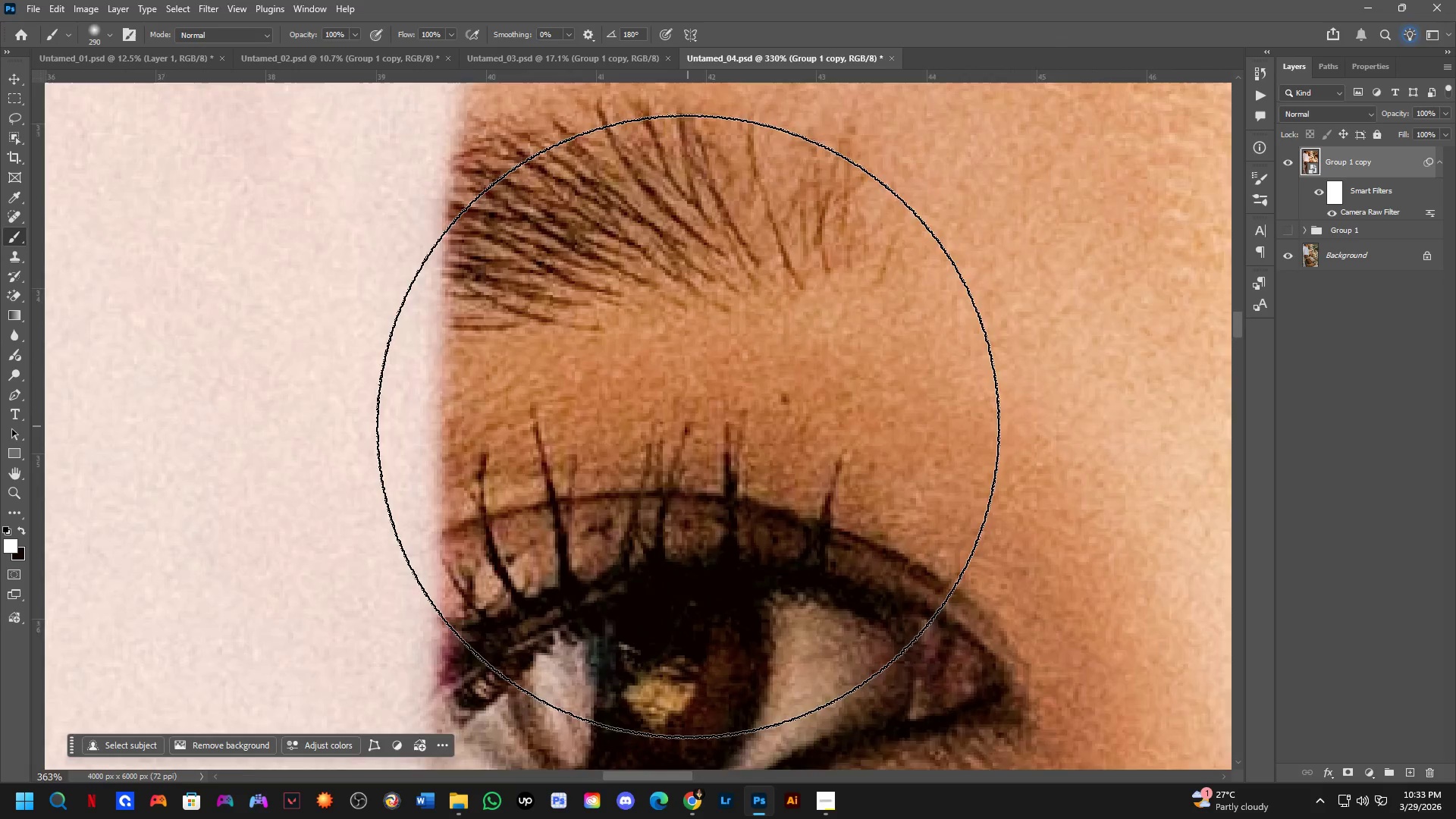 
scroll: coordinate [751, 425], scroll_direction: down, amount: 3.0
 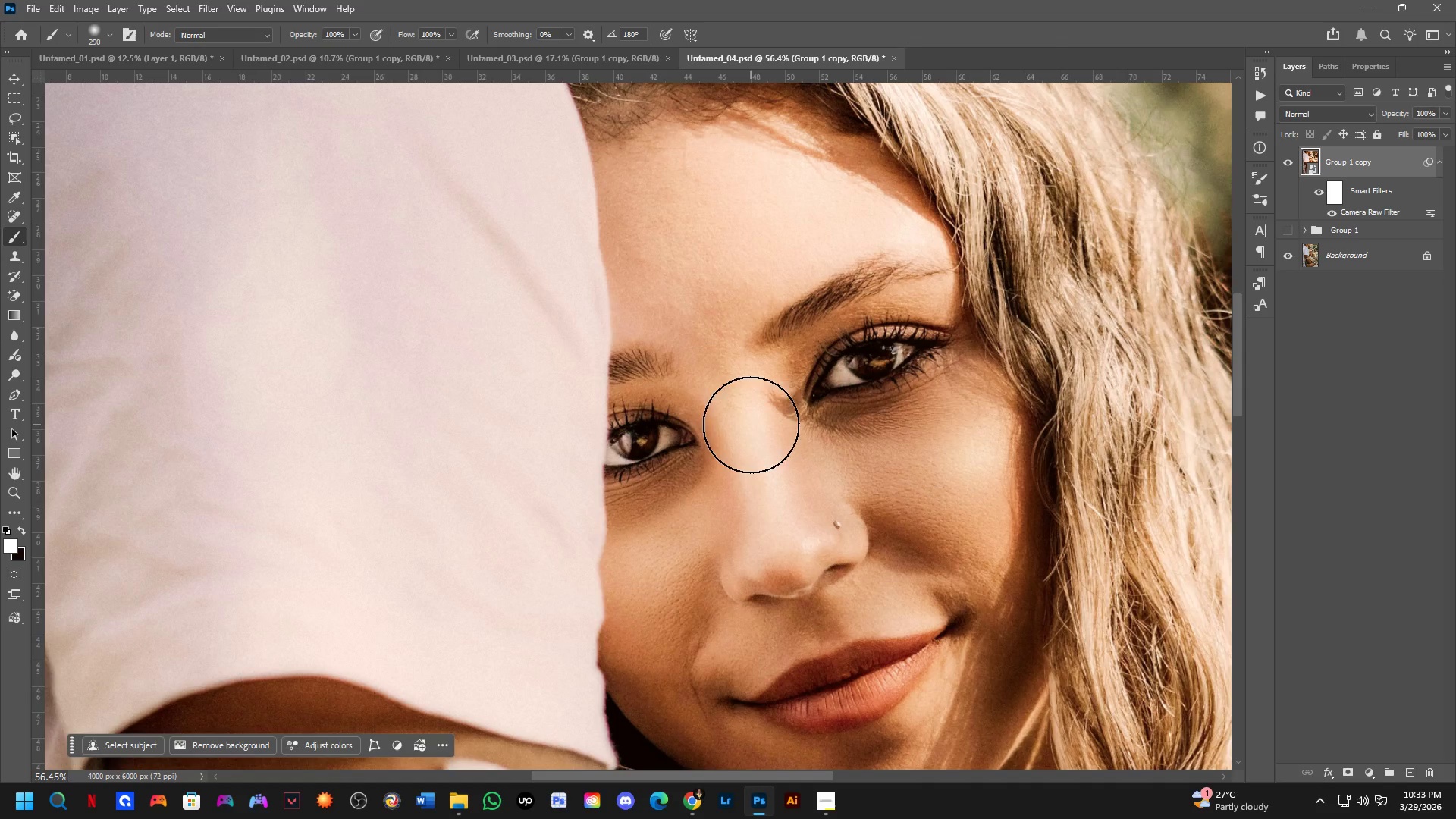 
left_click_drag(start_coordinate=[748, 425], to_coordinate=[746, 462])
 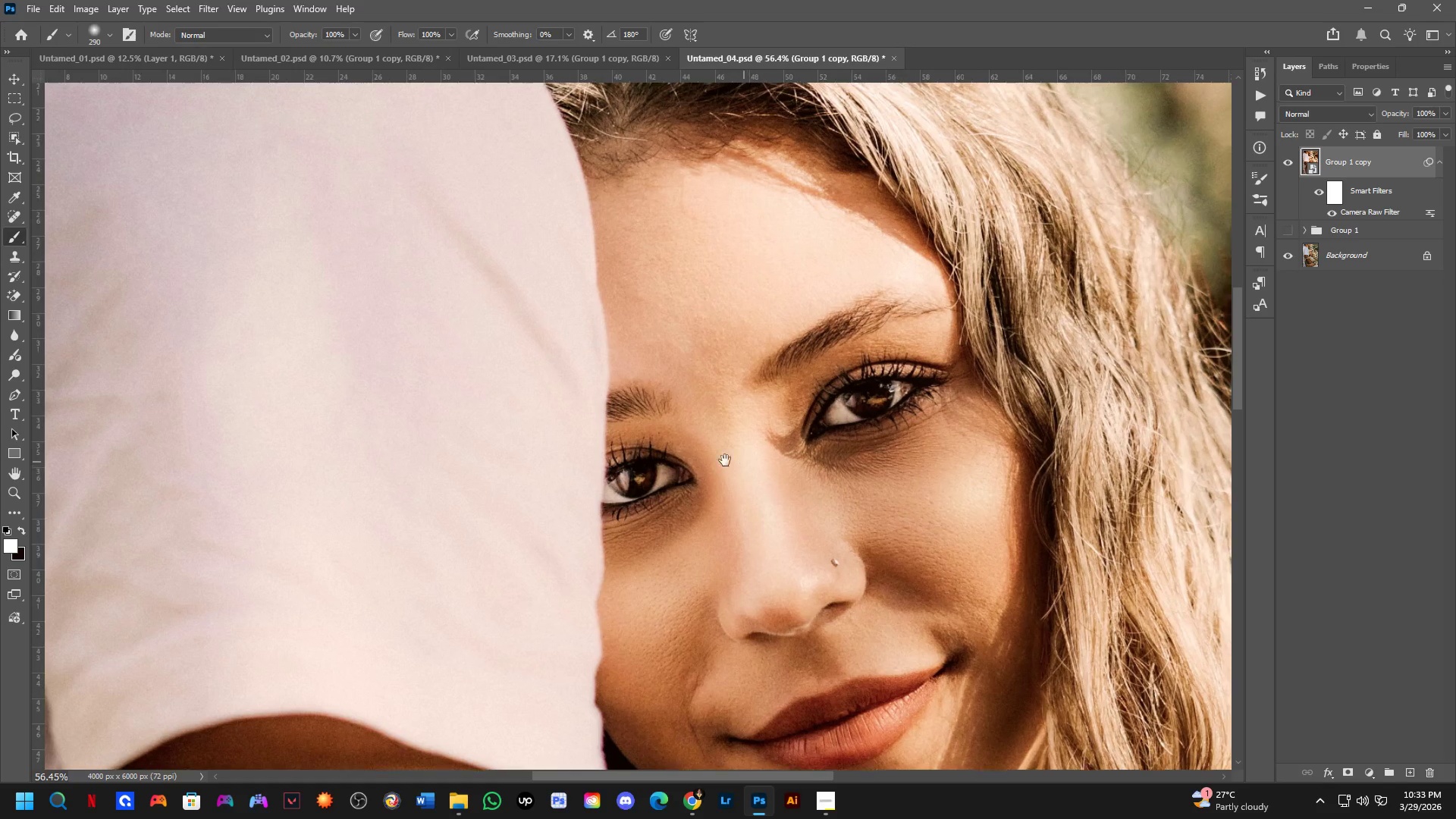 
key(Shift+ShiftLeft)
 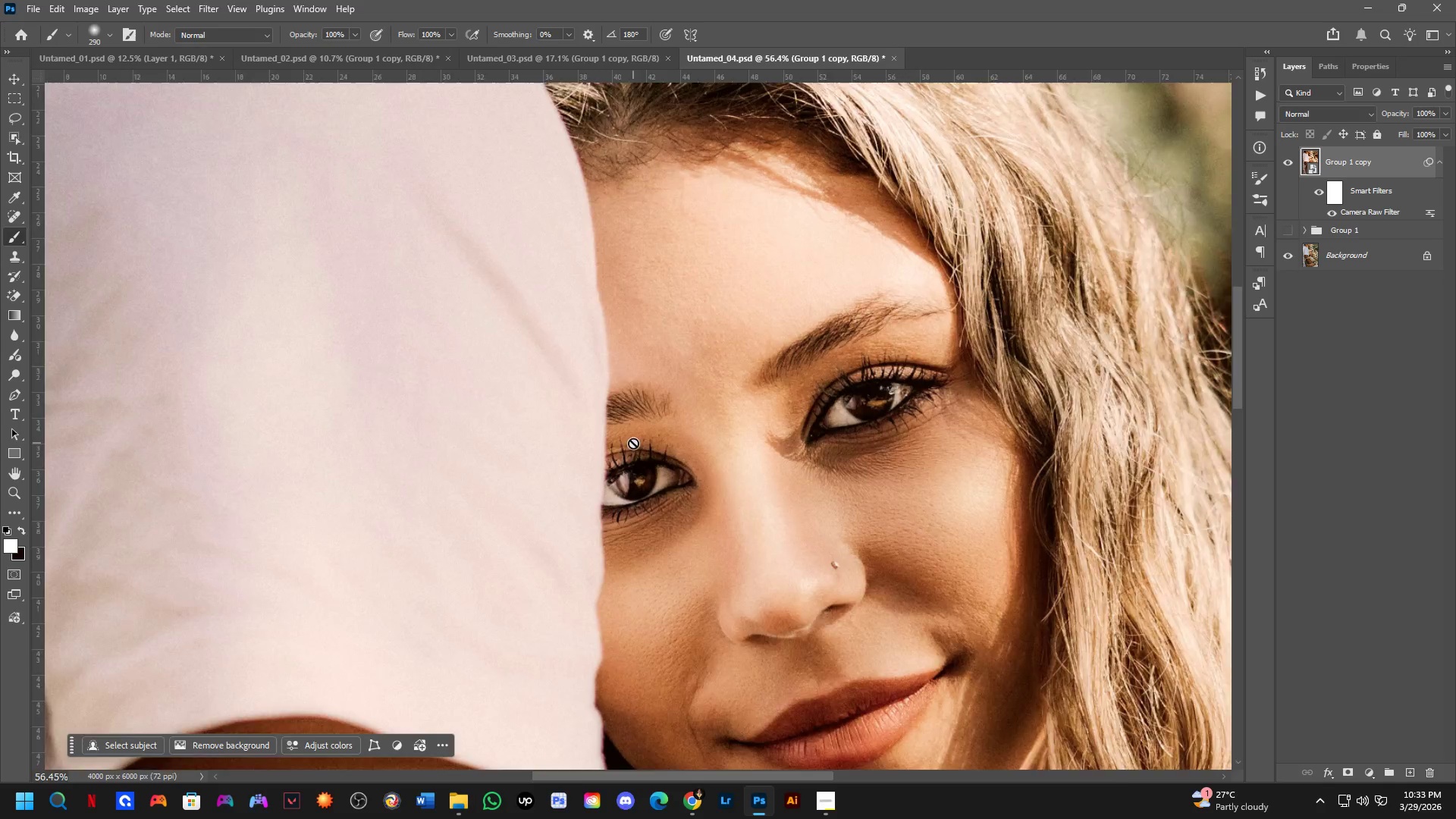 
scroll: coordinate [688, 426], scroll_direction: up, amount: 7.0
 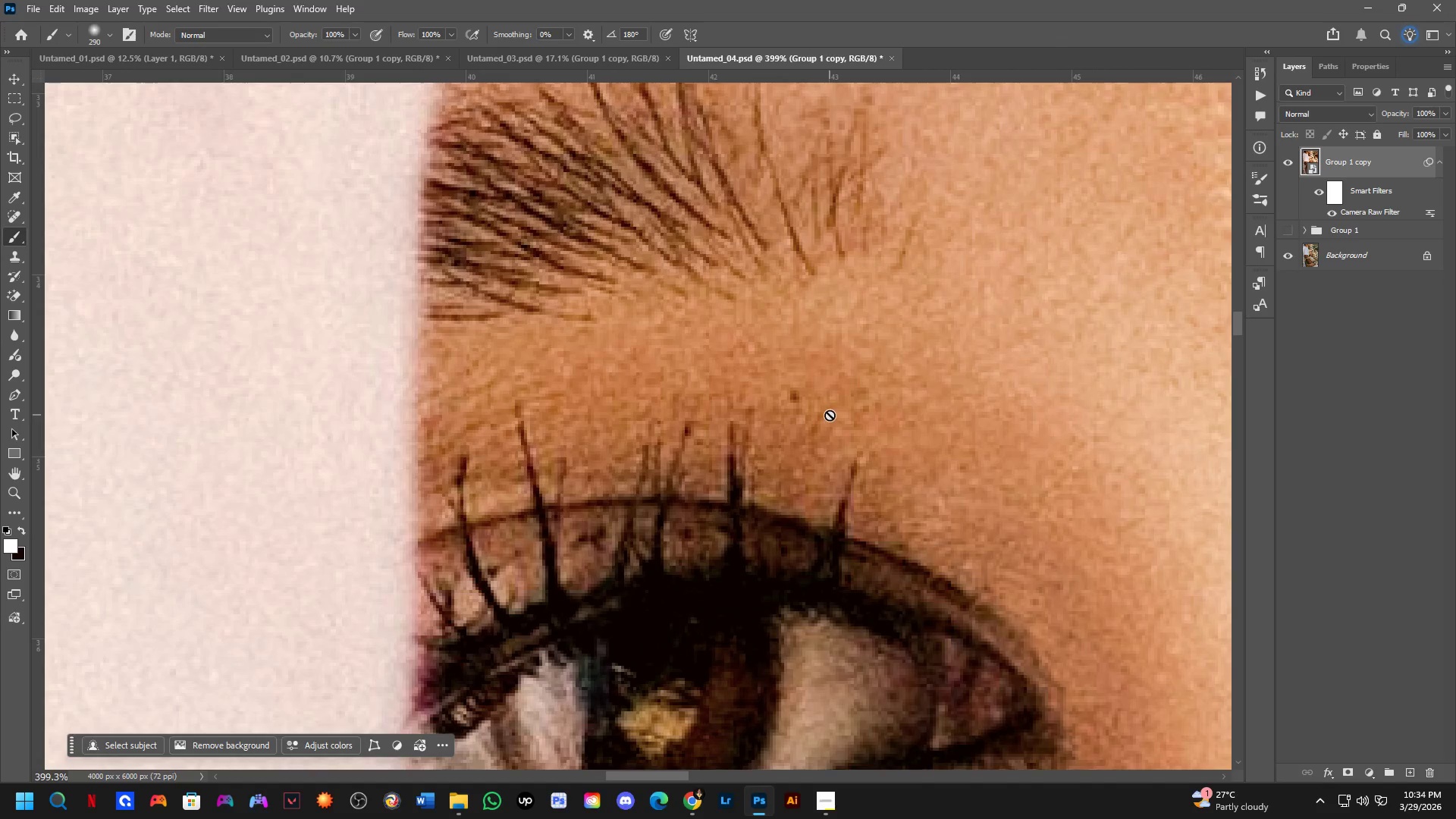 
scroll: coordinate [805, 359], scroll_direction: down, amount: 14.0
 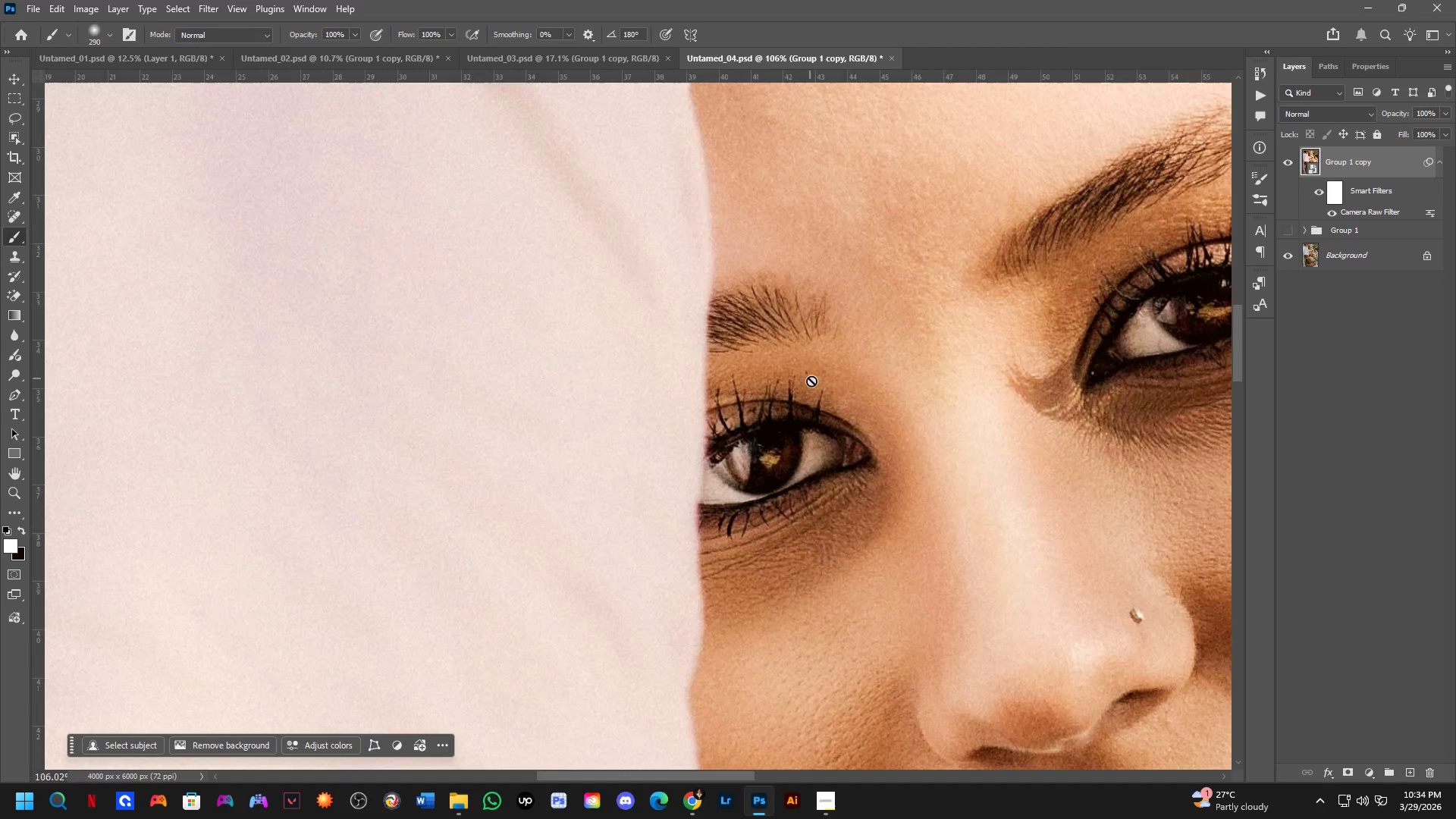 
hold_key(key=Space, duration=0.5)
 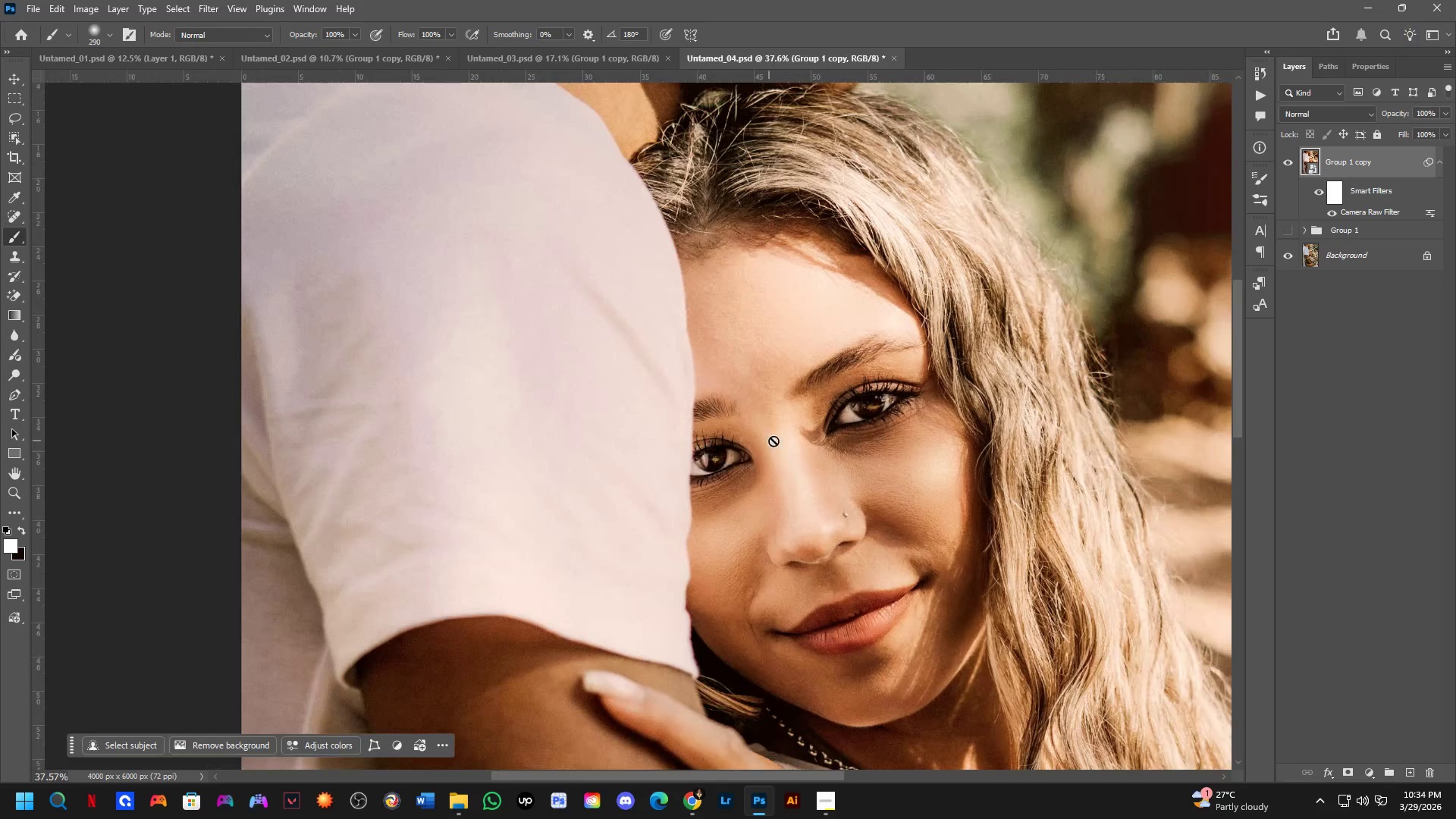 
left_click_drag(start_coordinate=[843, 394], to_coordinate=[741, 437])
 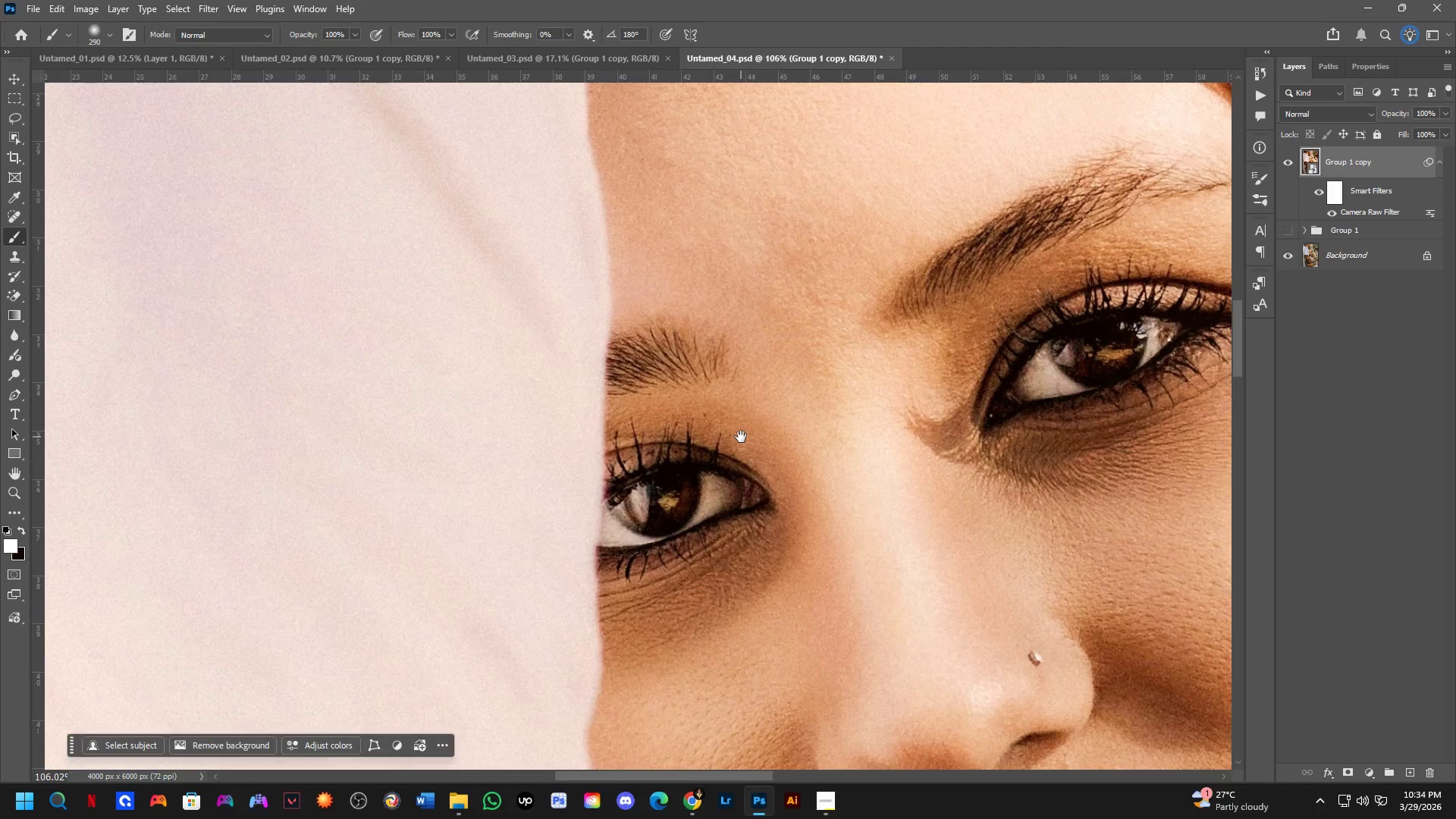 
key(Shift+ShiftLeft)
 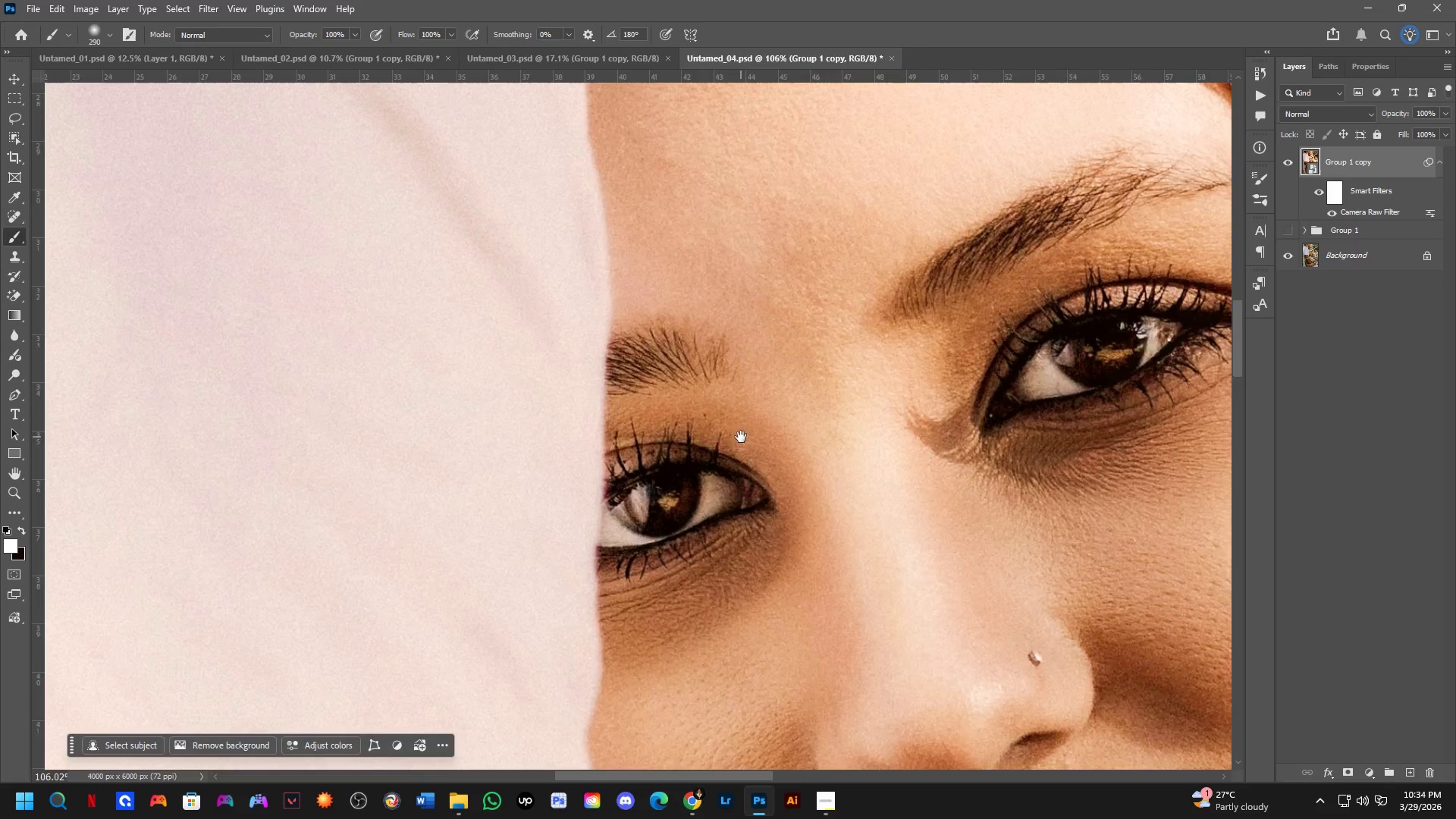 
scroll: coordinate [741, 437], scroll_direction: down, amount: 6.0
 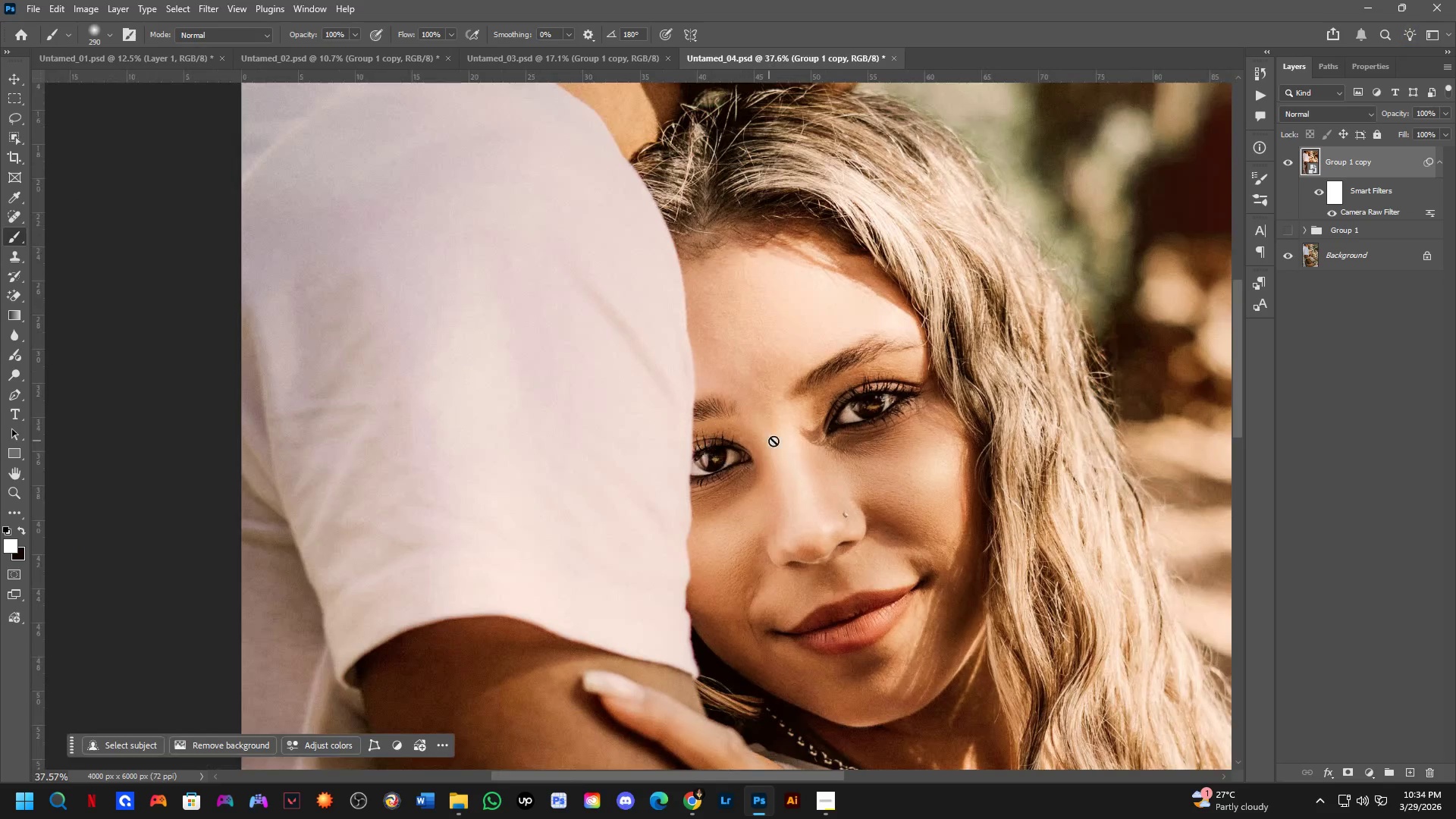 
hold_key(key=Space, duration=0.48)
 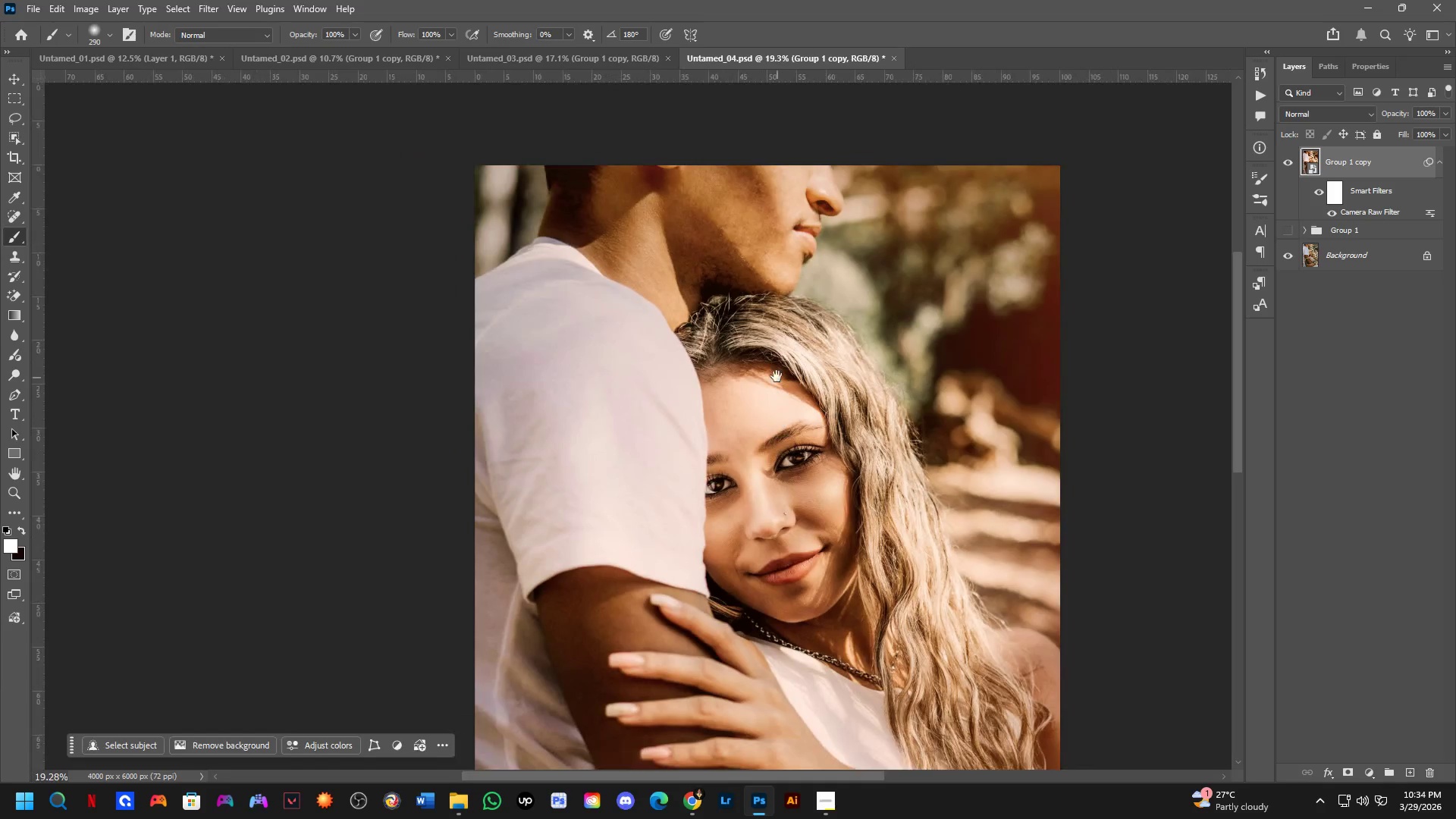 
left_click_drag(start_coordinate=[856, 406], to_coordinate=[797, 461])
 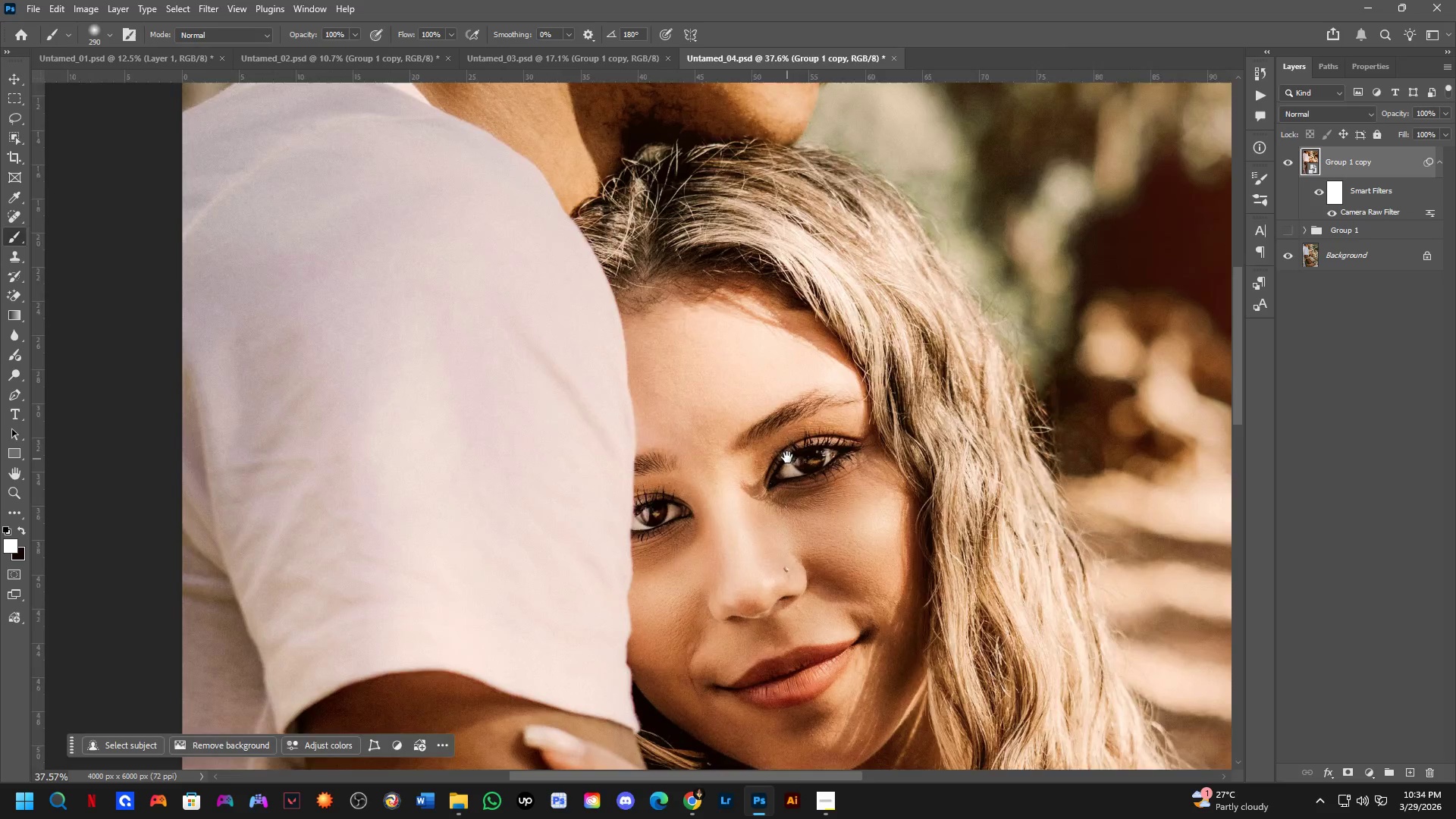 
hold_key(key=Space, duration=0.47)
 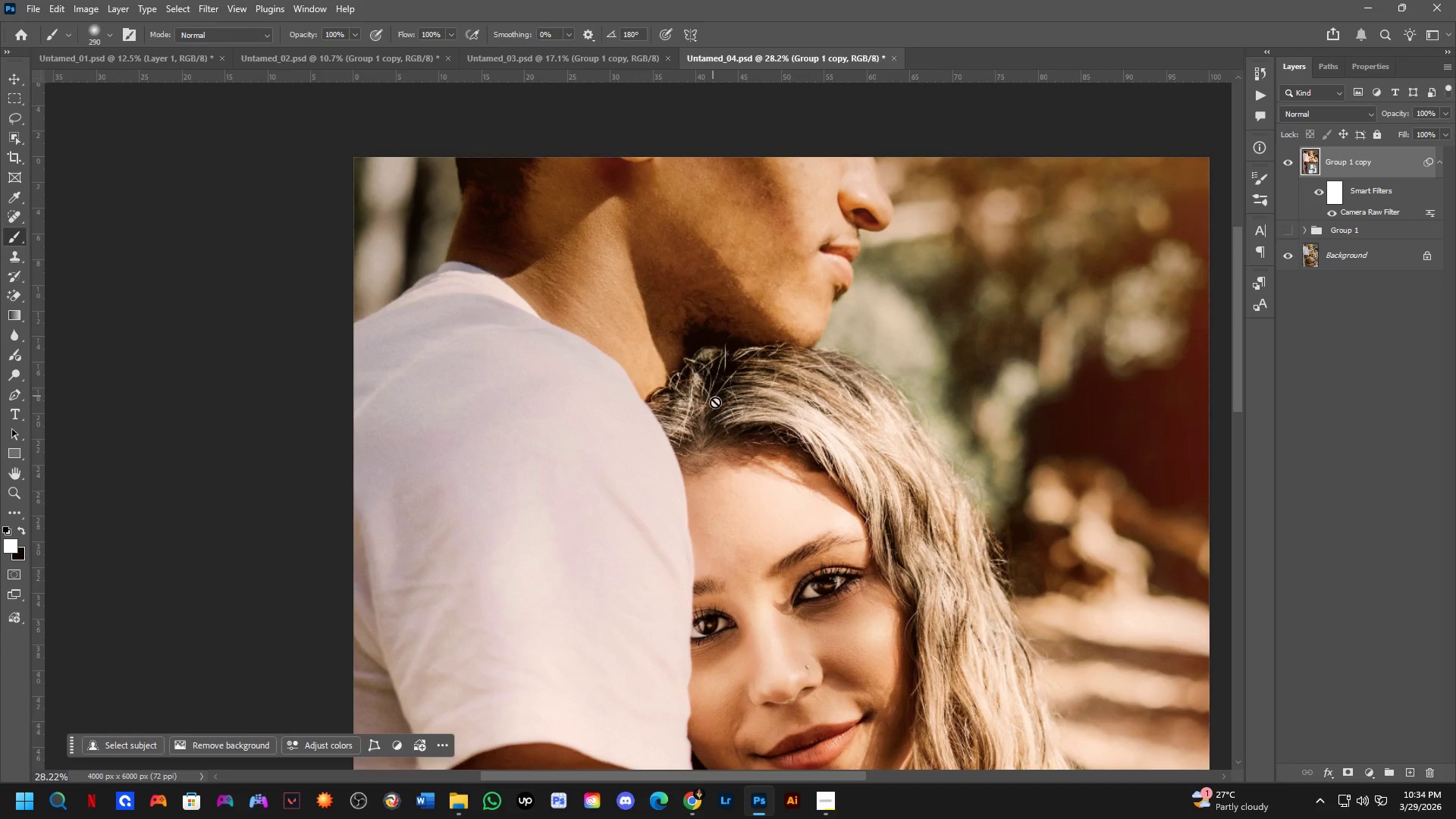 
scroll: coordinate [782, 450], scroll_direction: down, amount: 7.0
 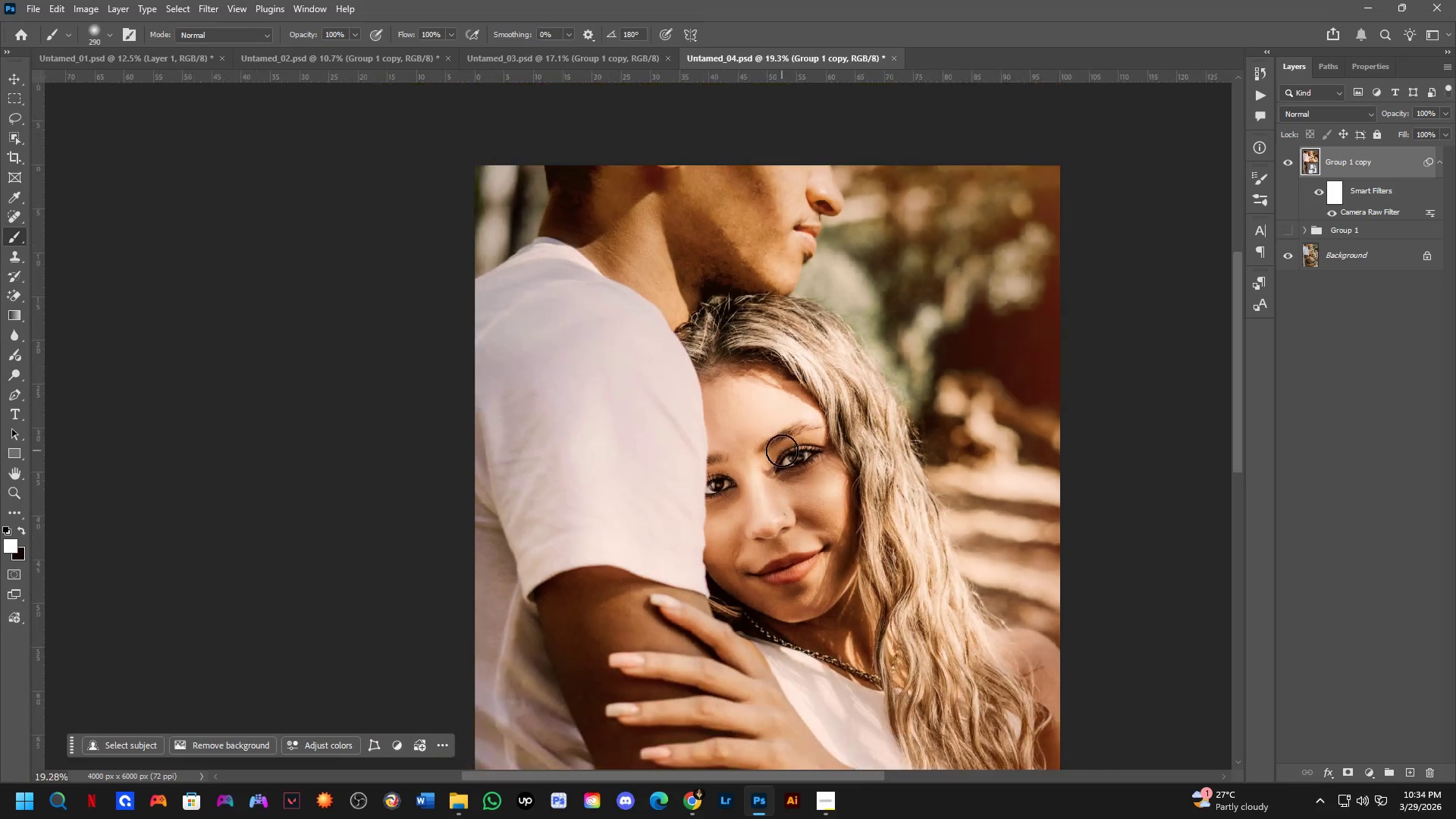 
left_click_drag(start_coordinate=[777, 376], to_coordinate=[772, 450])
 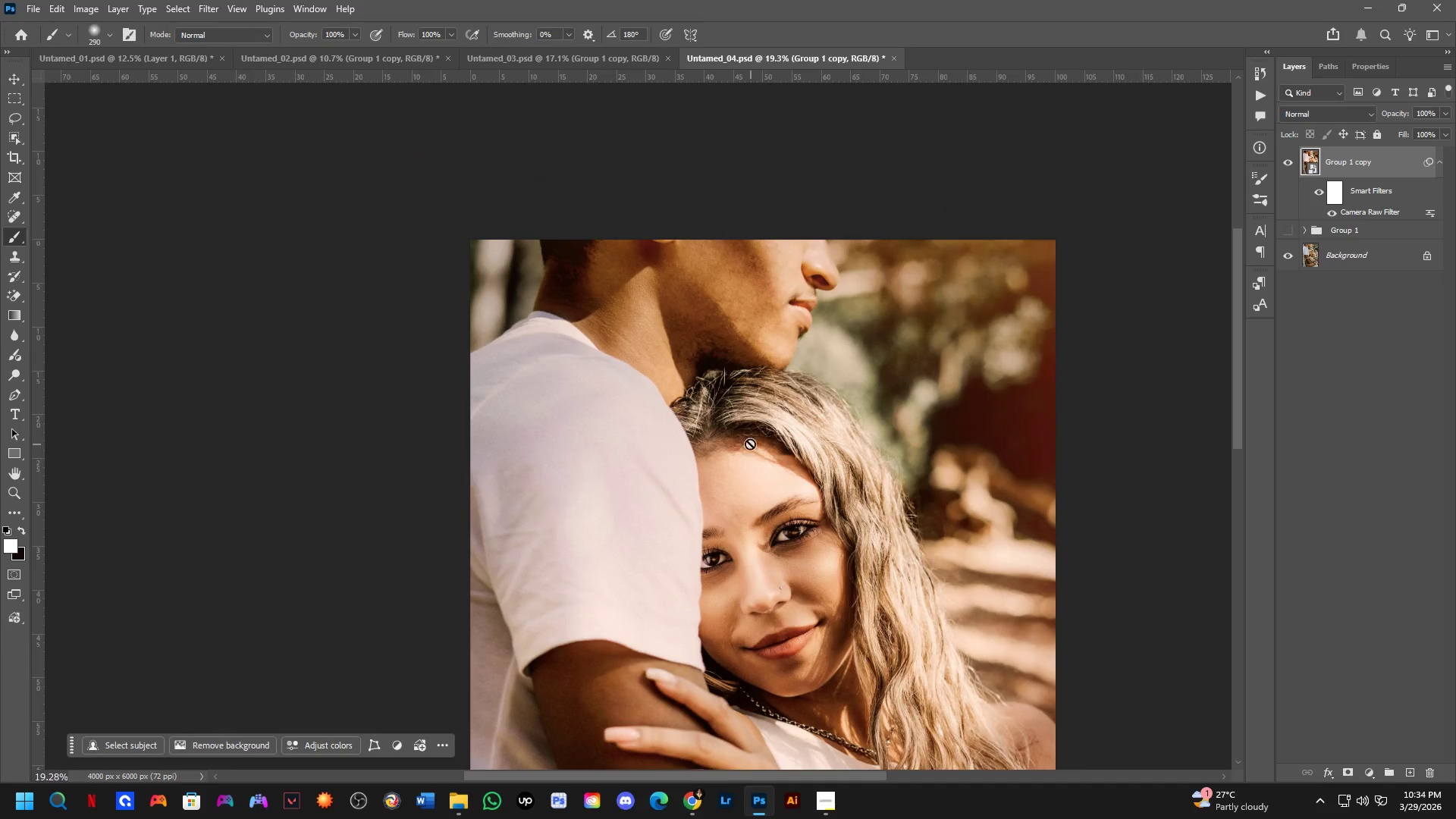 
scroll: coordinate [713, 394], scroll_direction: up, amount: 4.0
 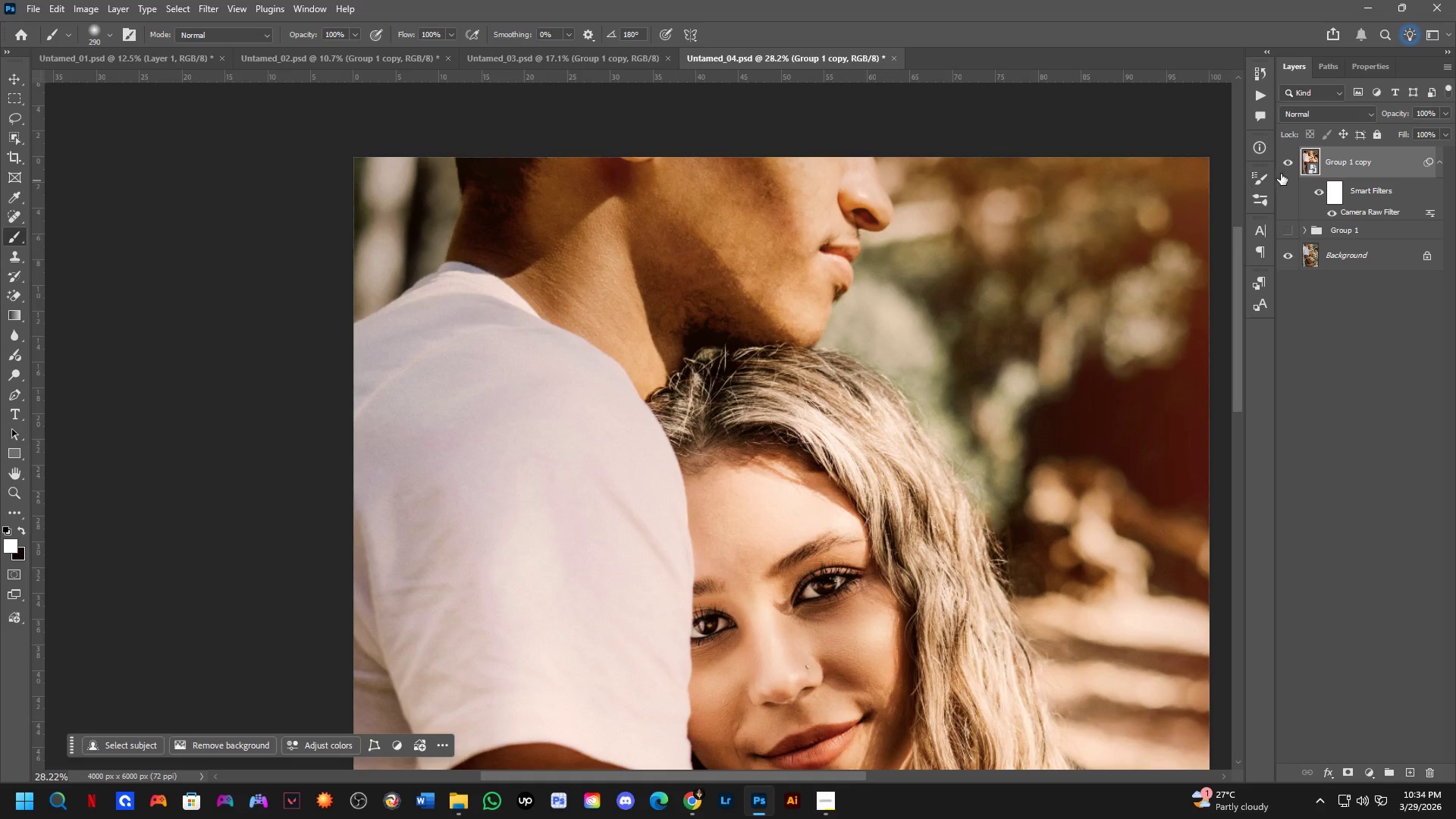 
double_click([1294, 162])
 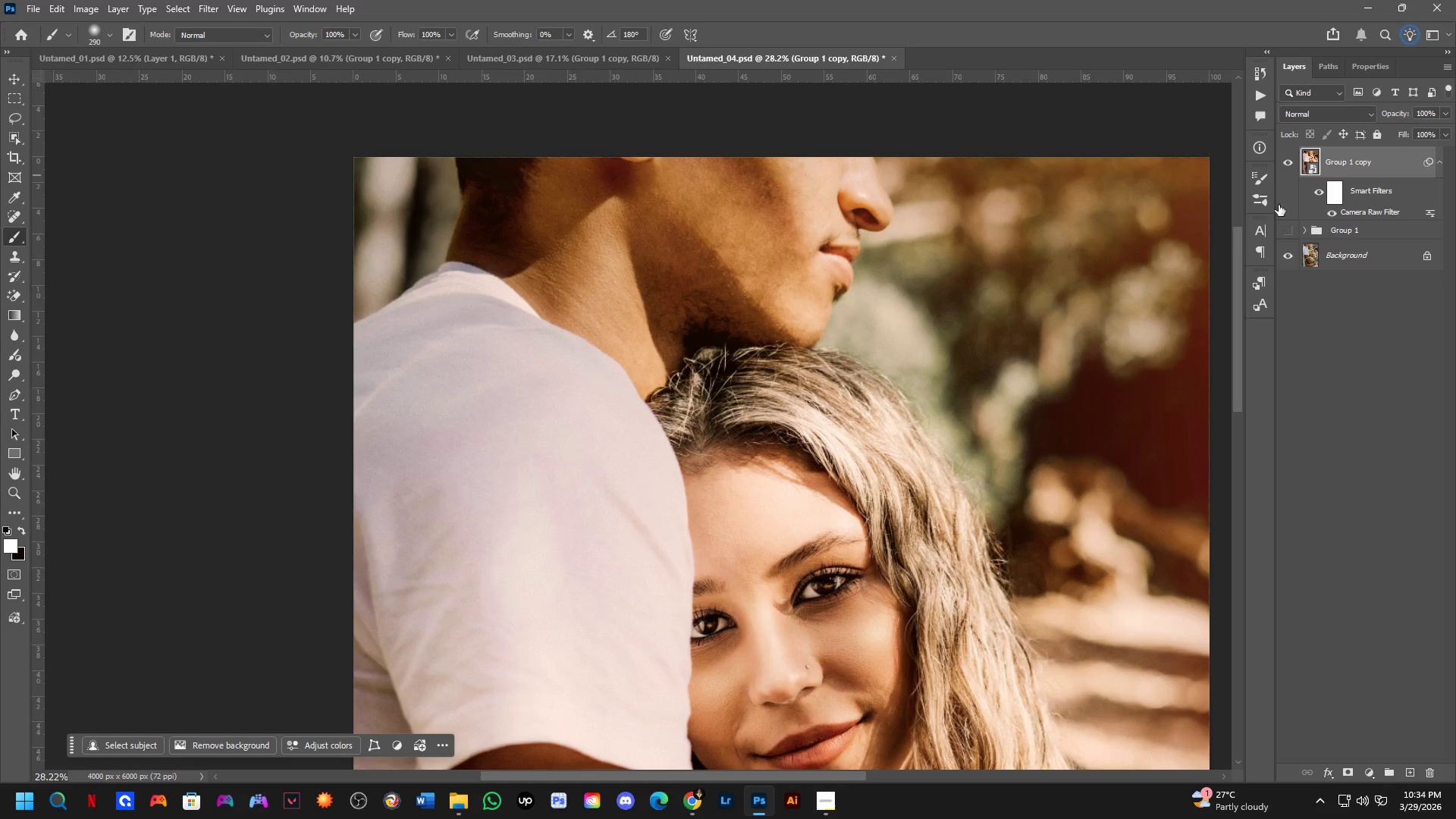 
key(Control+ControlLeft)
 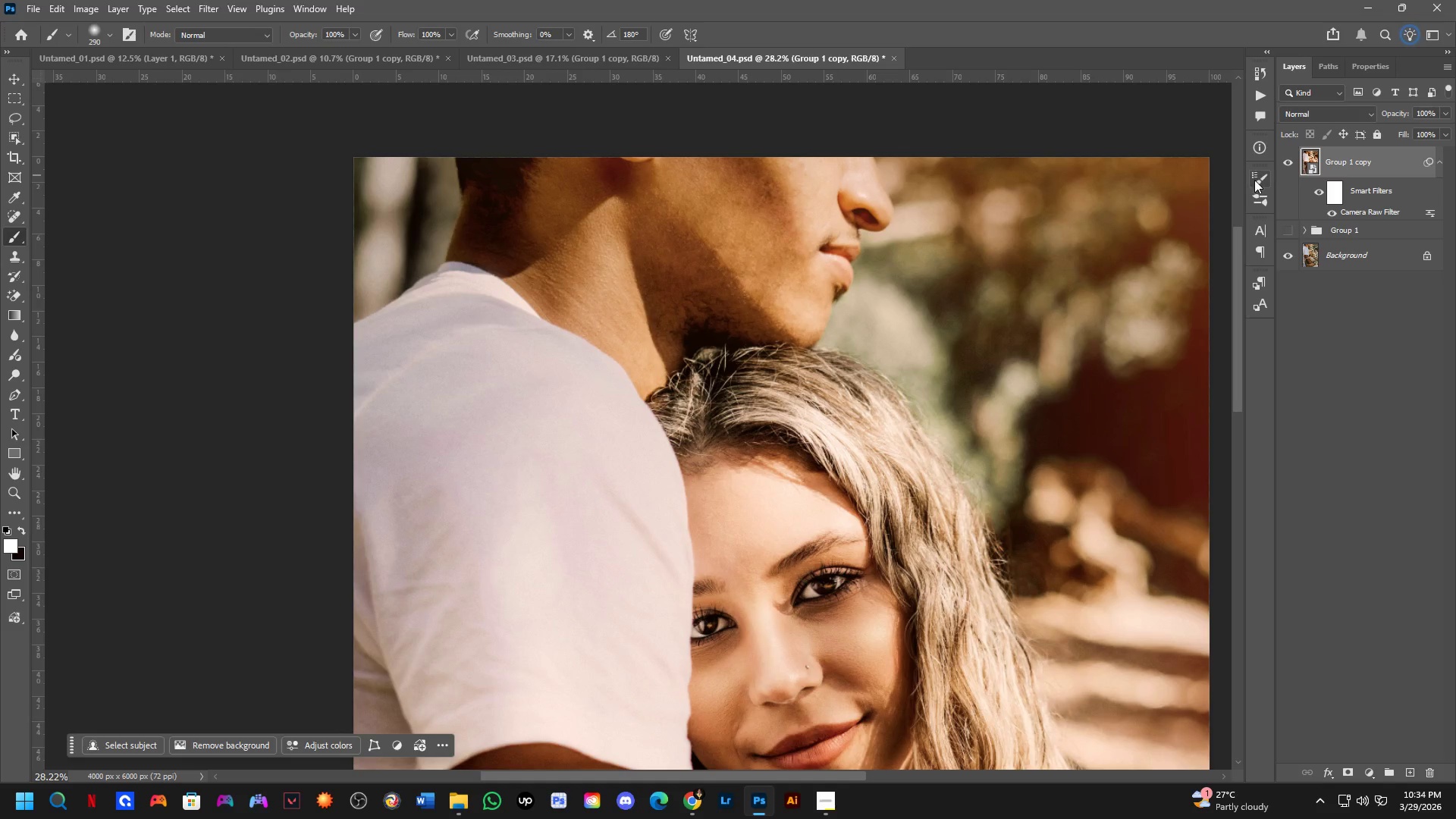 
key(Control+Tab)
 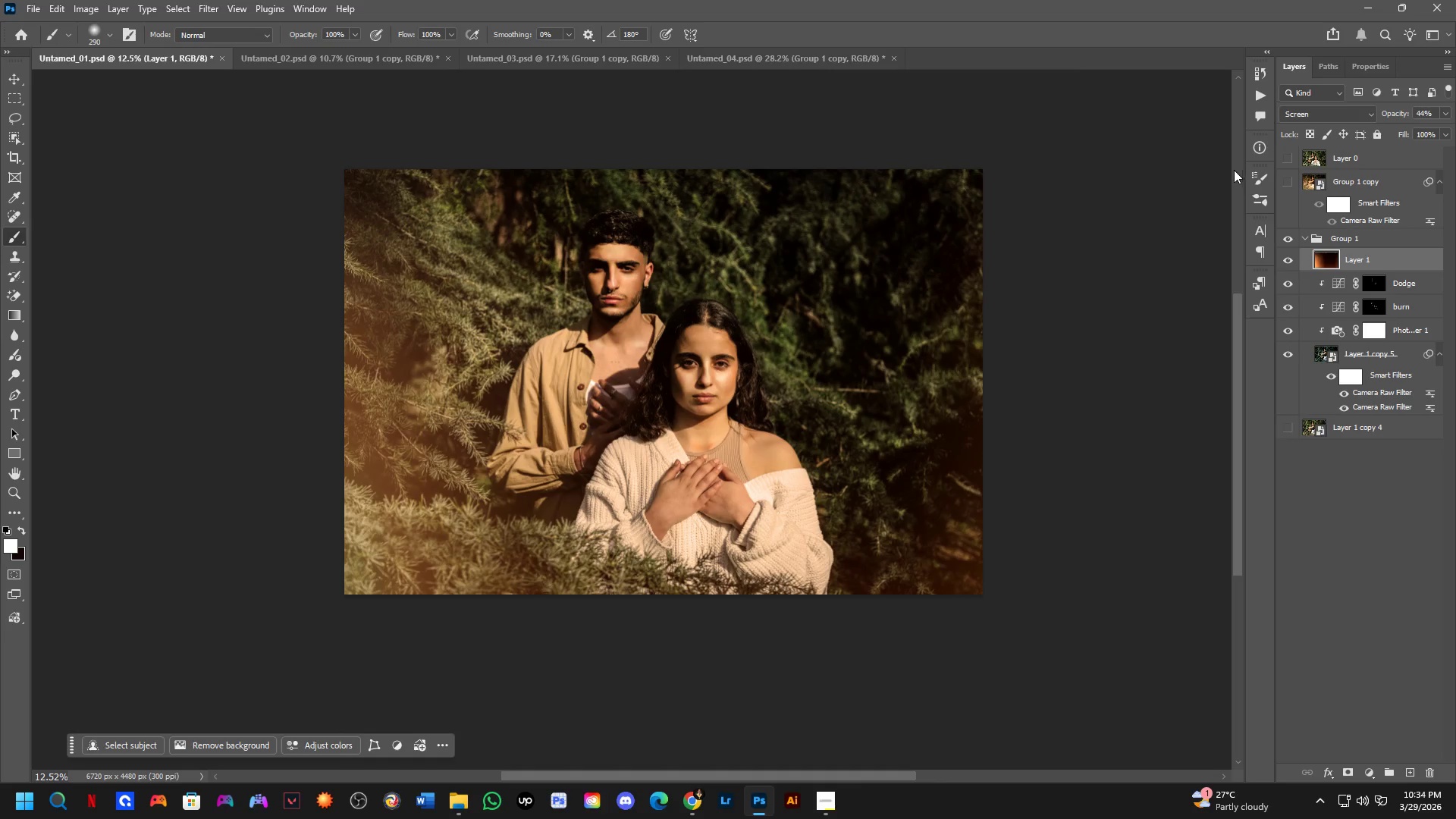 
key(Control+ControlLeft)
 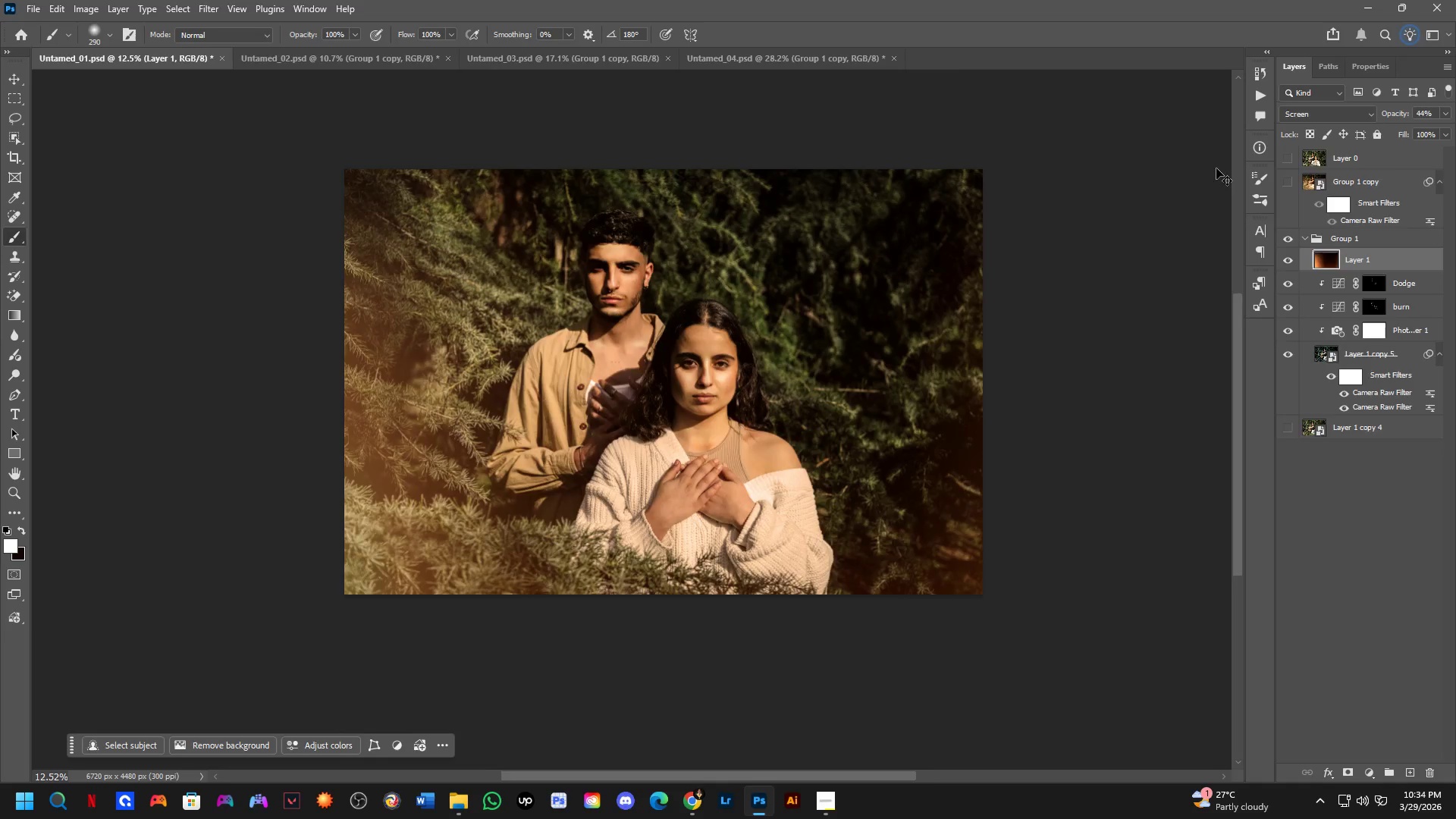 
key(Control+Tab)
 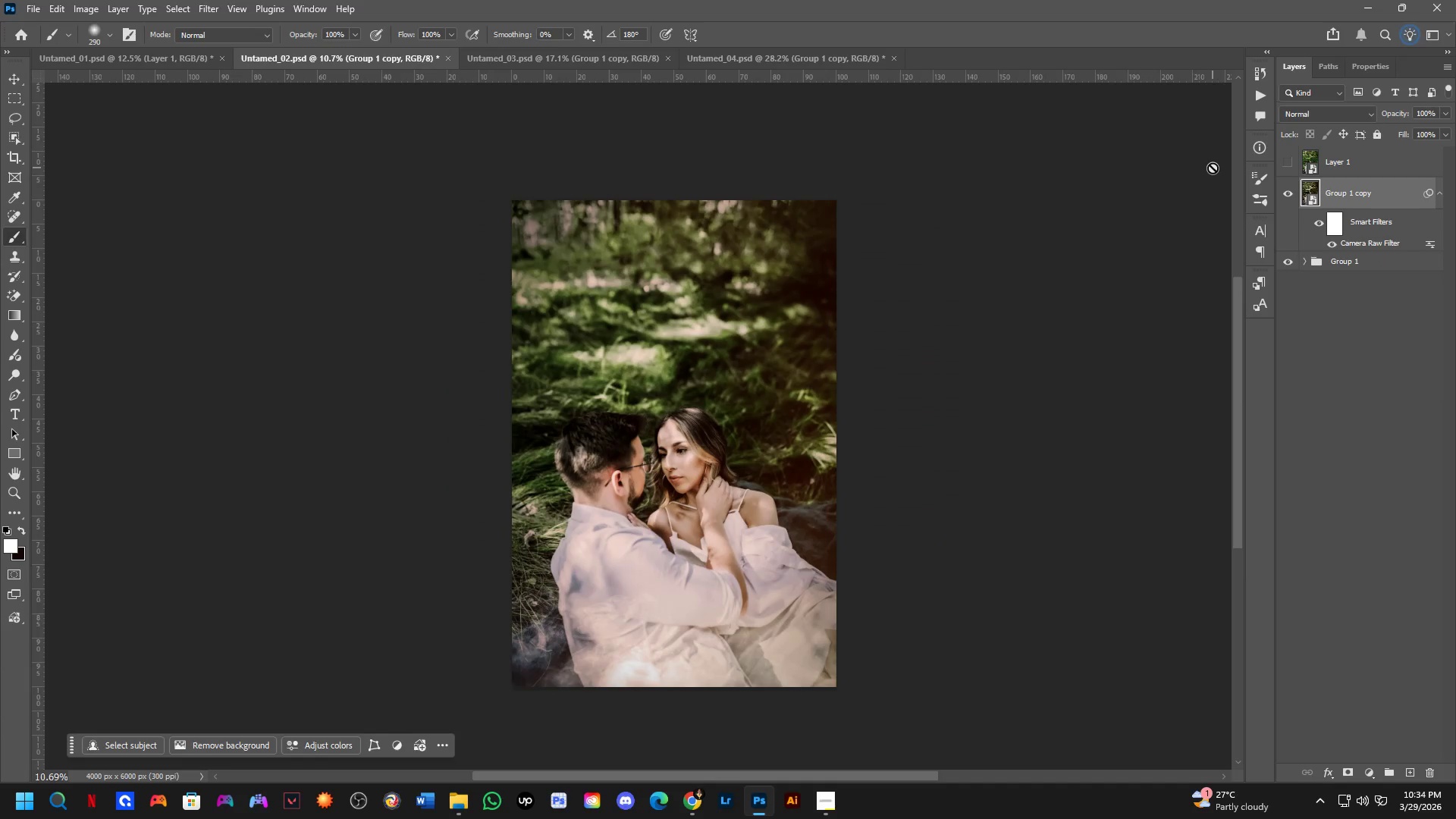 
key(Control+ControlLeft)
 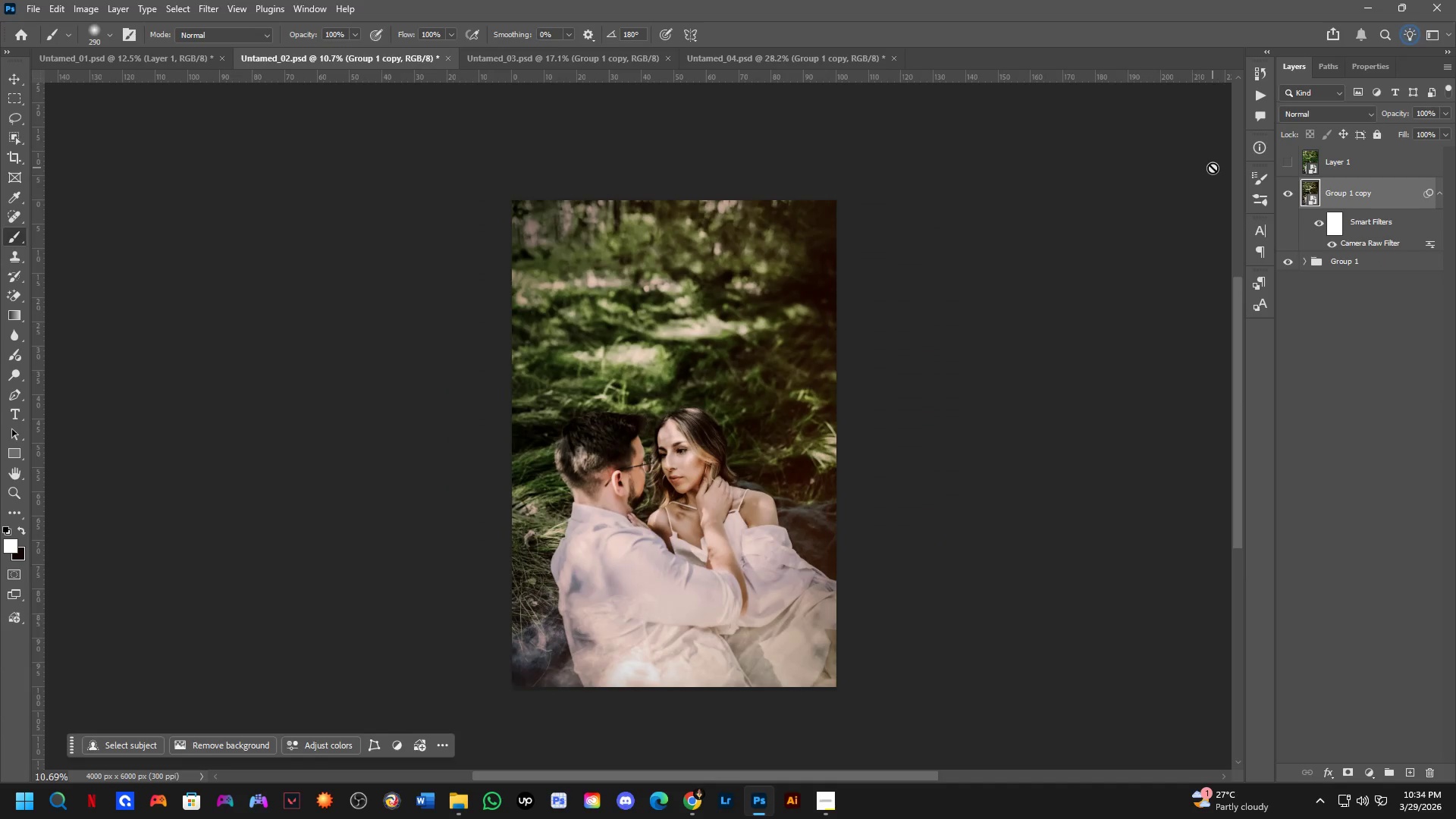 
key(Control+Tab)
 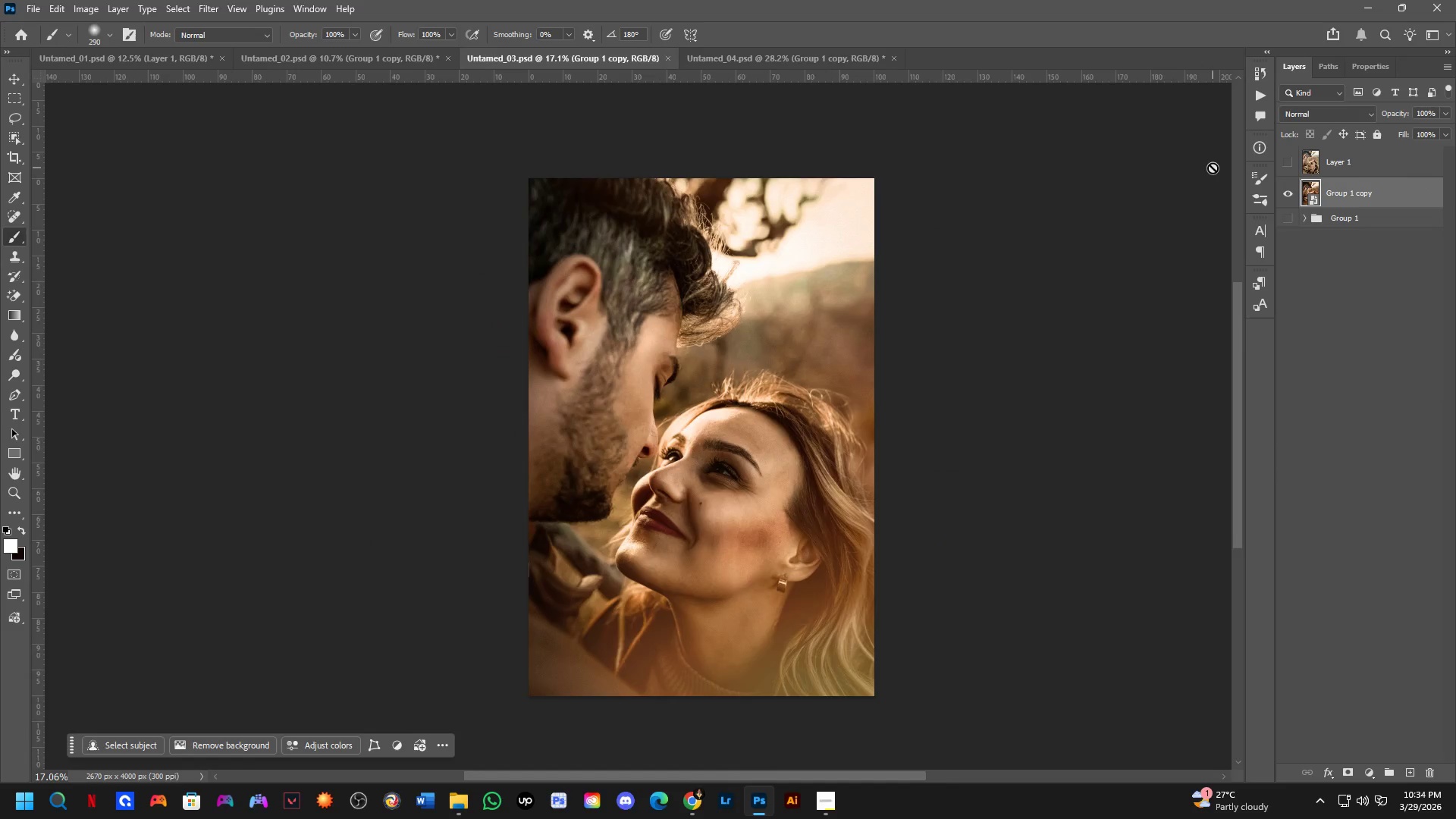 
key(Control+ControlLeft)
 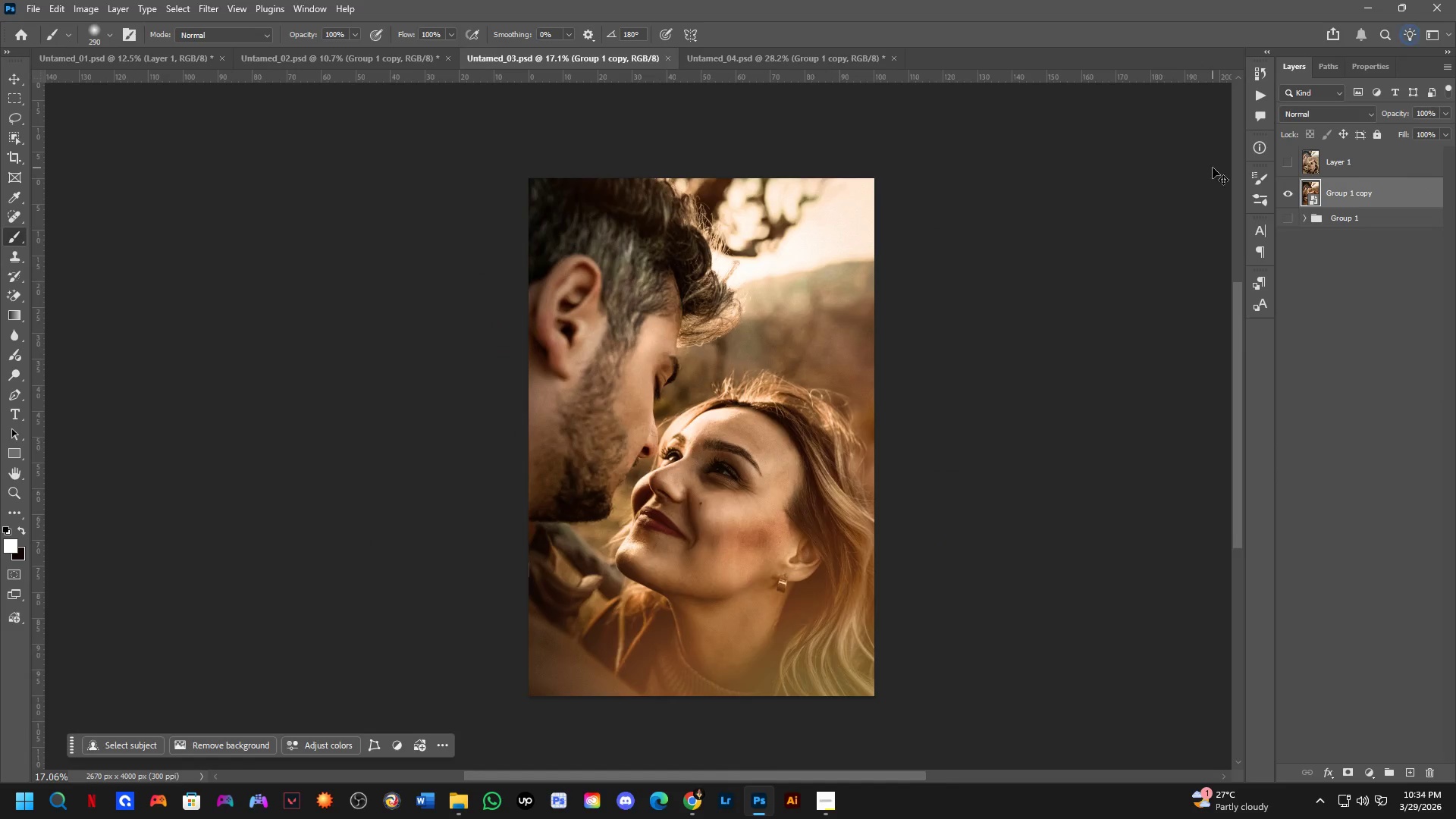 
key(Control+Tab)
 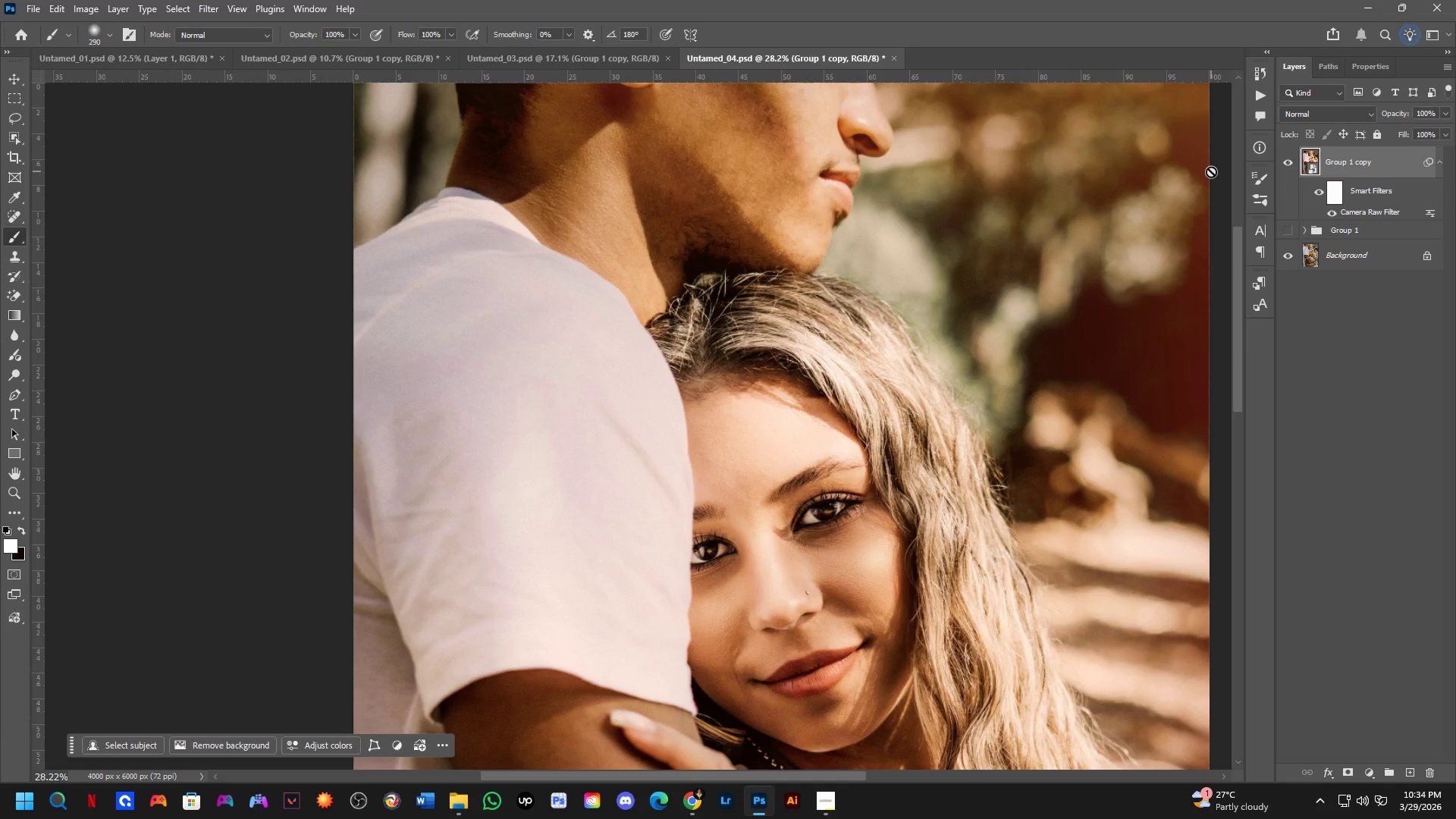 
hold_key(key=Space, duration=0.48)
 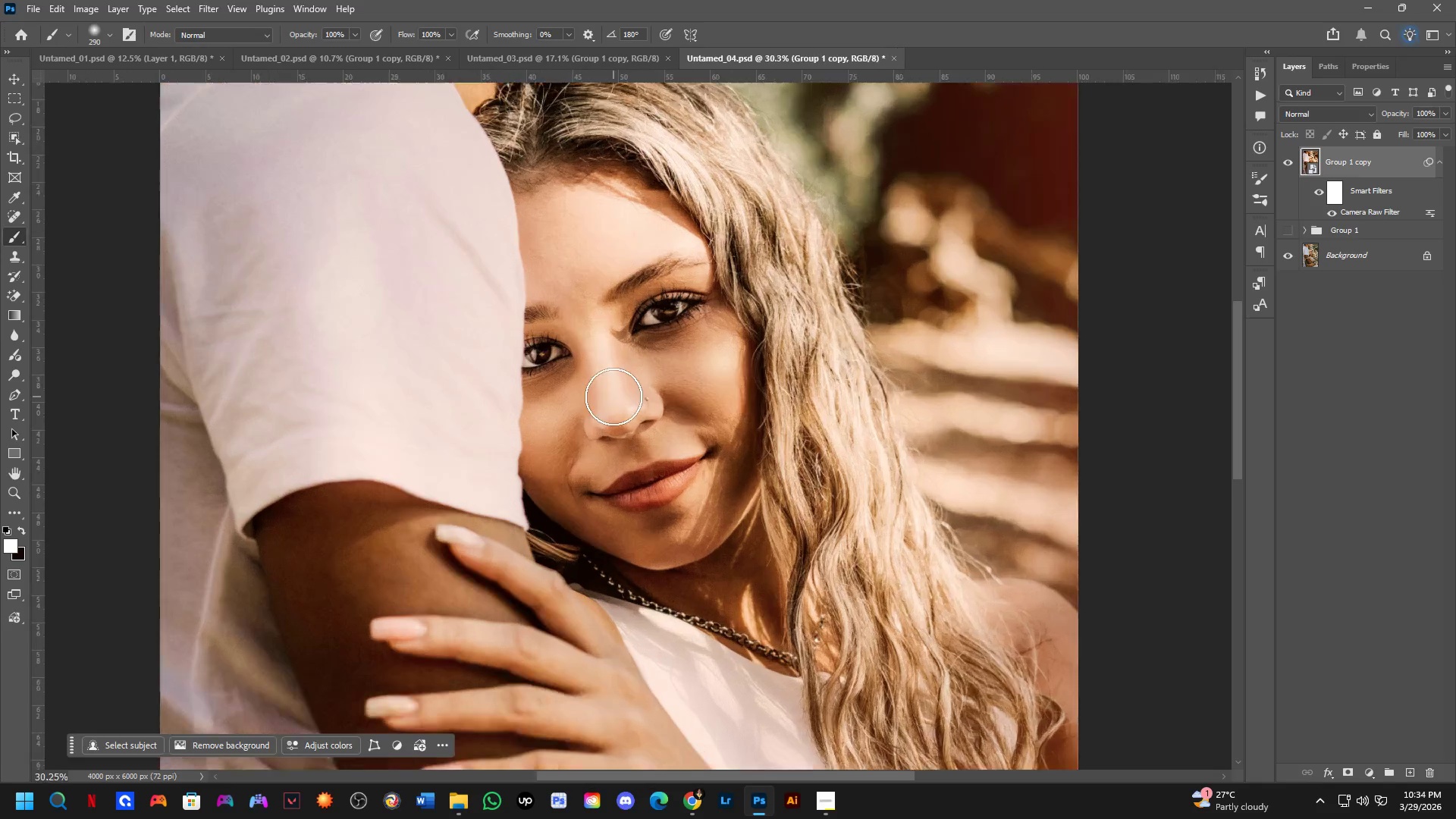 
scroll: coordinate [534, 357], scroll_direction: down, amount: 8.0
 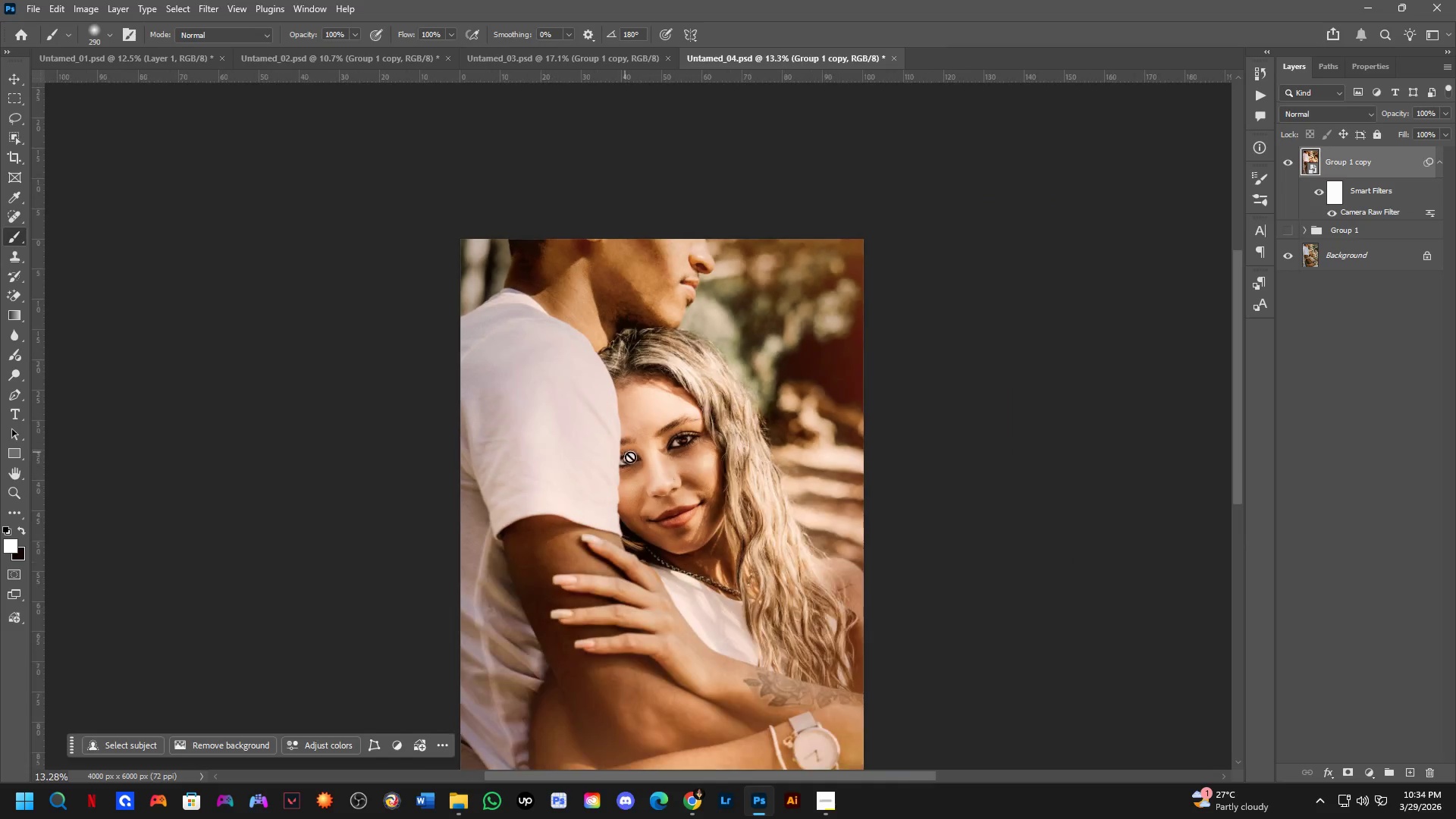 
left_click_drag(start_coordinate=[637, 460], to_coordinate=[628, 370])
 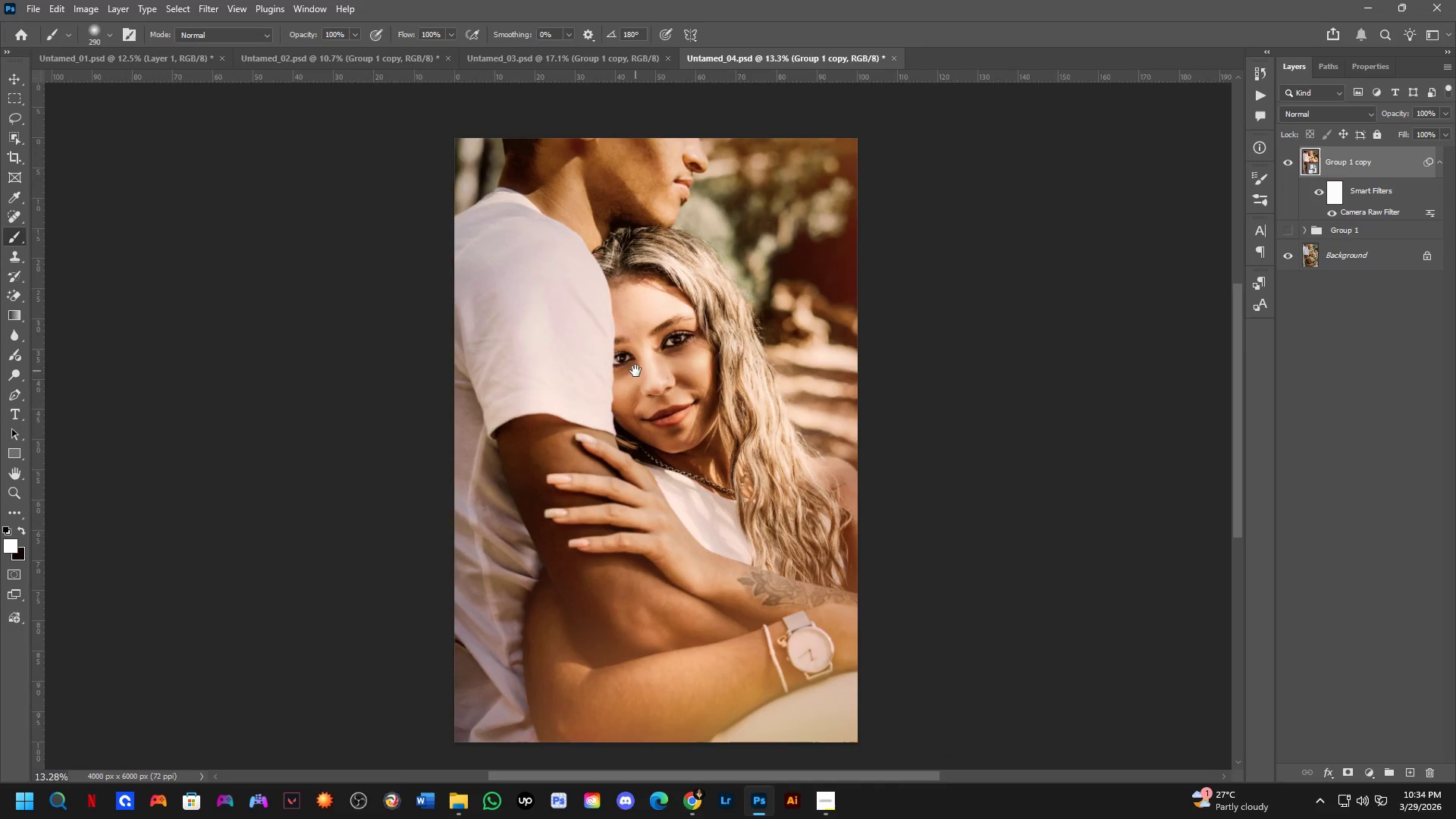 
key(Shift+ShiftLeft)
 